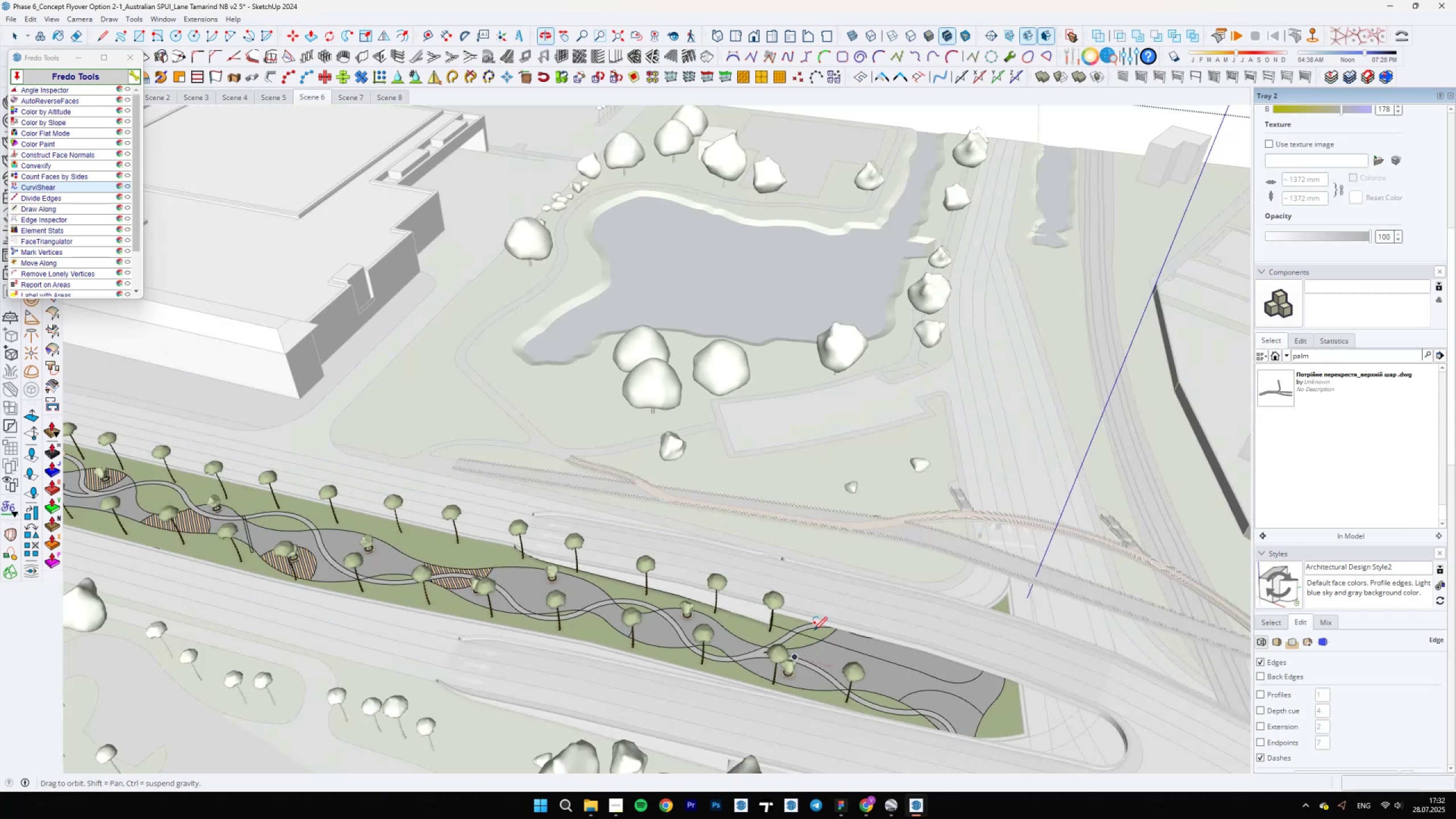 
scroll: coordinate [833, 670], scroll_direction: up, amount: 5.0
 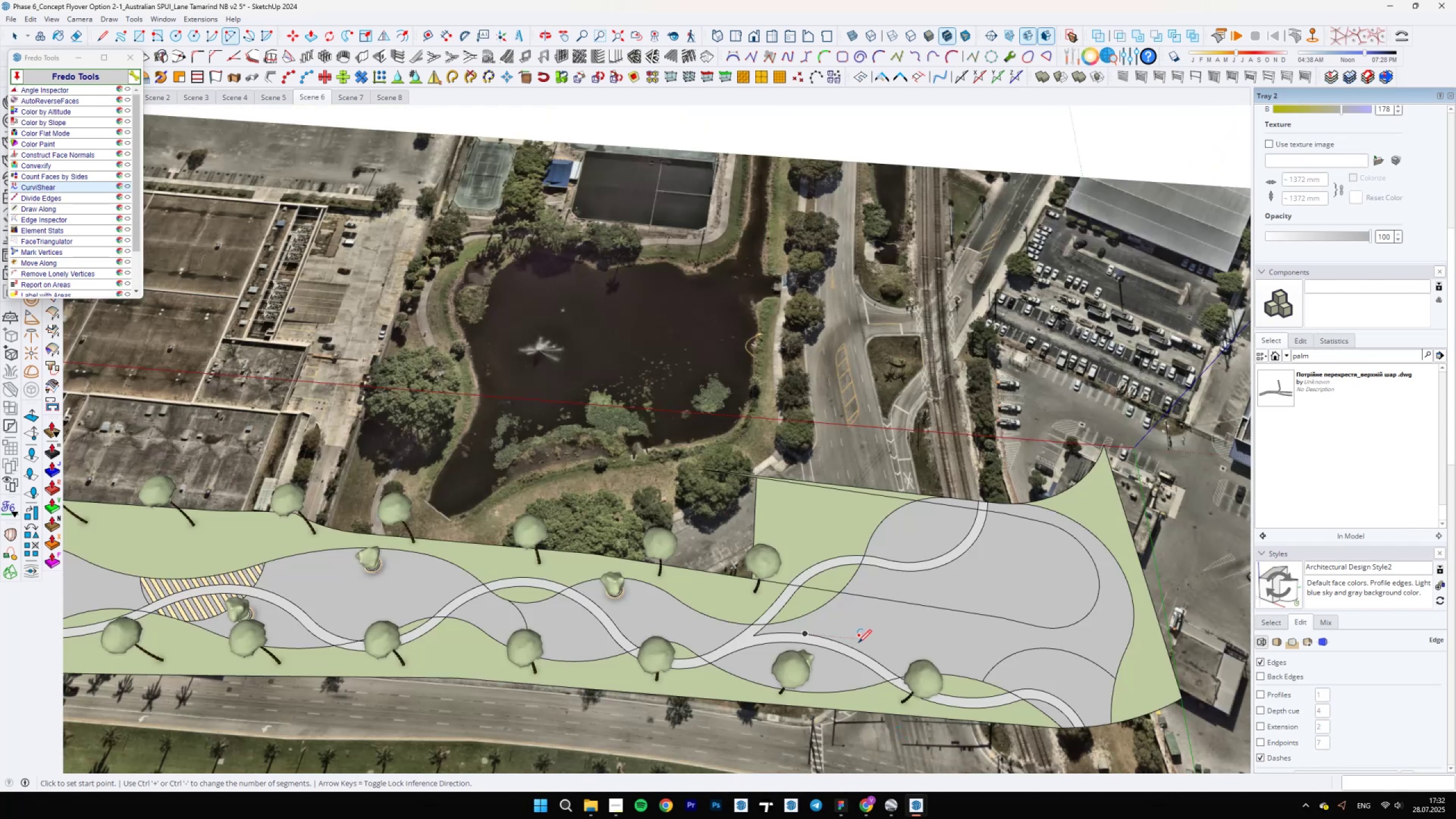 
left_click([853, 648])
 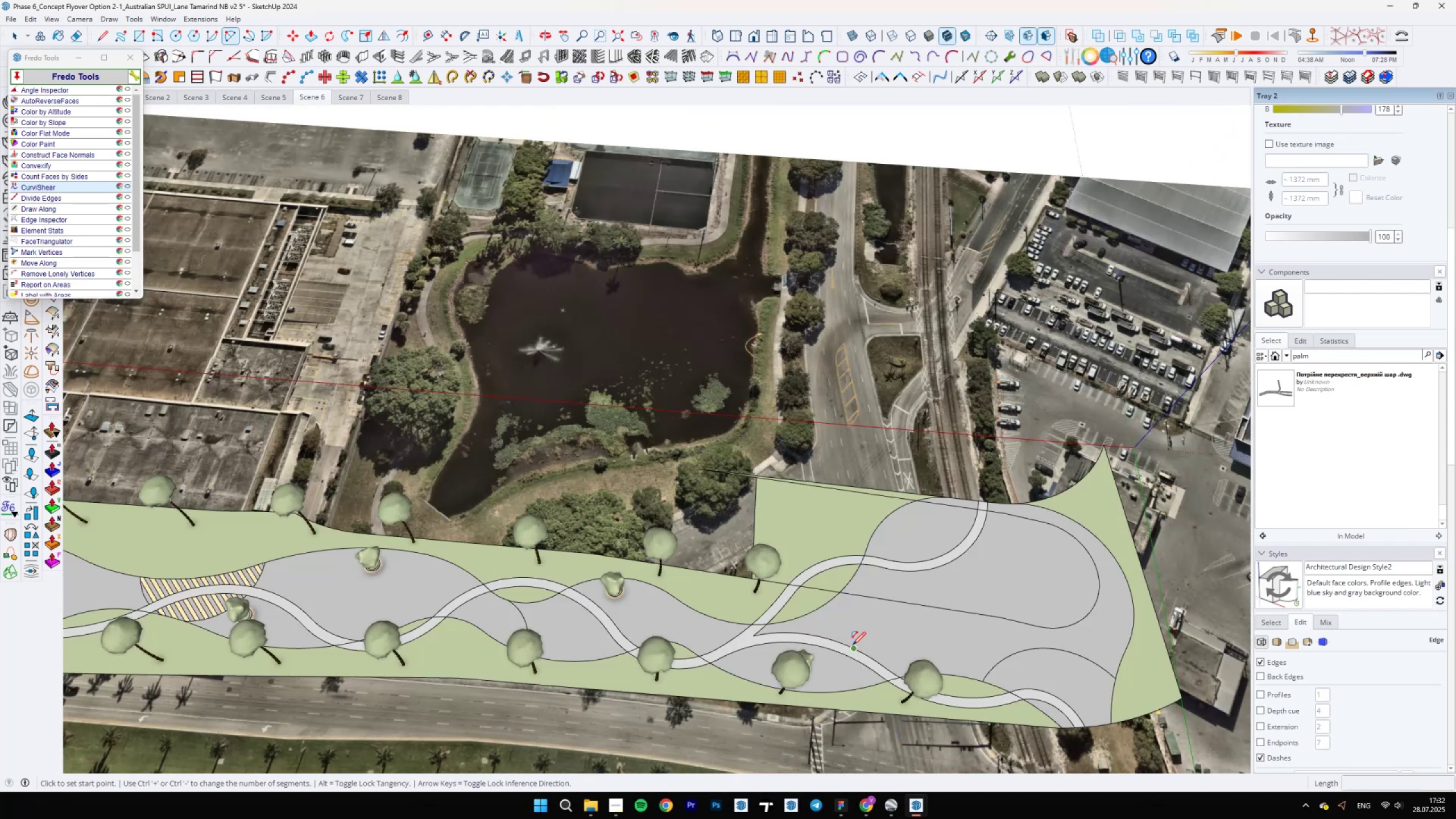 
scroll: coordinate [866, 572], scroll_direction: up, amount: 4.0
 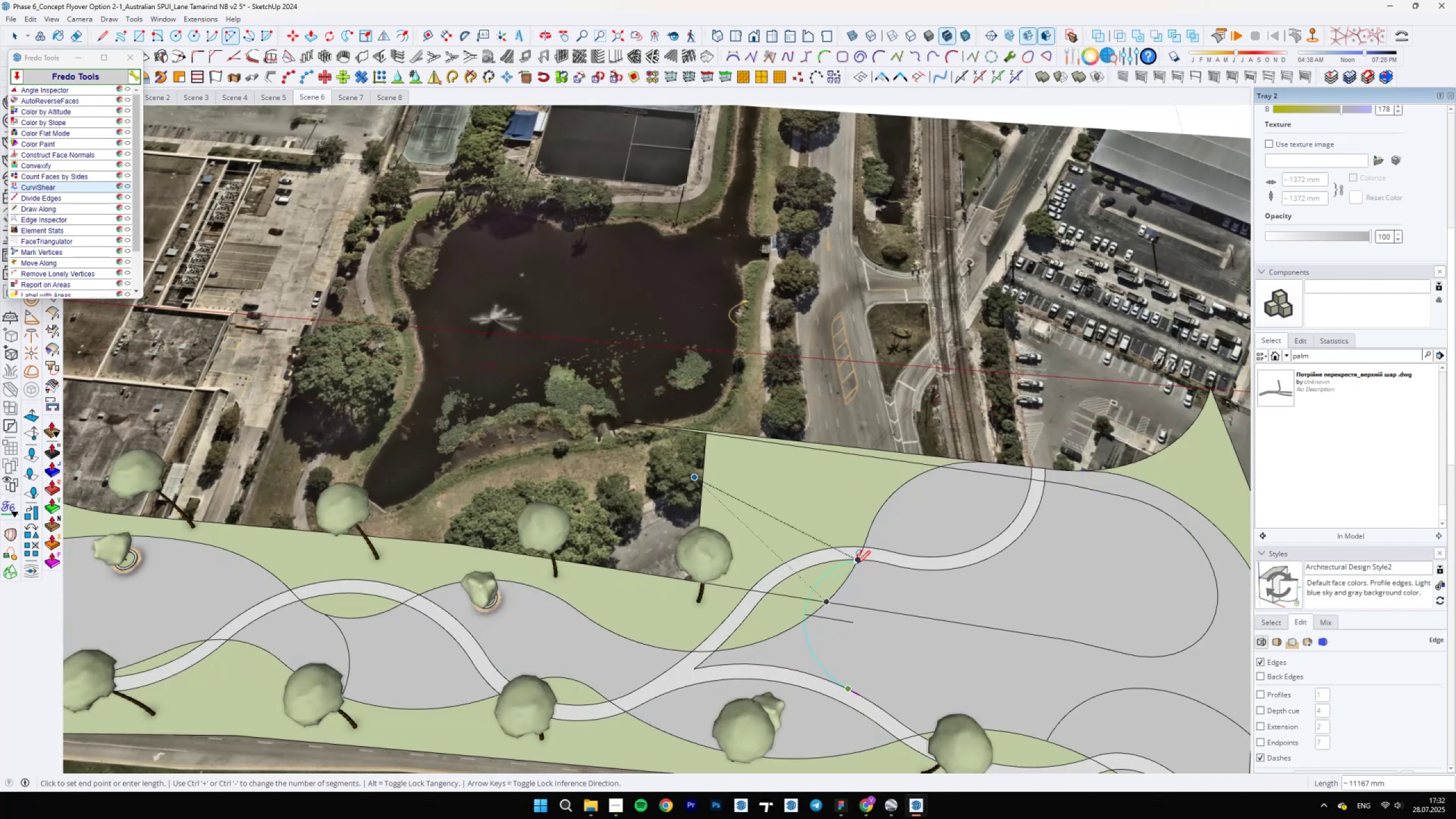 
left_click([860, 560])
 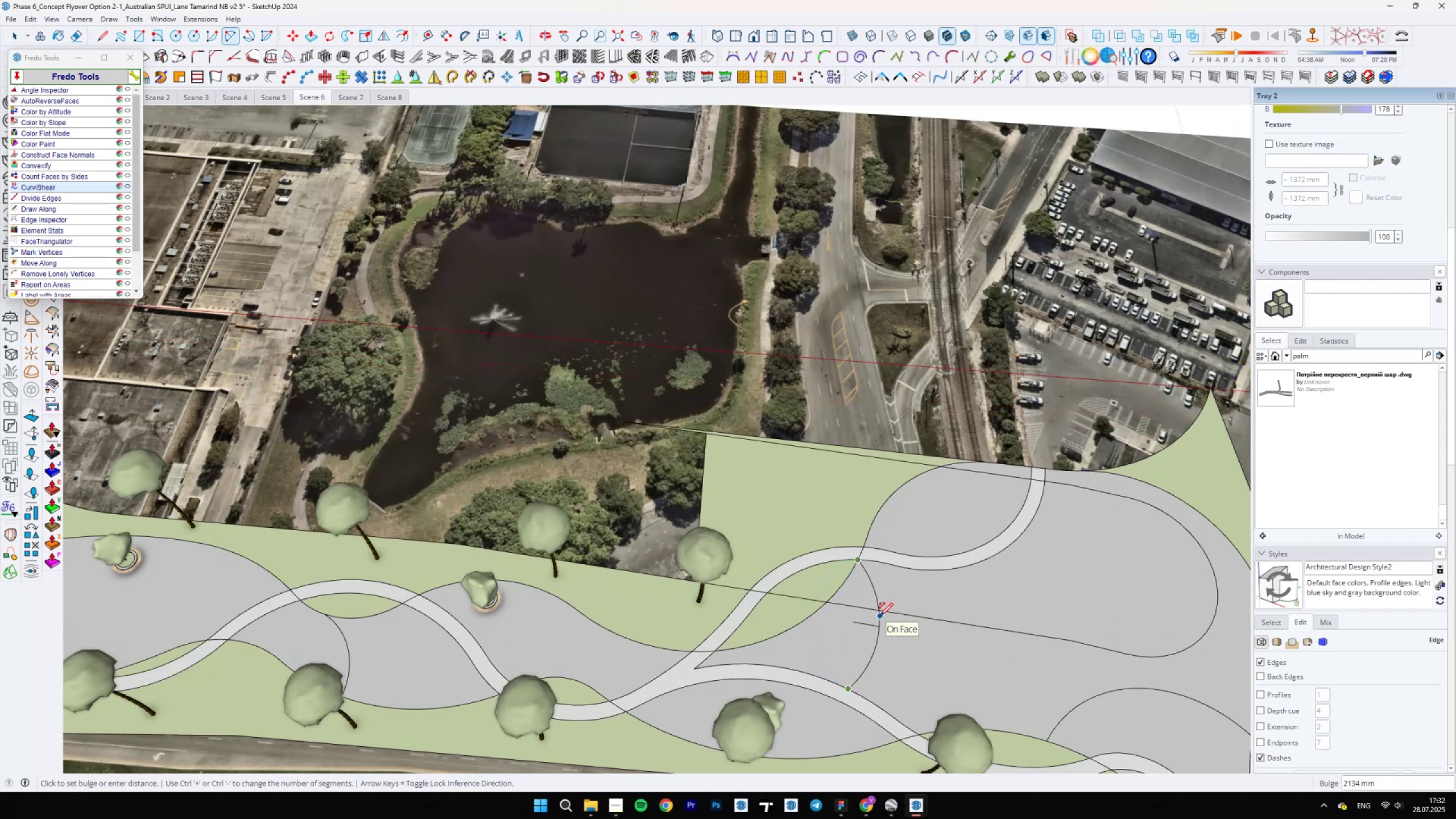 
left_click([880, 616])
 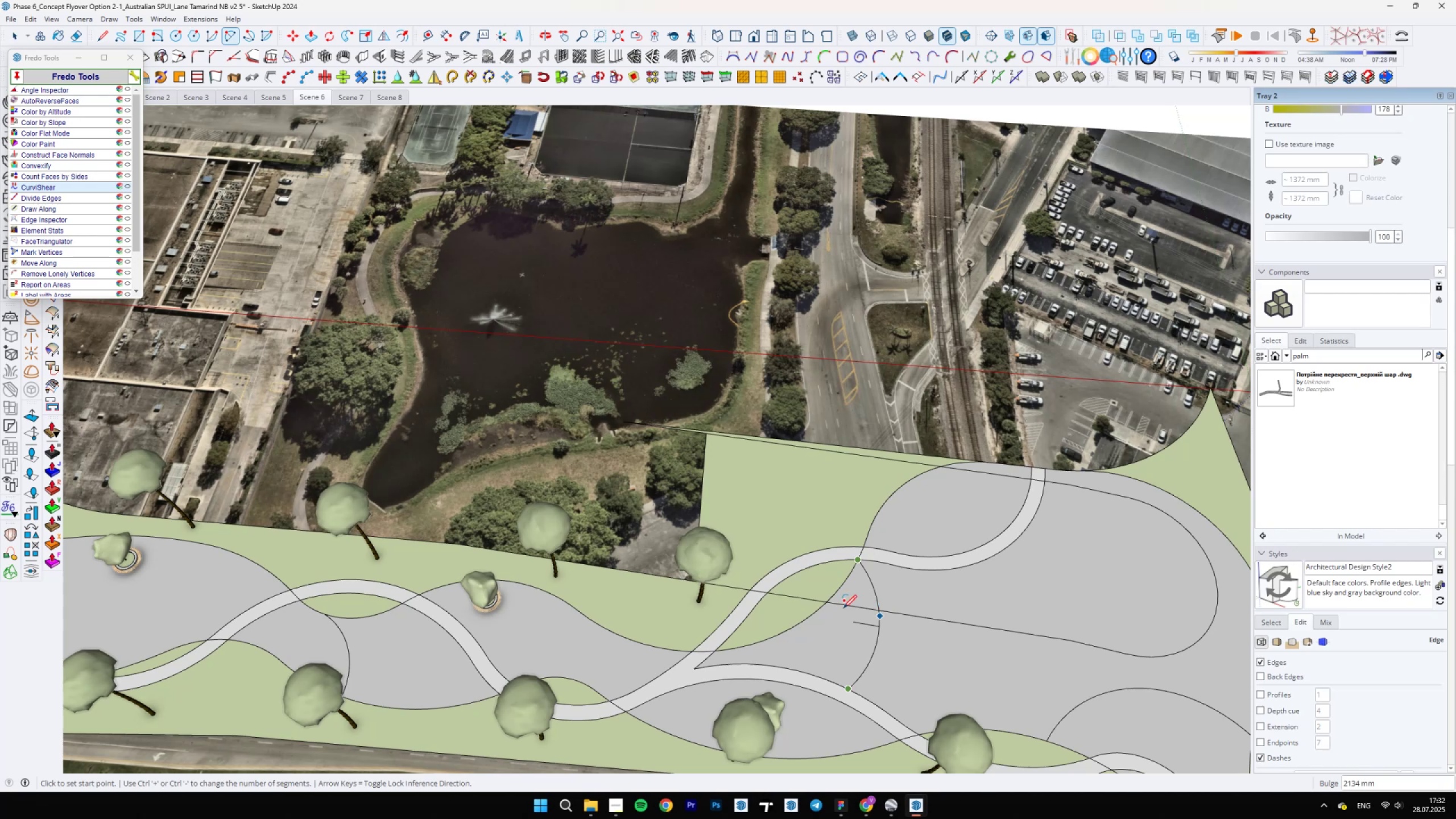 
scroll: coordinate [850, 626], scroll_direction: down, amount: 19.0
 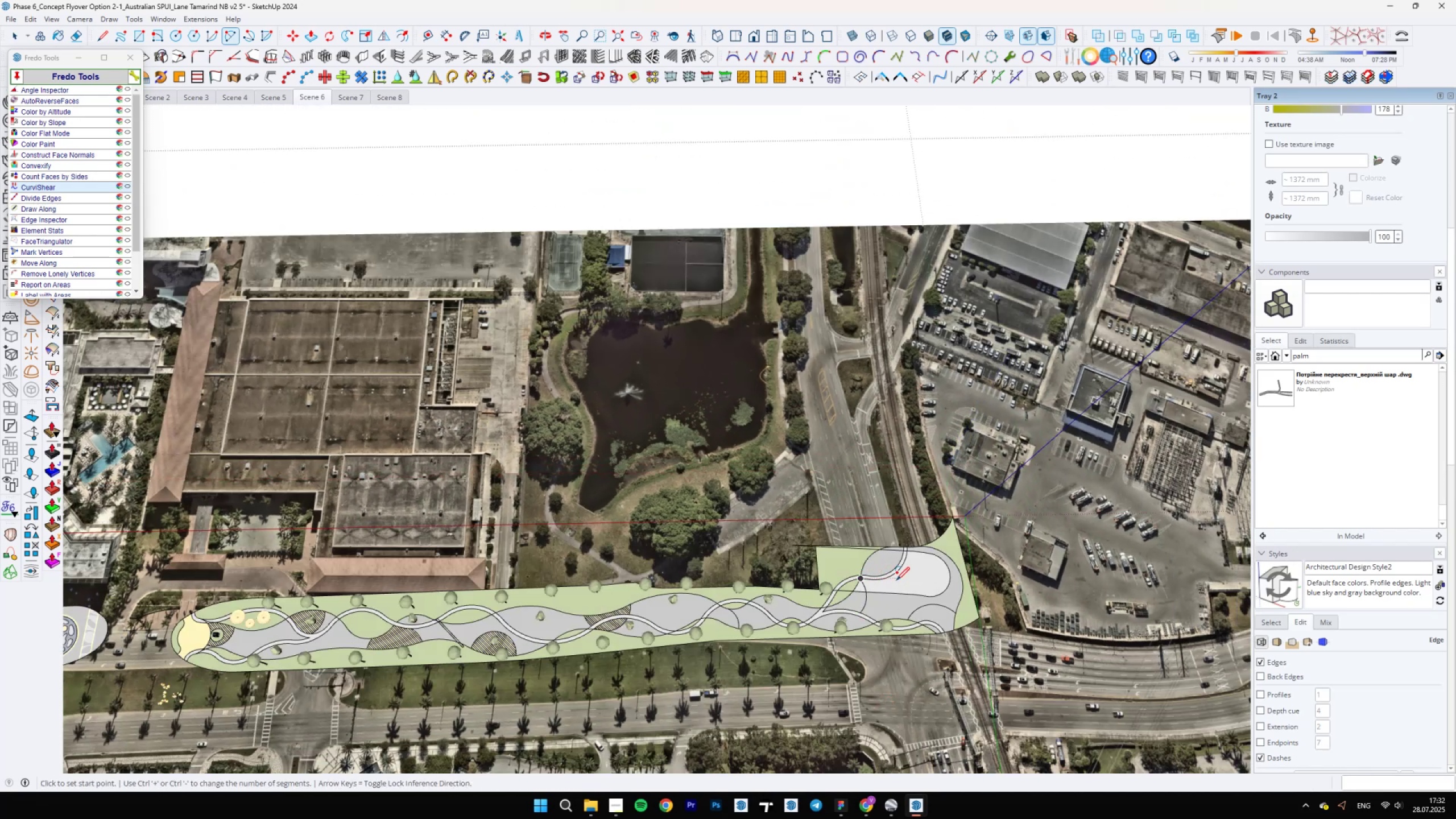 
scroll: coordinate [865, 593], scroll_direction: up, amount: 14.0
 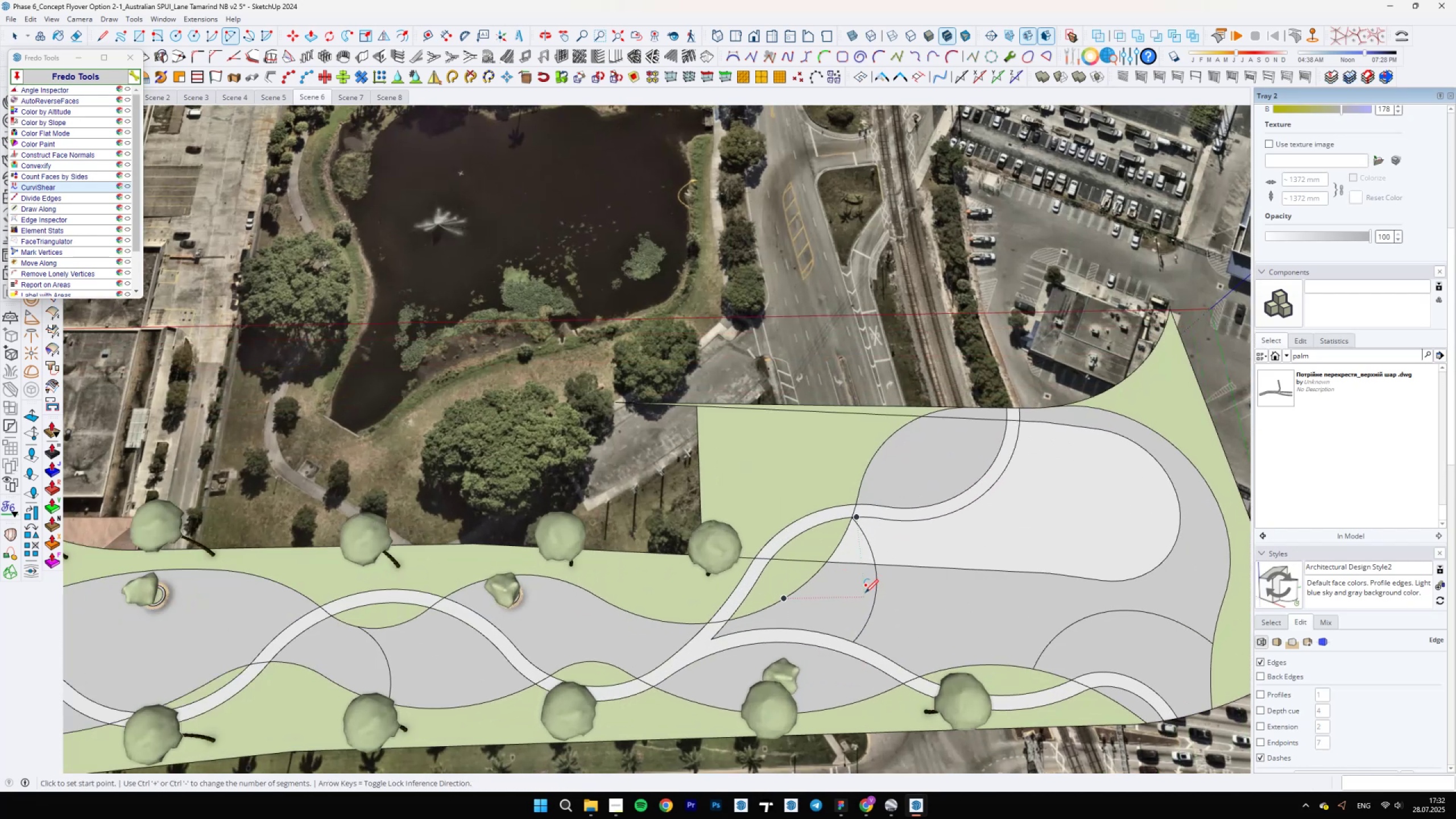 
key(Control+ControlLeft)
 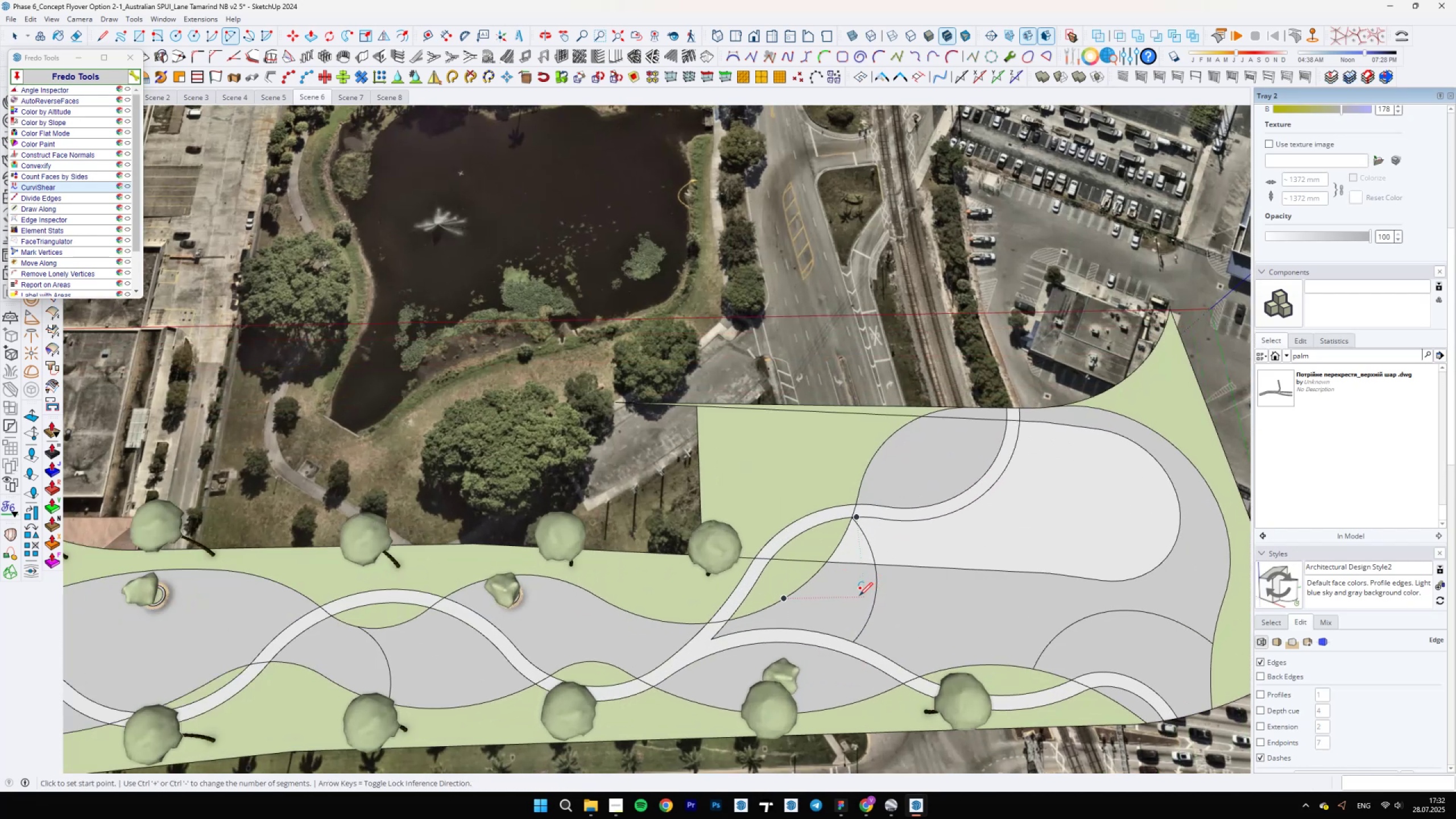 
key(Control+Z)
 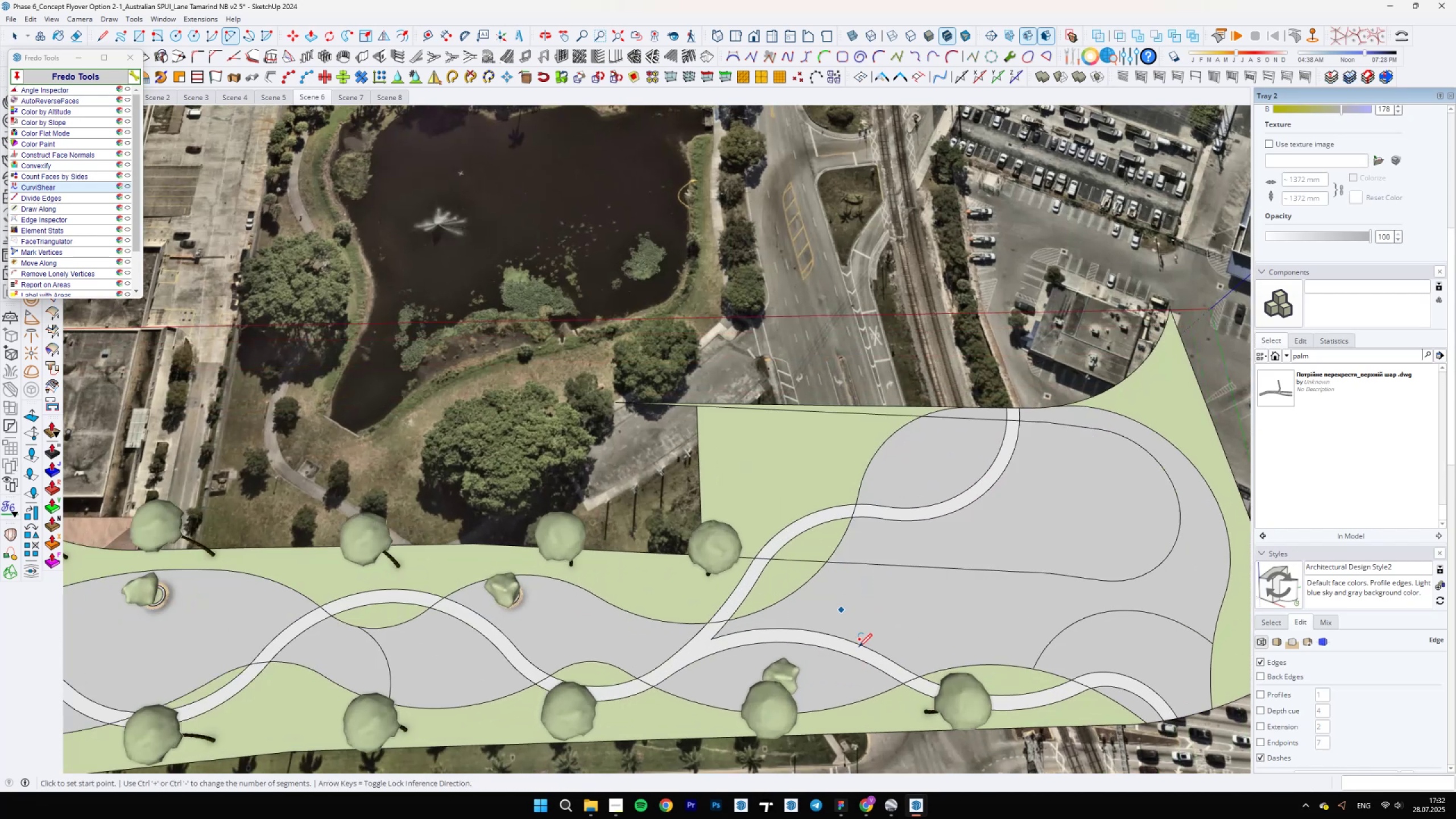 
left_click([858, 644])
 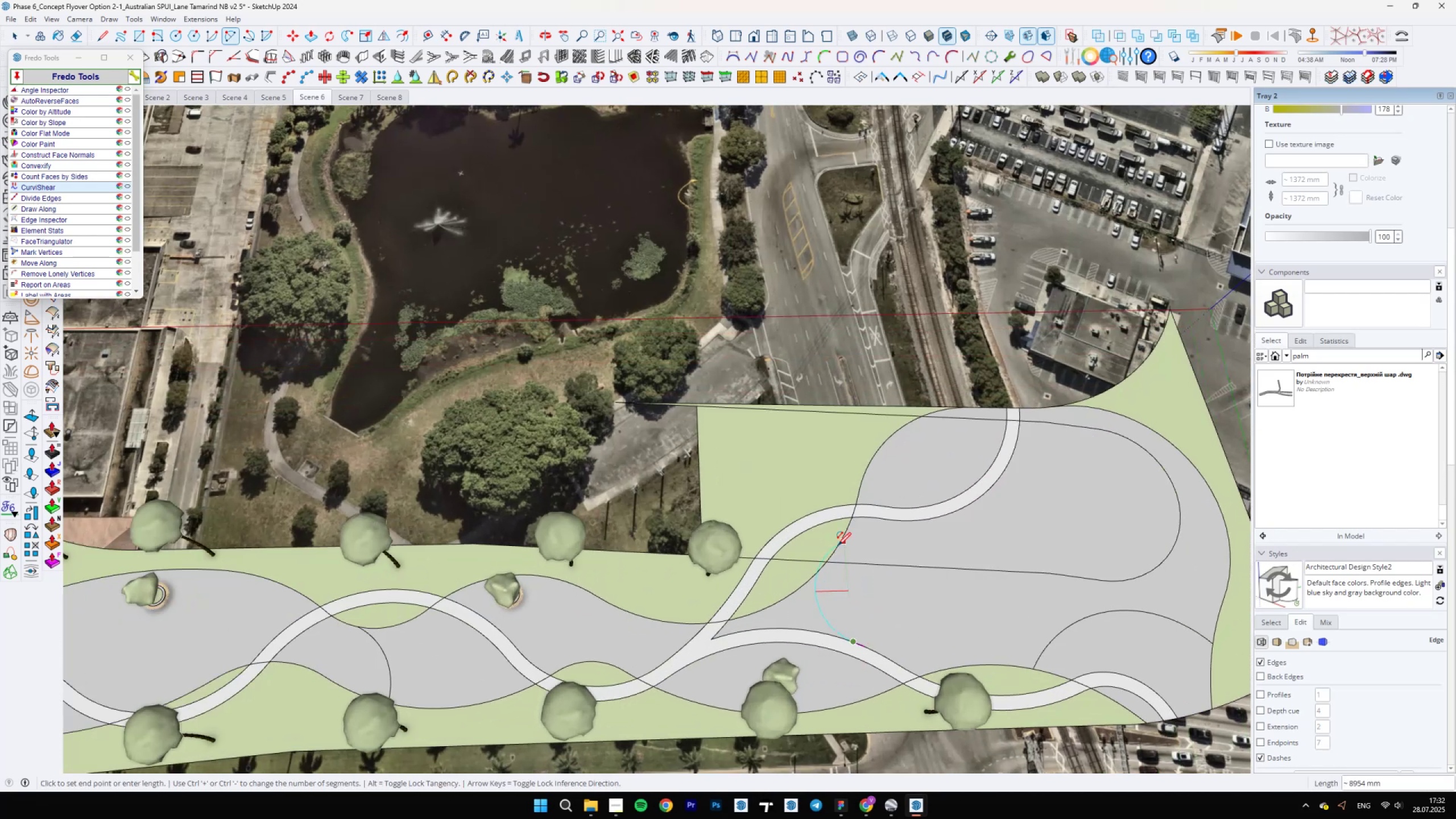 
left_click([837, 545])
 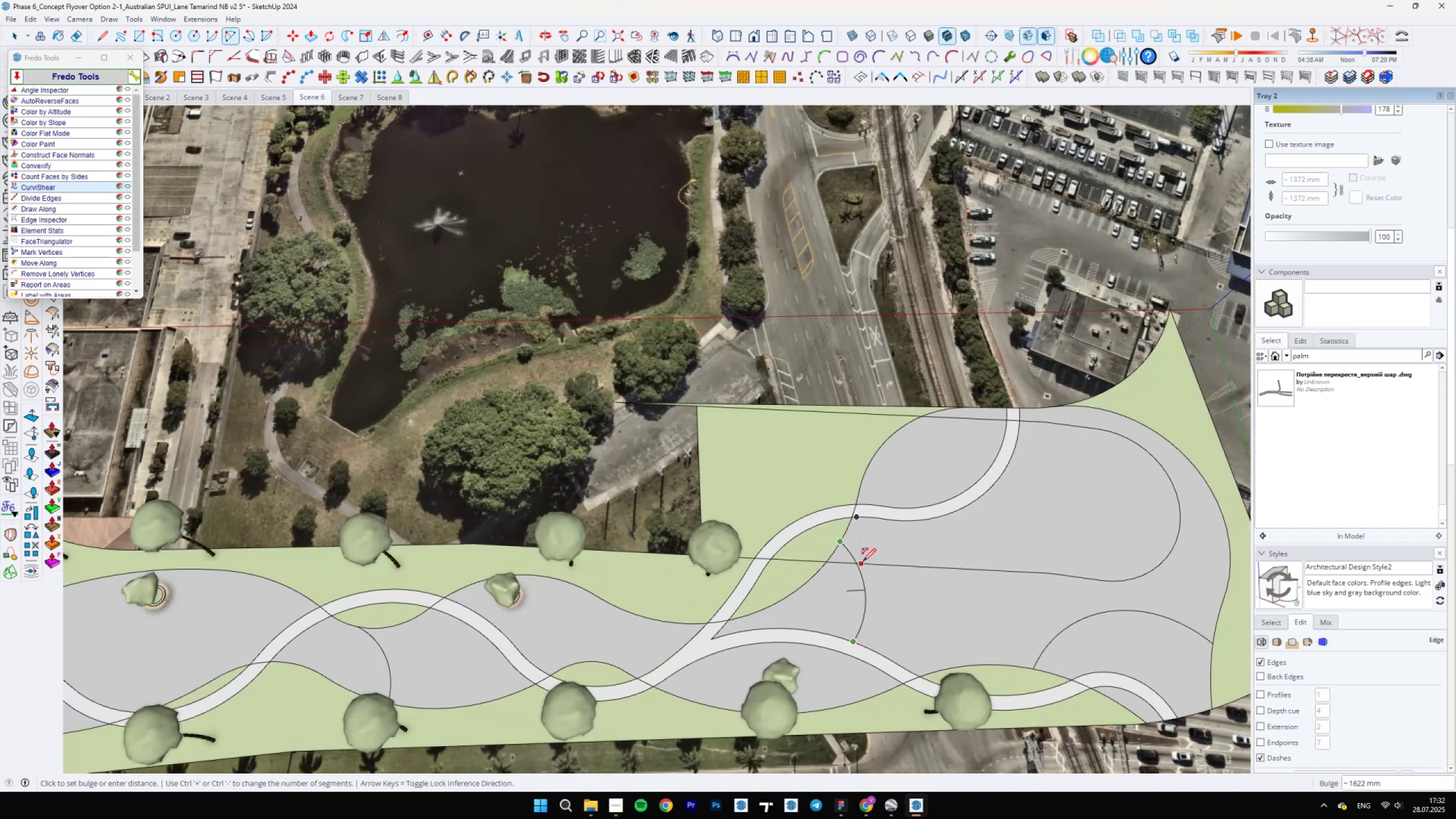 
left_click([863, 561])
 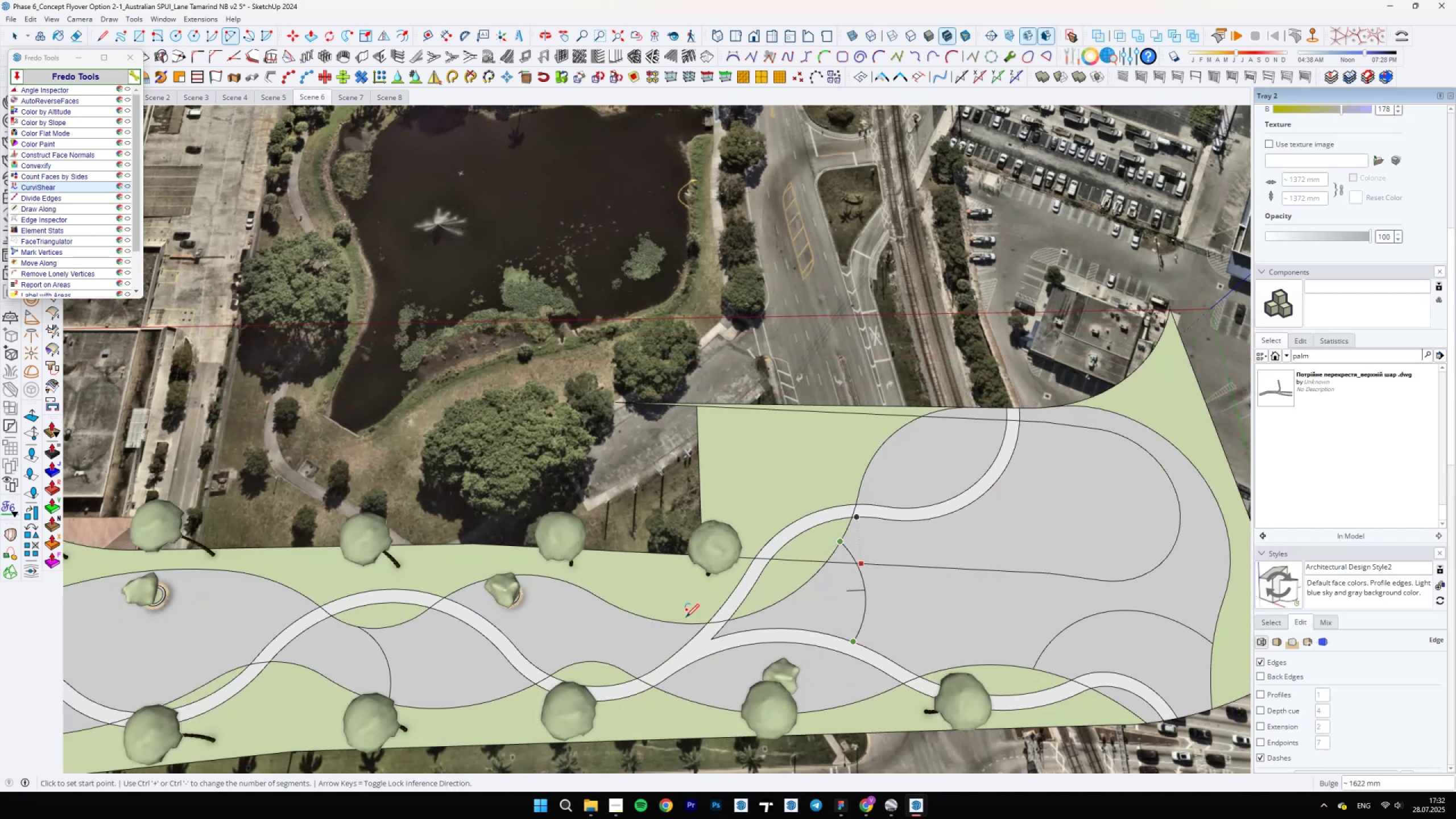 
scroll: coordinate [916, 580], scroll_direction: down, amount: 32.0
 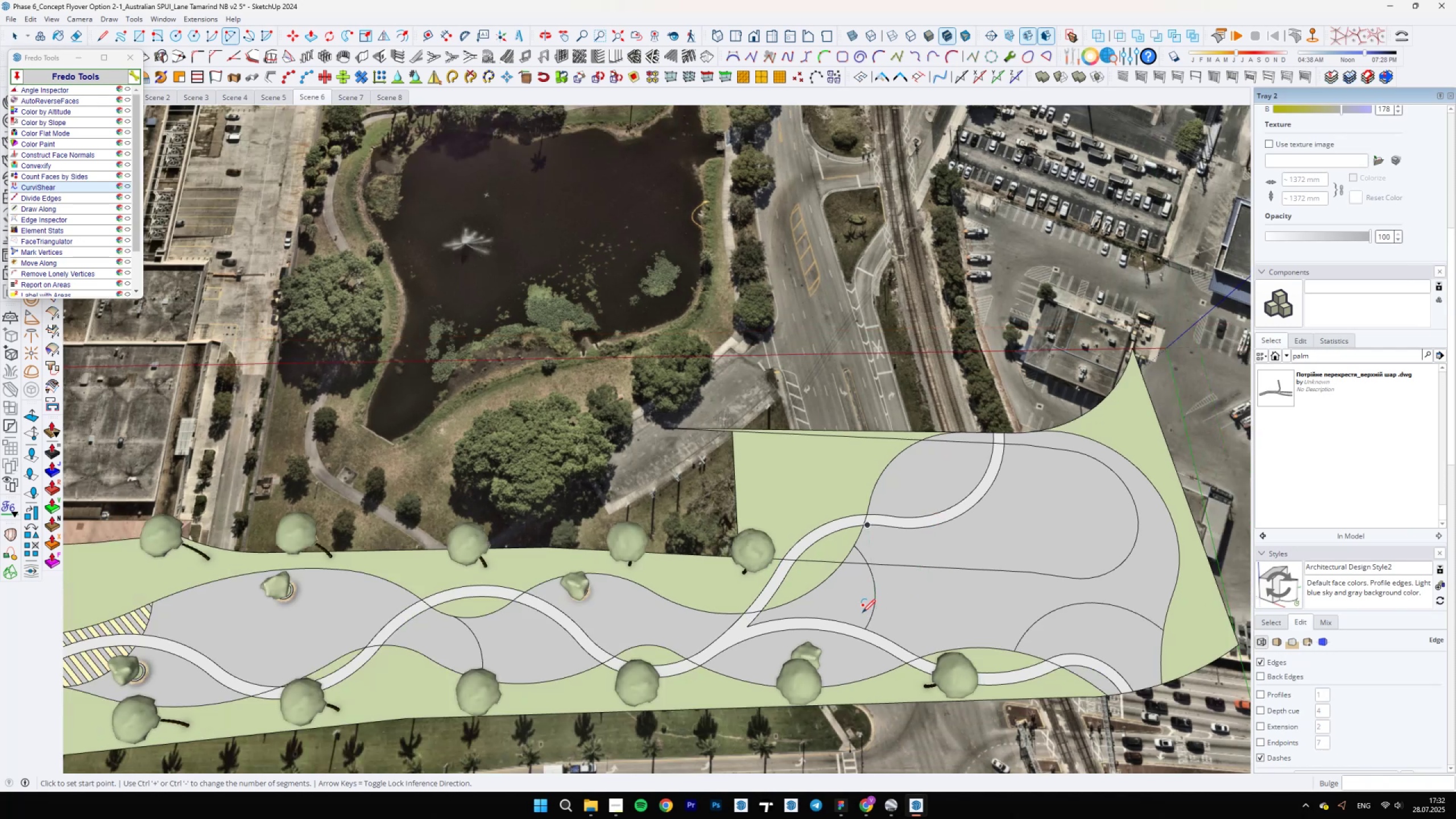 
key(Control+ControlLeft)
 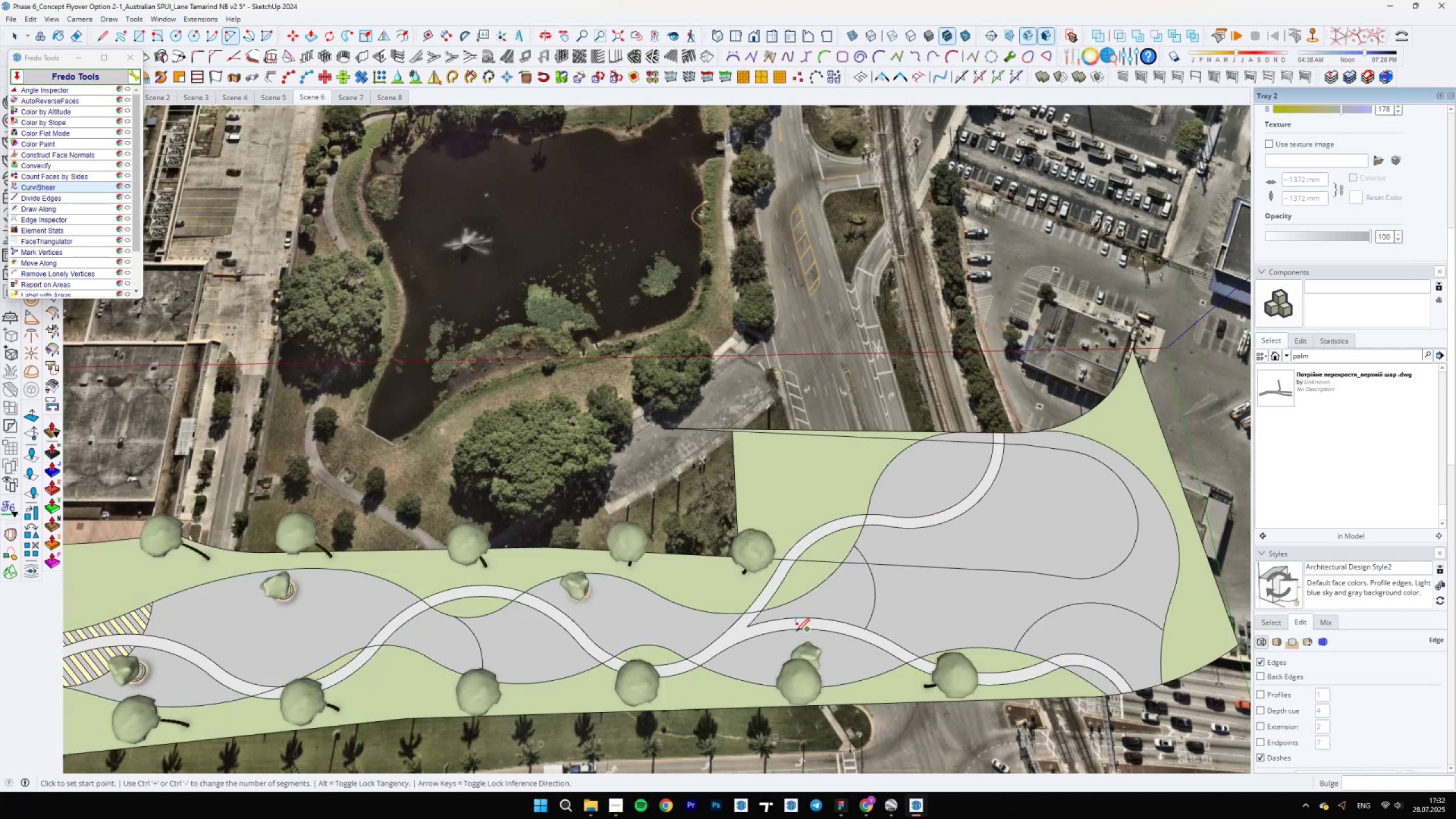 
key(Control+Z)
 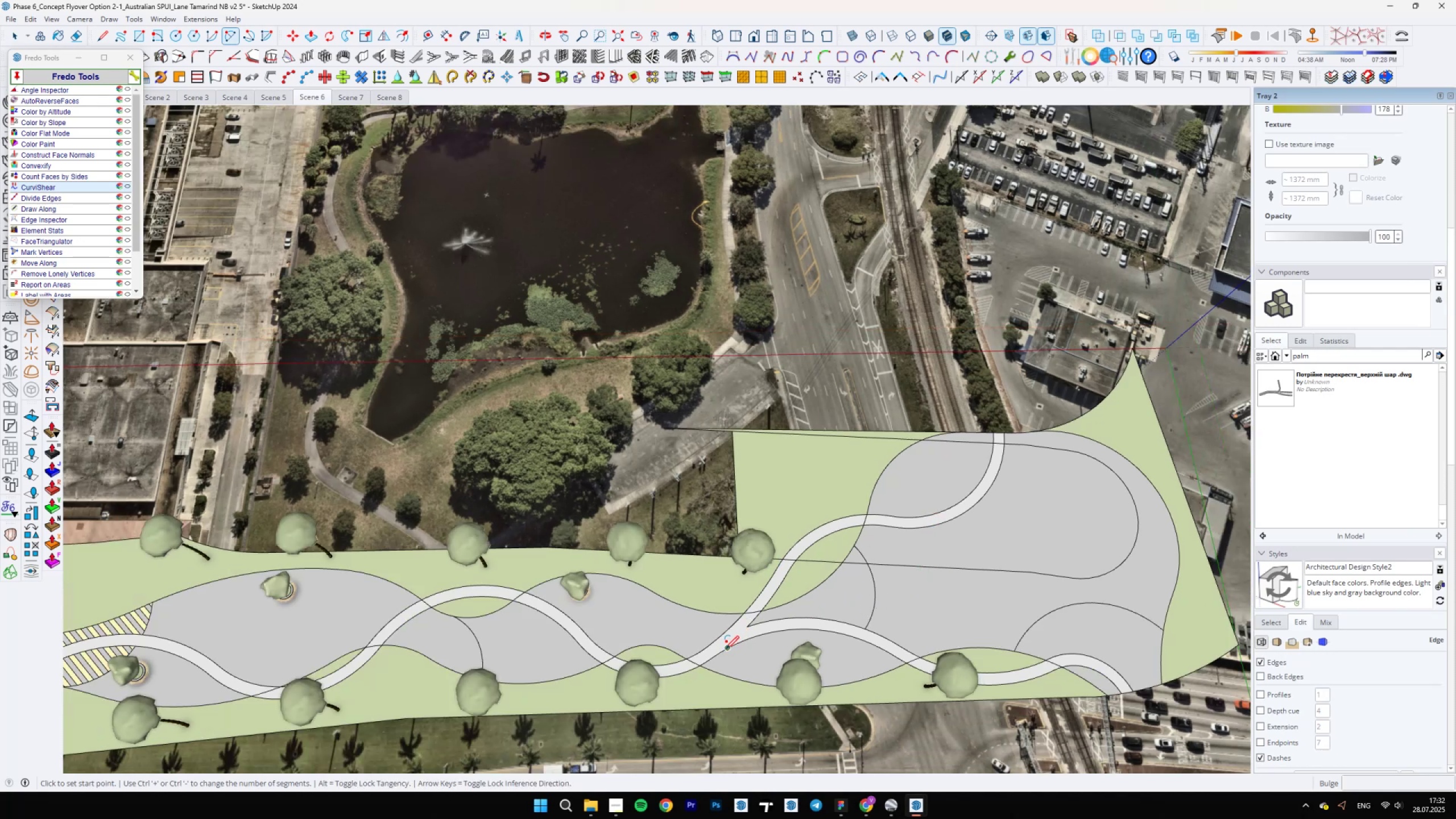 
key(Control+Z)
 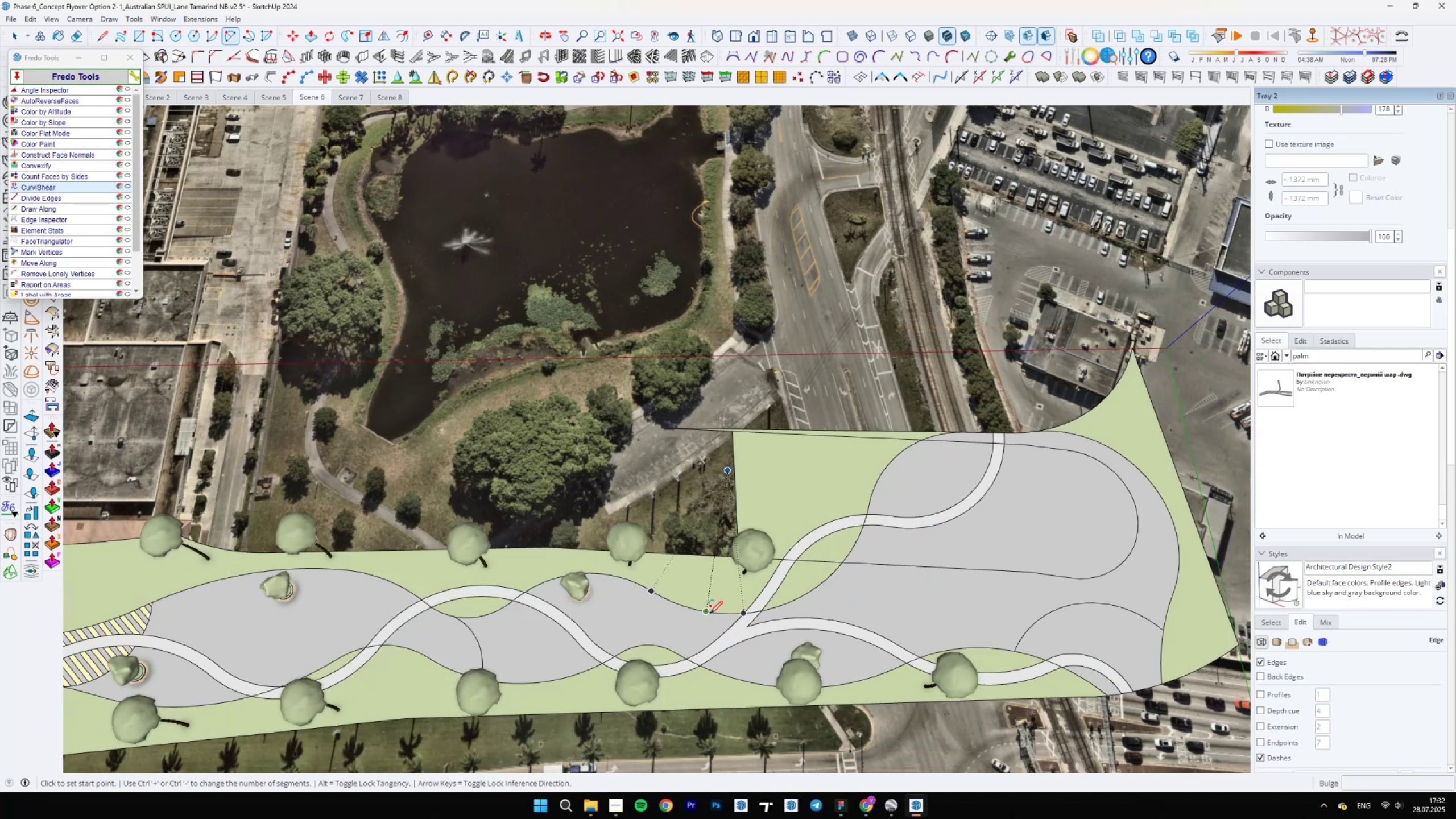 
left_click([705, 615])
 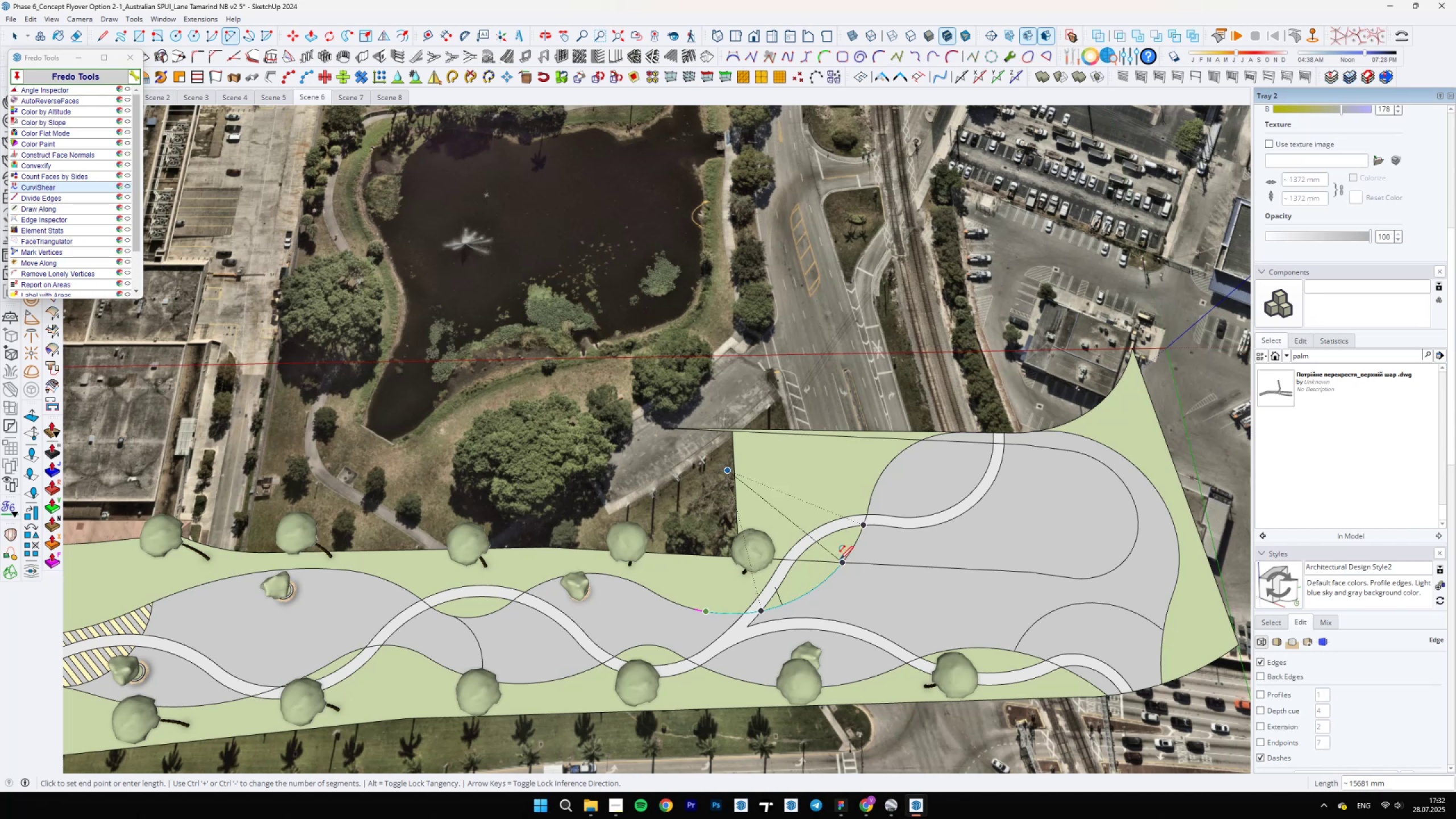 
left_click([843, 559])
 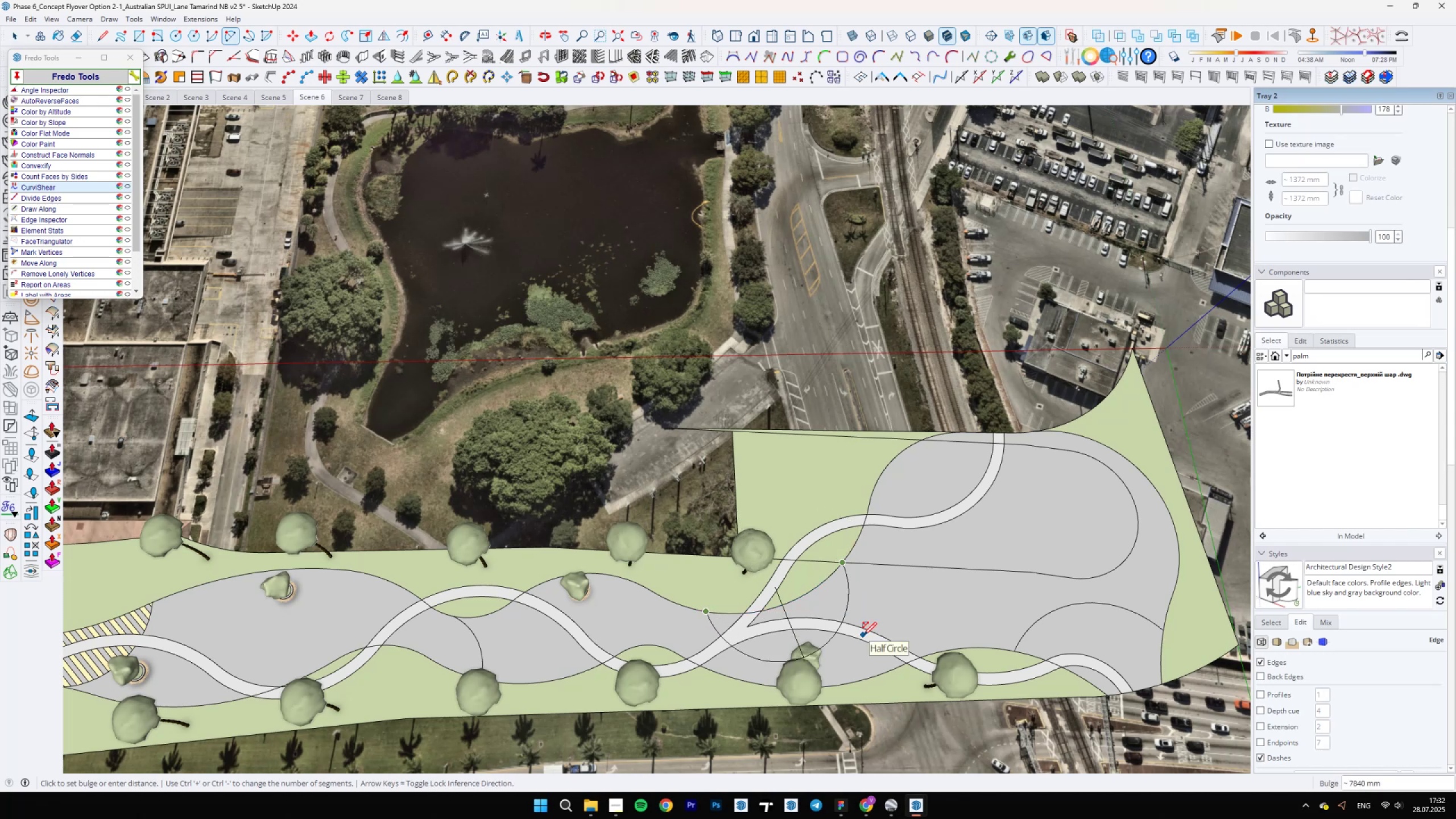 
left_click([861, 632])
 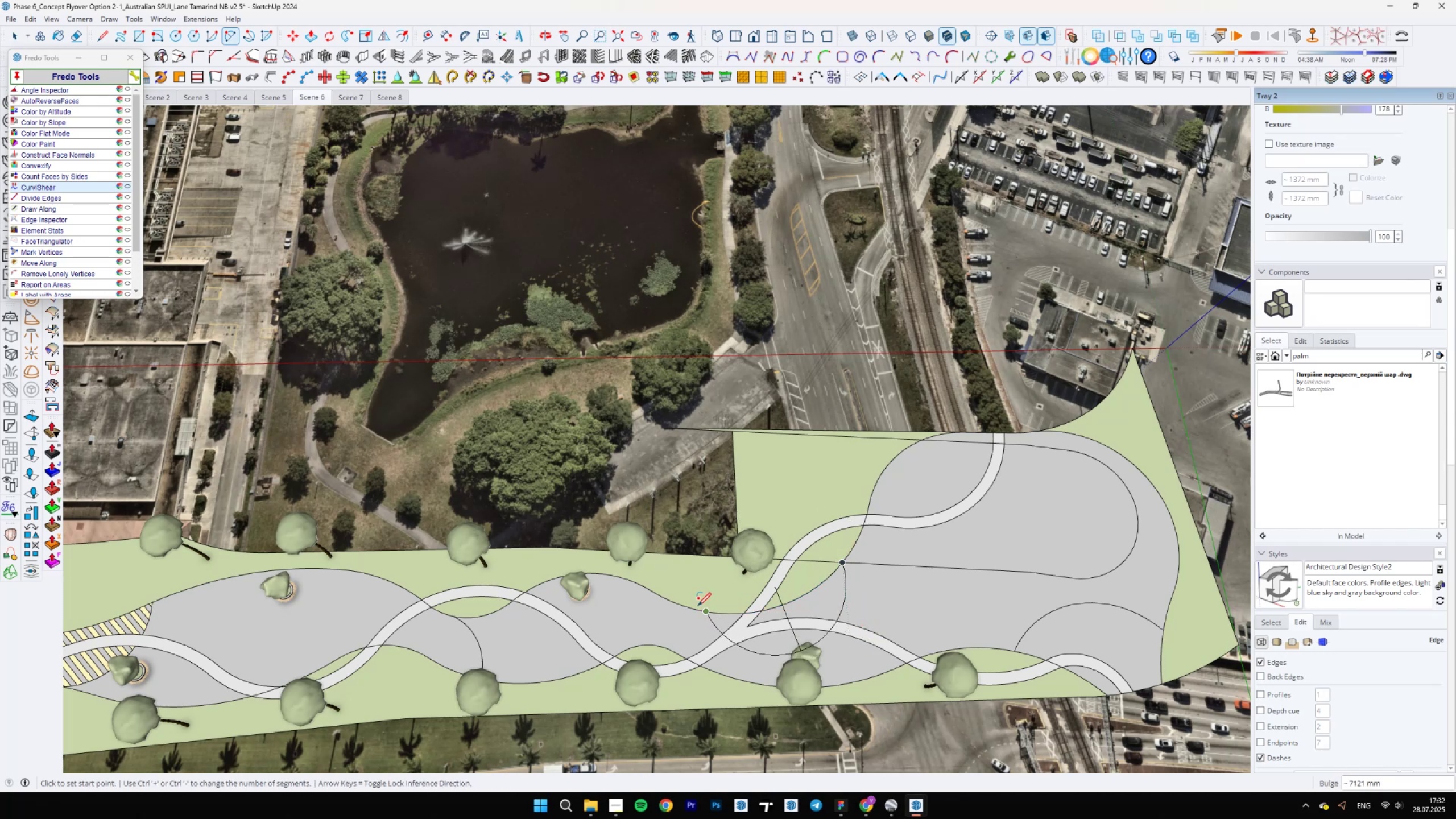 
scroll: coordinate [733, 594], scroll_direction: down, amount: 13.0
 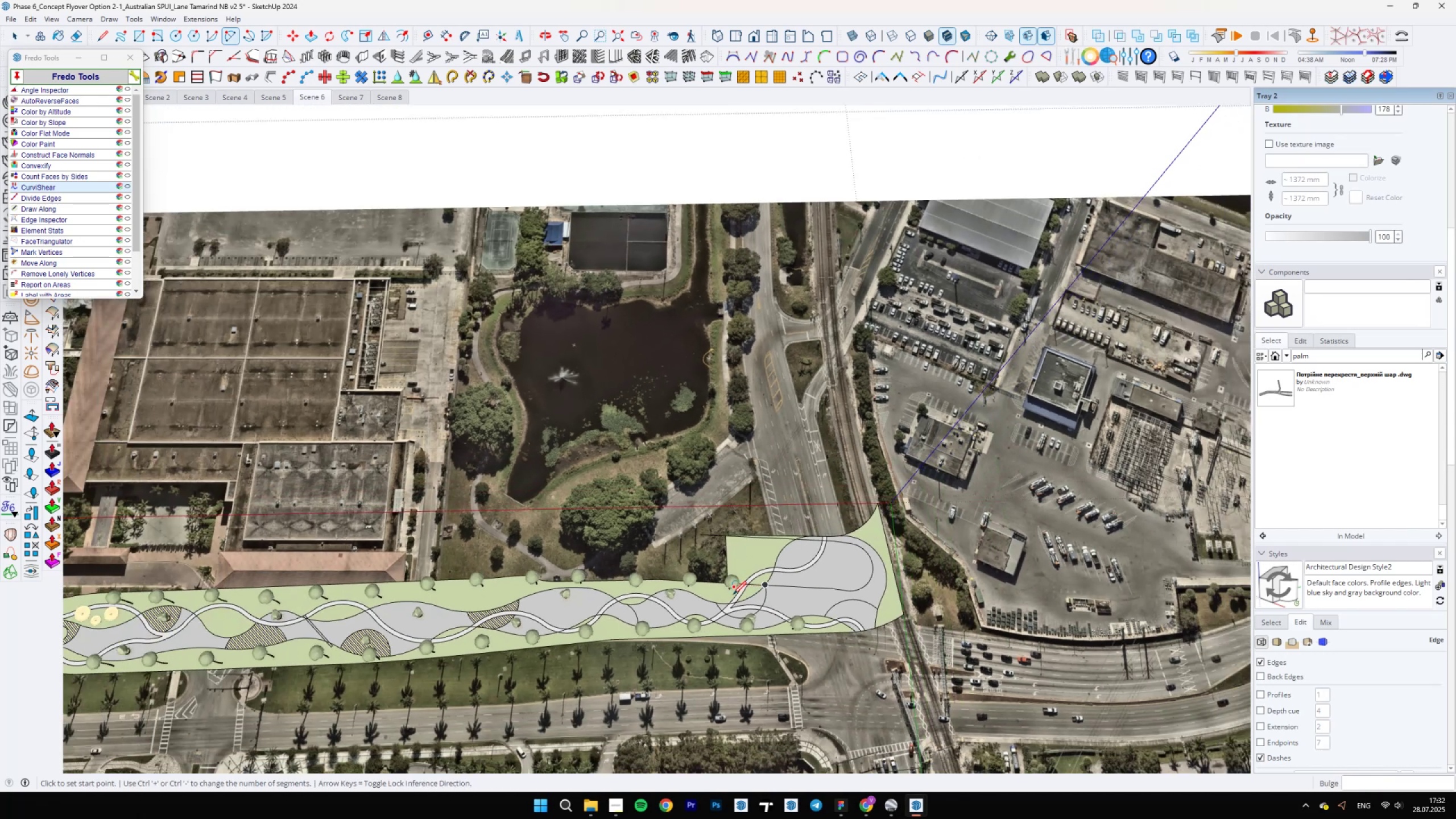 
key(Space)
 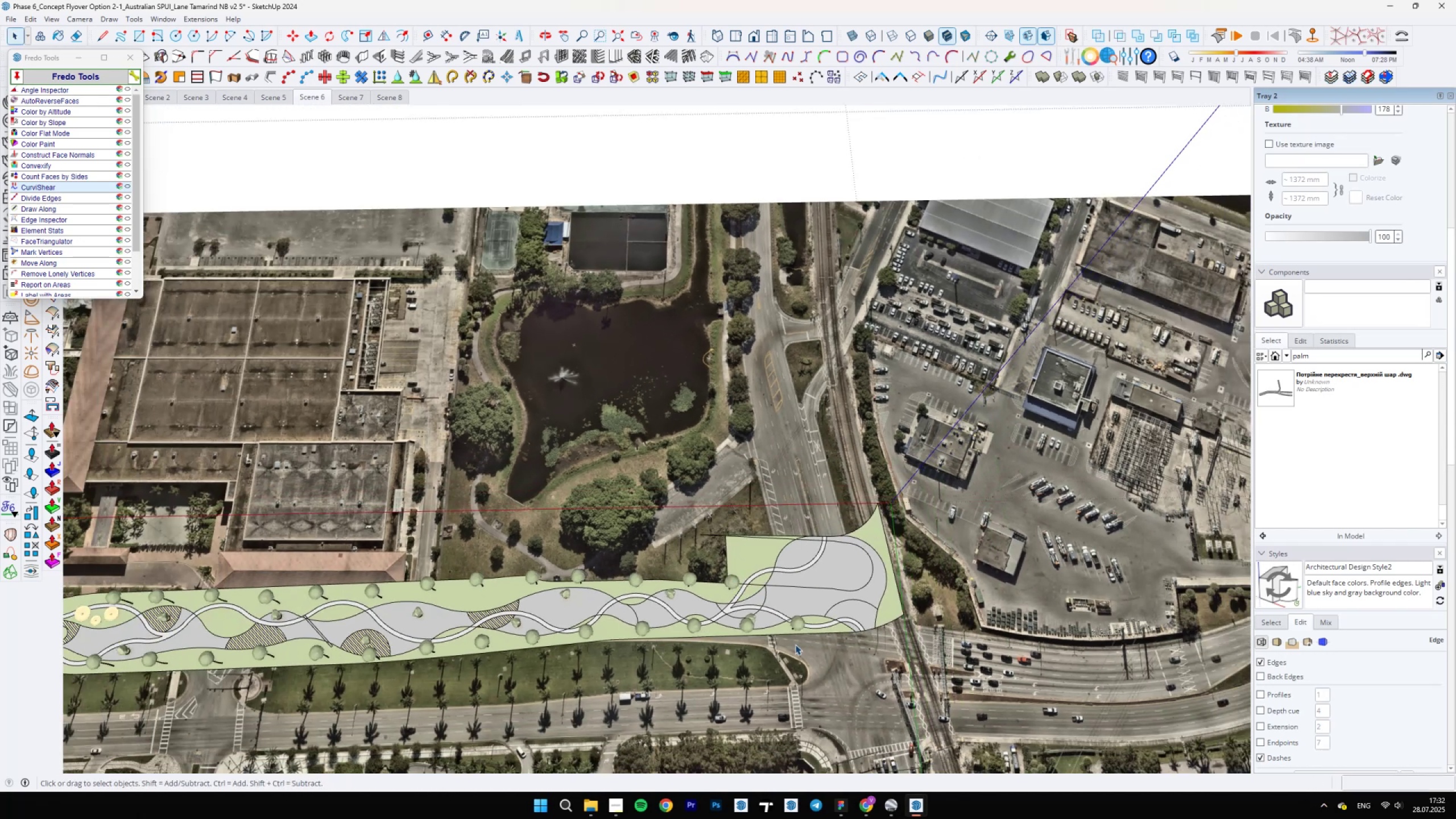 
scroll: coordinate [826, 470], scroll_direction: up, amount: 17.0
 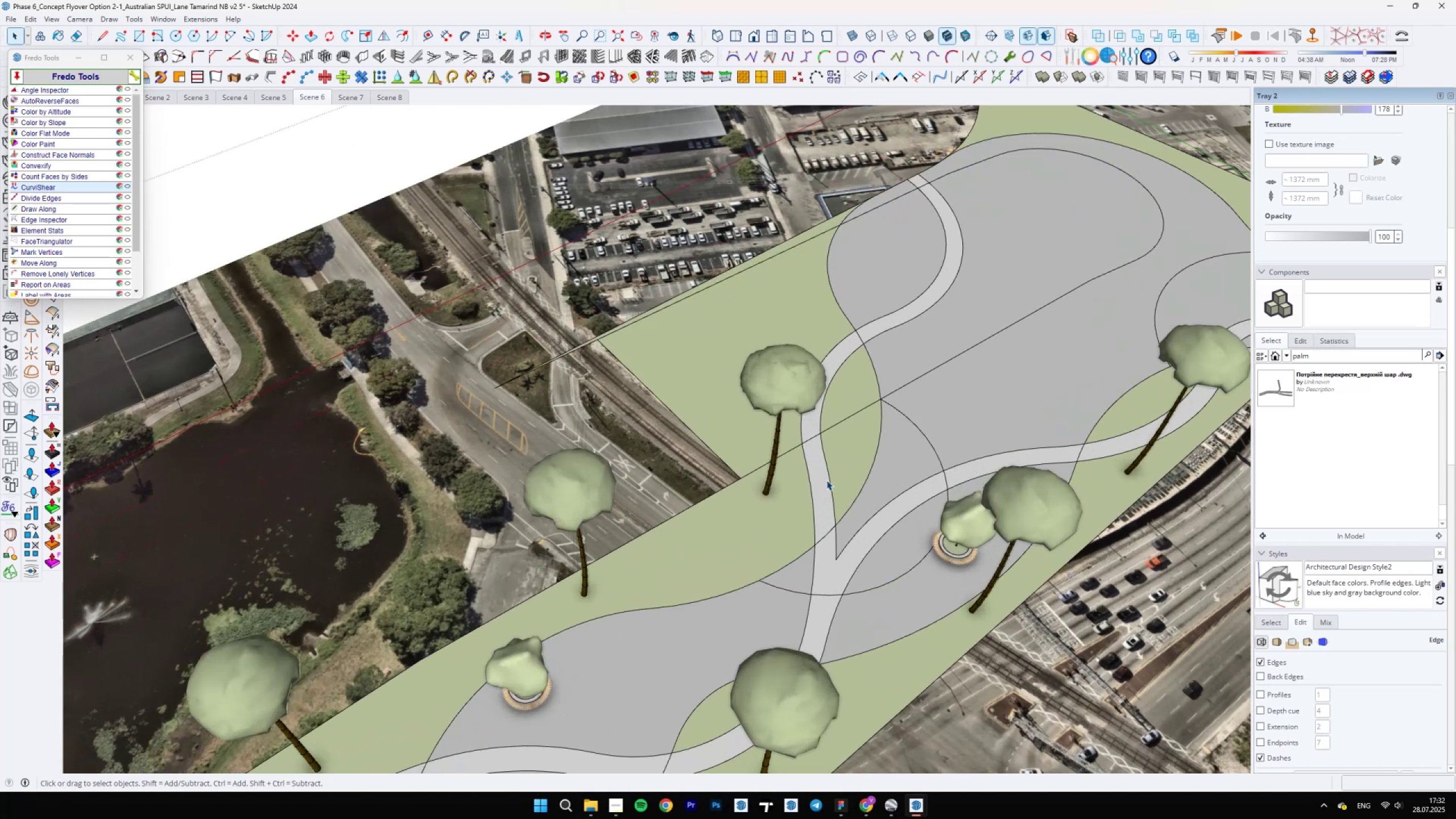 
scroll: coordinate [597, 487], scroll_direction: down, amount: 33.0
 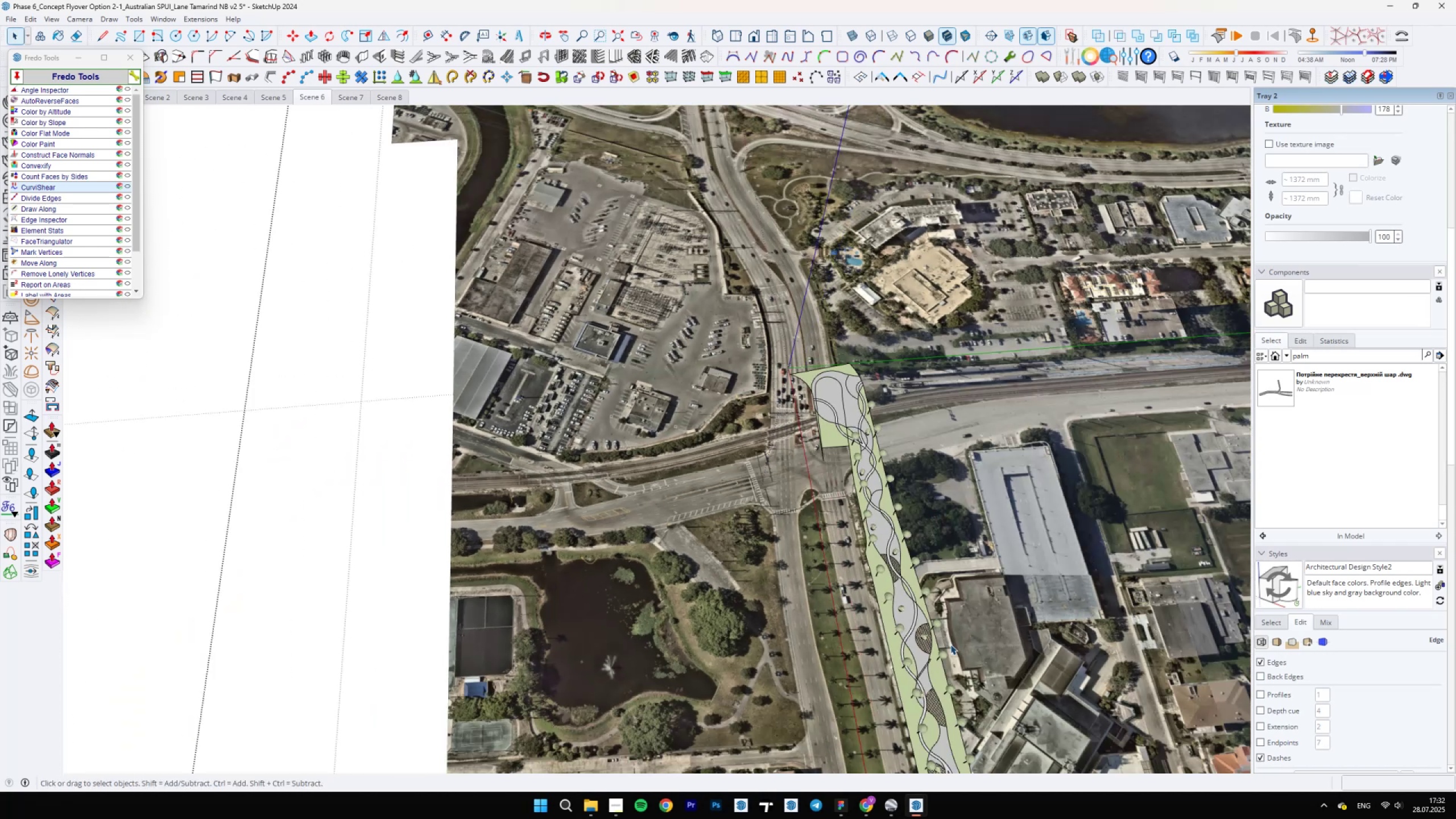 
scroll: coordinate [849, 568], scroll_direction: up, amount: 10.0
 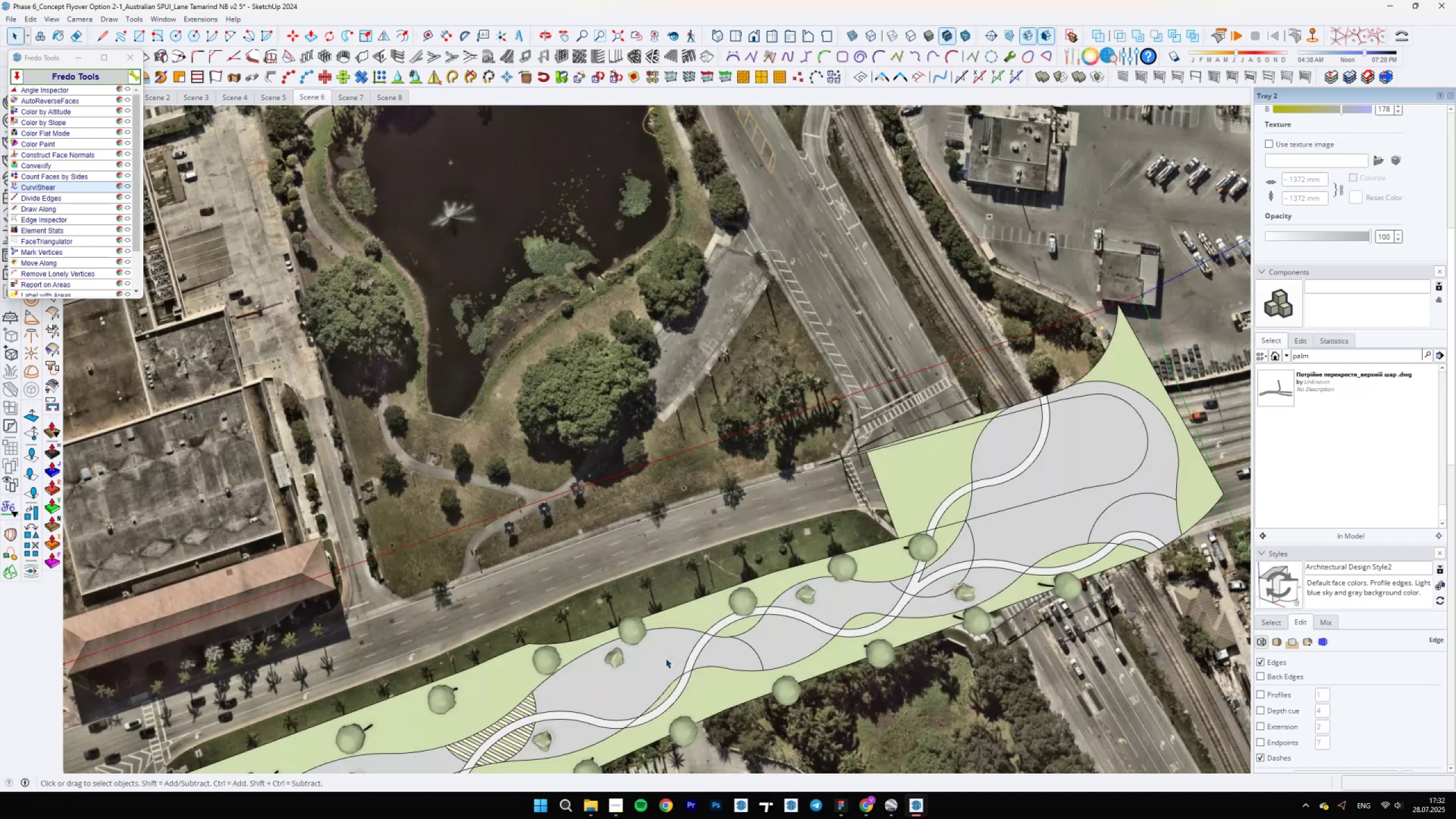 
scroll: coordinate [855, 566], scroll_direction: down, amount: 14.0
 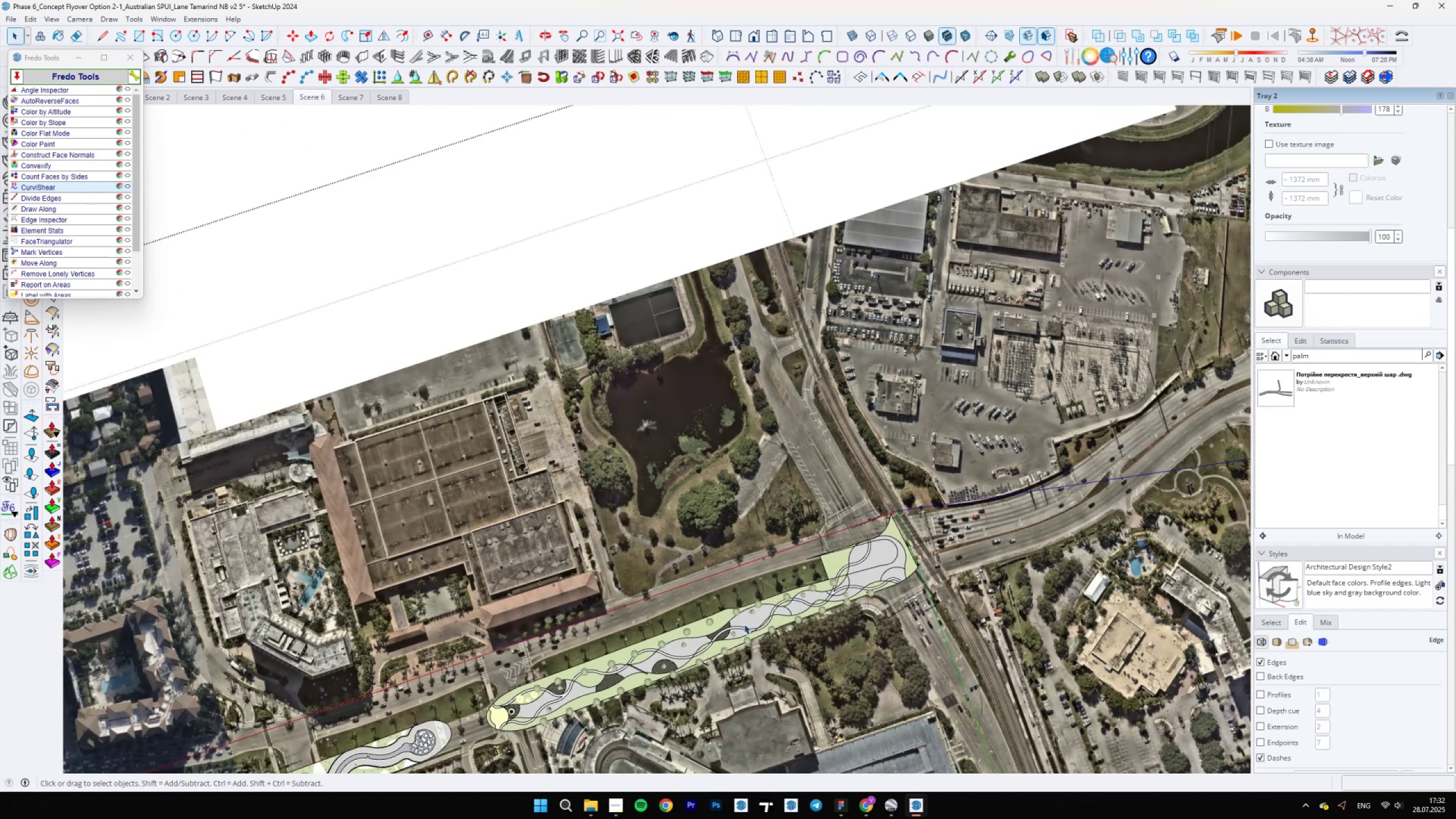 
scroll: coordinate [726, 632], scroll_direction: up, amount: 17.0
 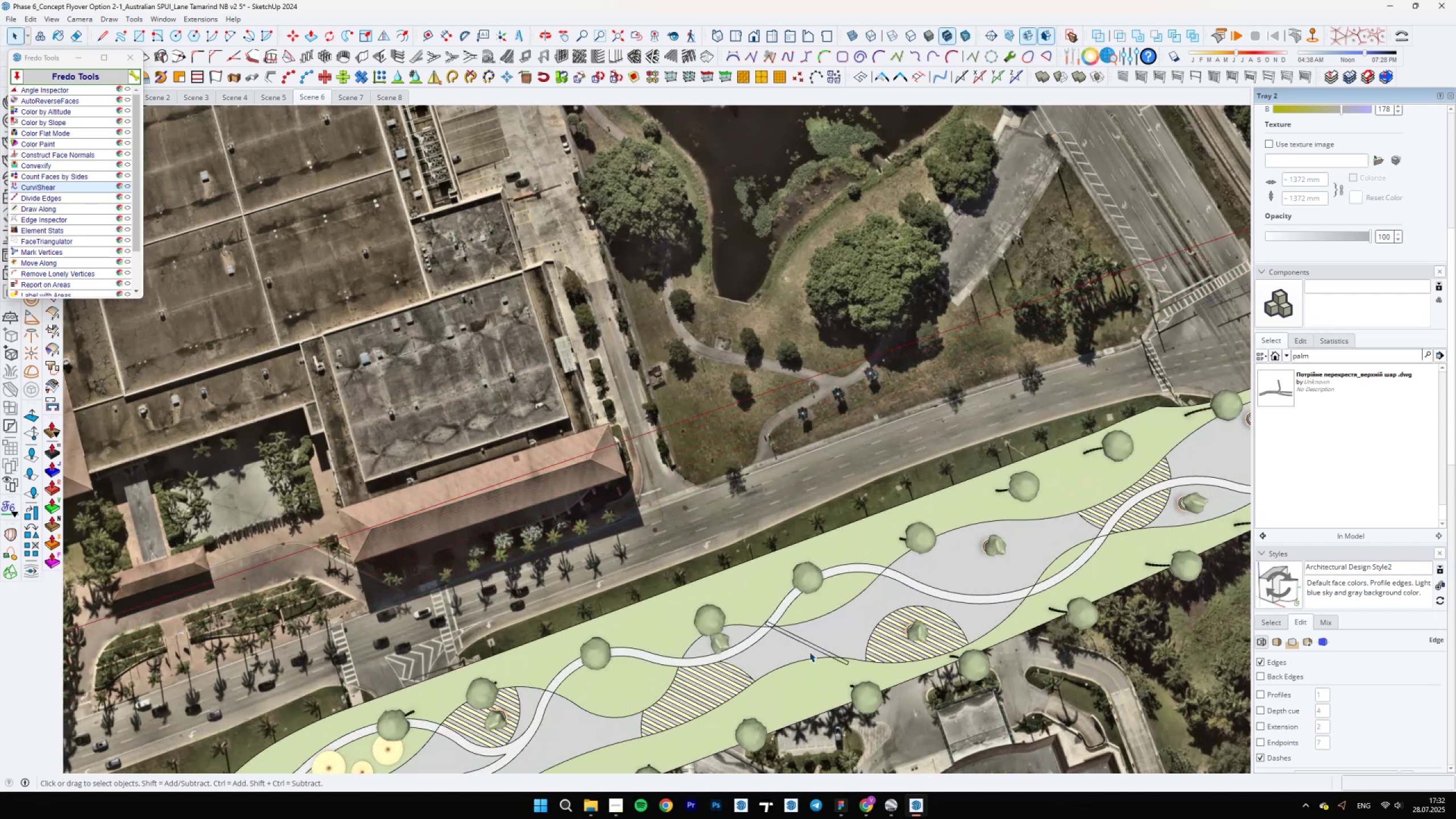 
double_click([811, 649])
 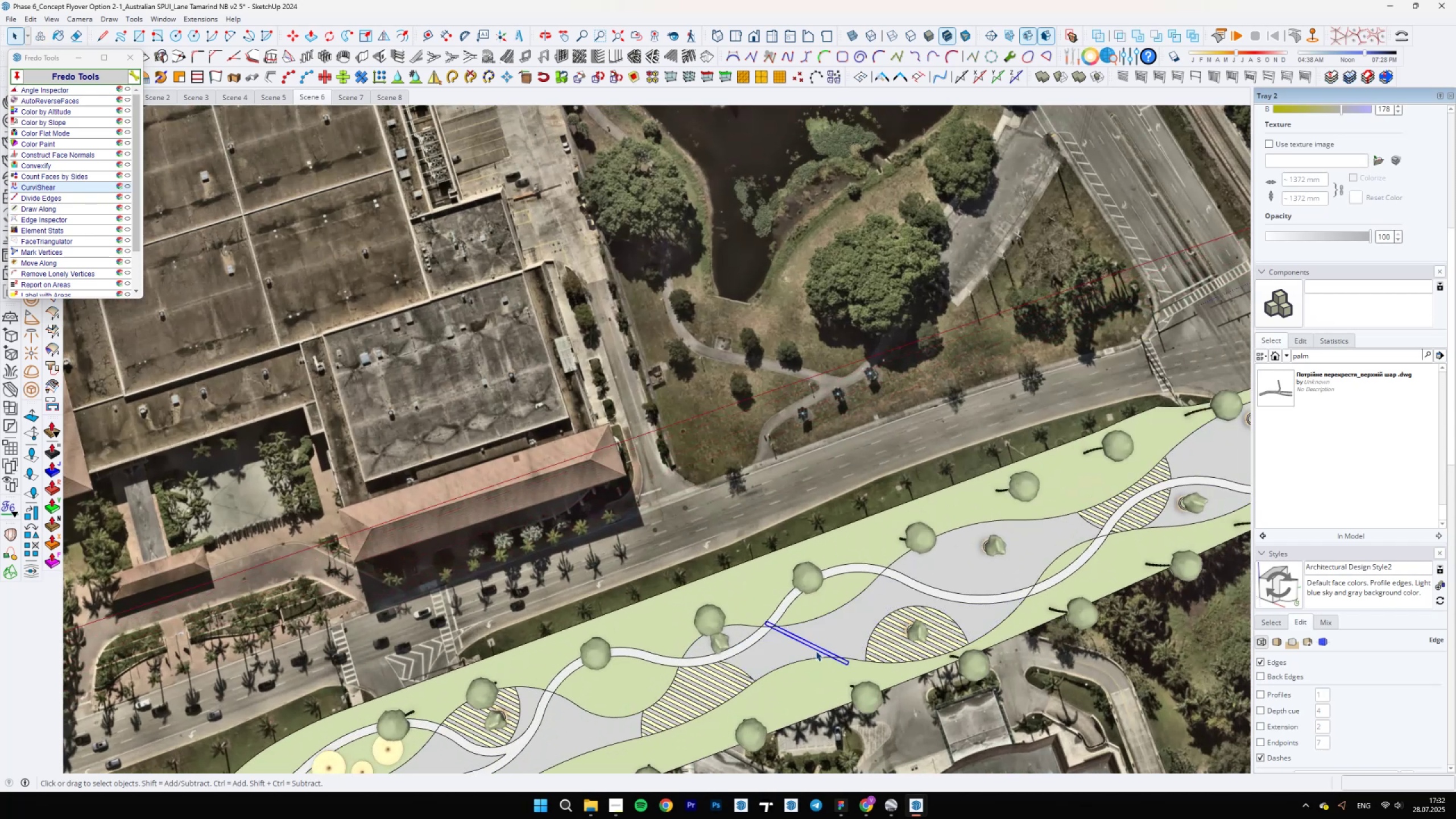 
scroll: coordinate [851, 675], scroll_direction: up, amount: 10.0
 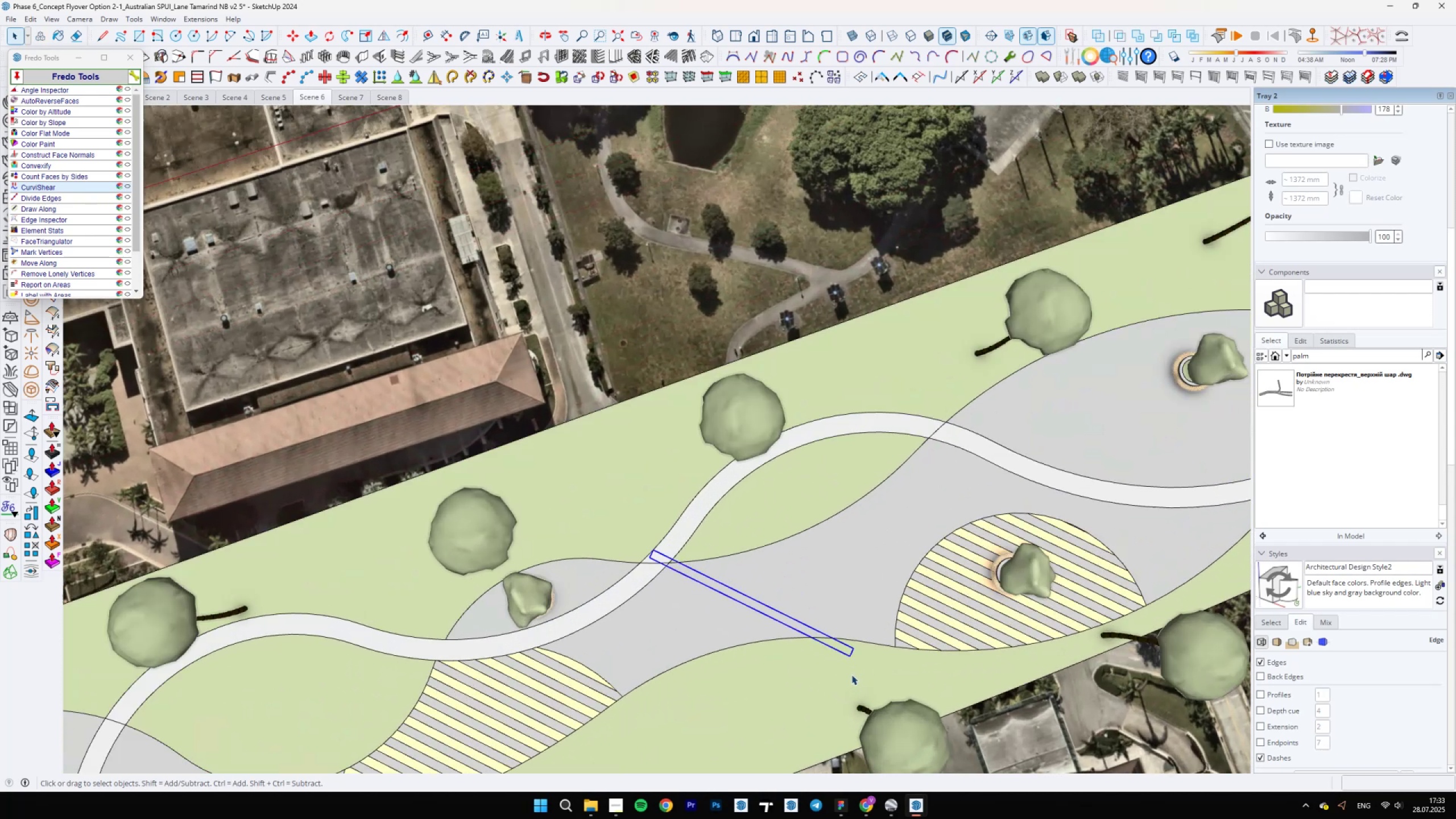 
key(M)
 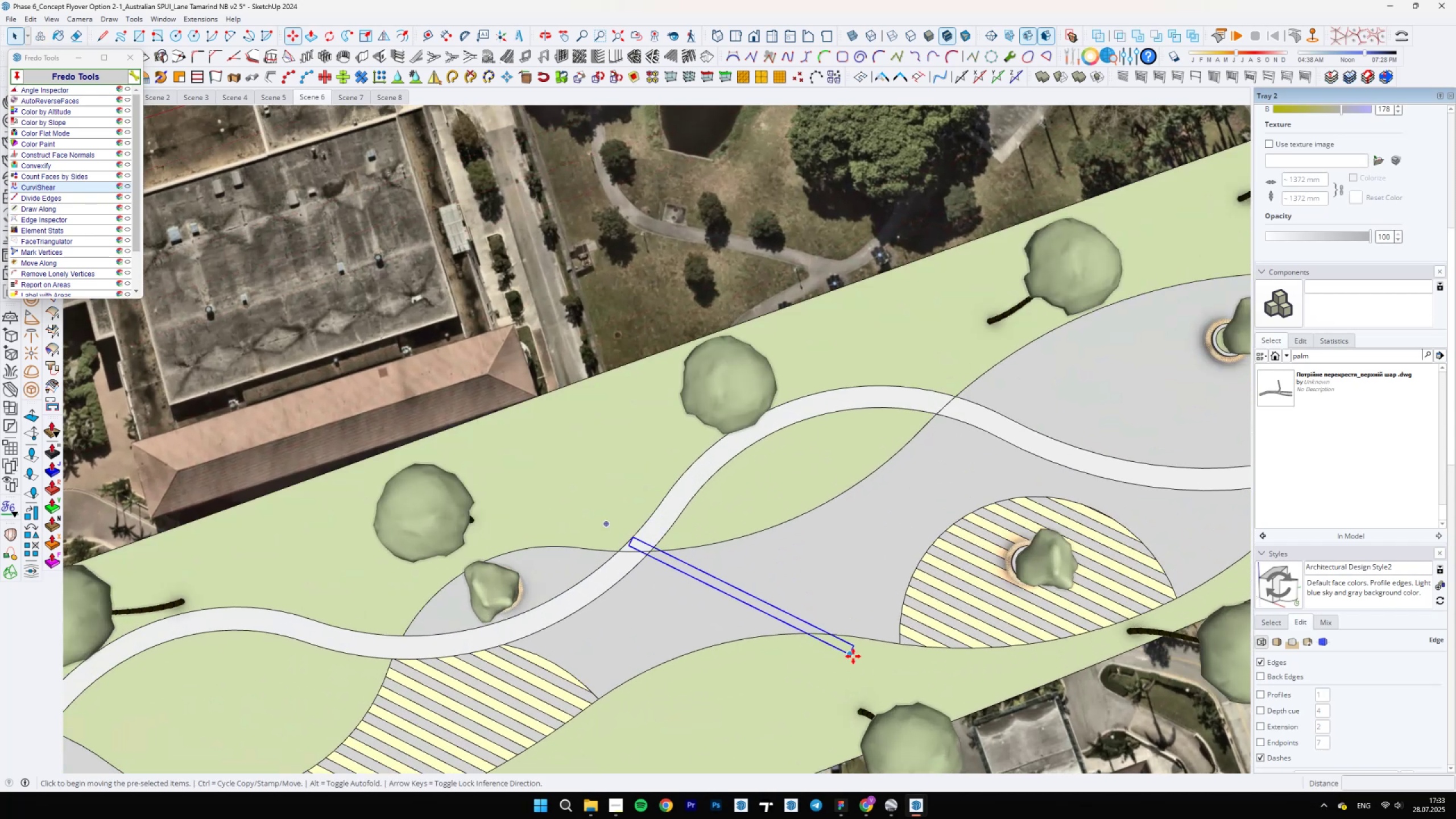 
left_click([853, 656])
 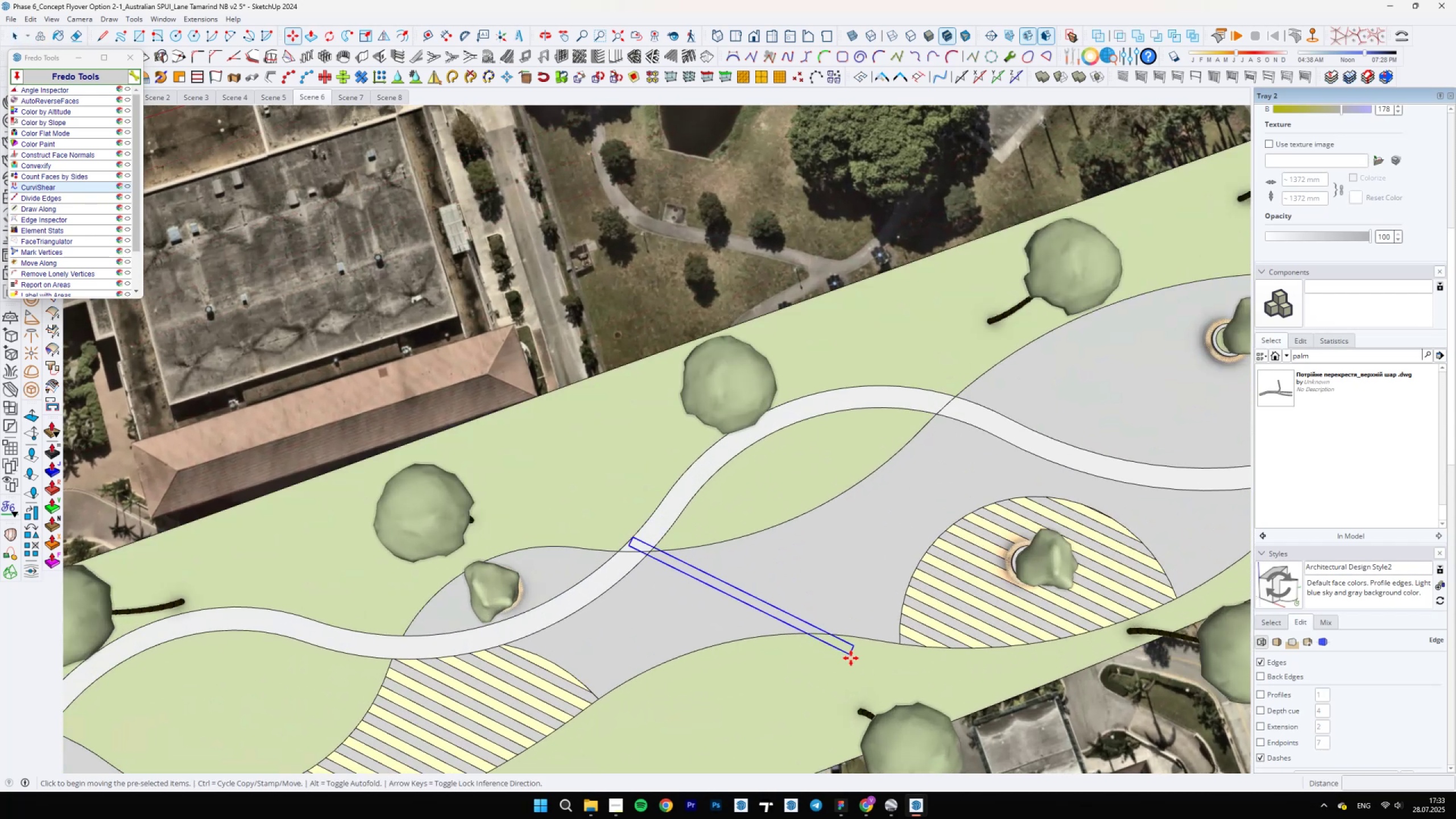 
scroll: coordinate [944, 588], scroll_direction: down, amount: 15.0
 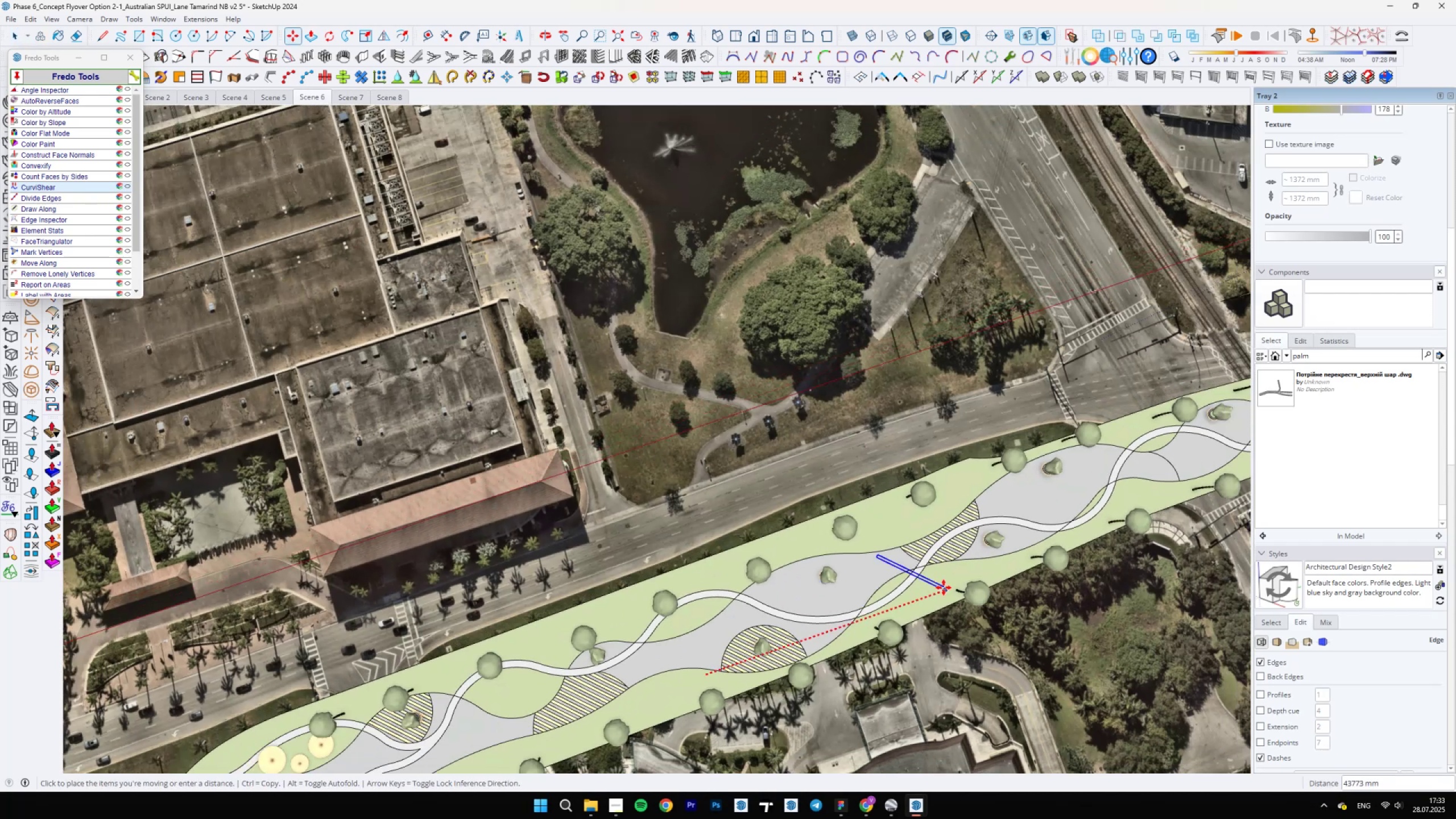 
hold_key(key=ShiftLeft, duration=0.56)
 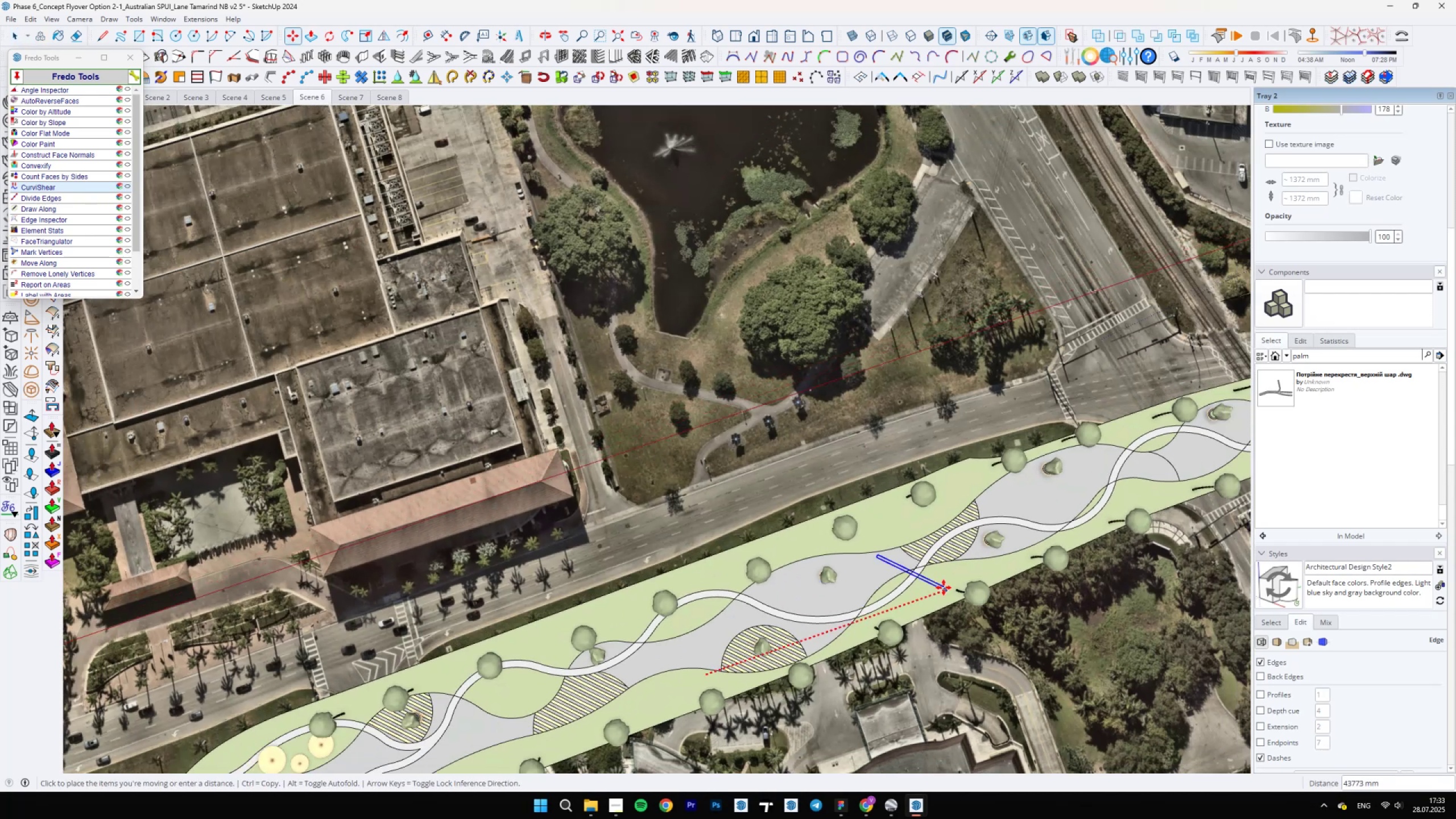 
scroll: coordinate [832, 577], scroll_direction: up, amount: 19.0
 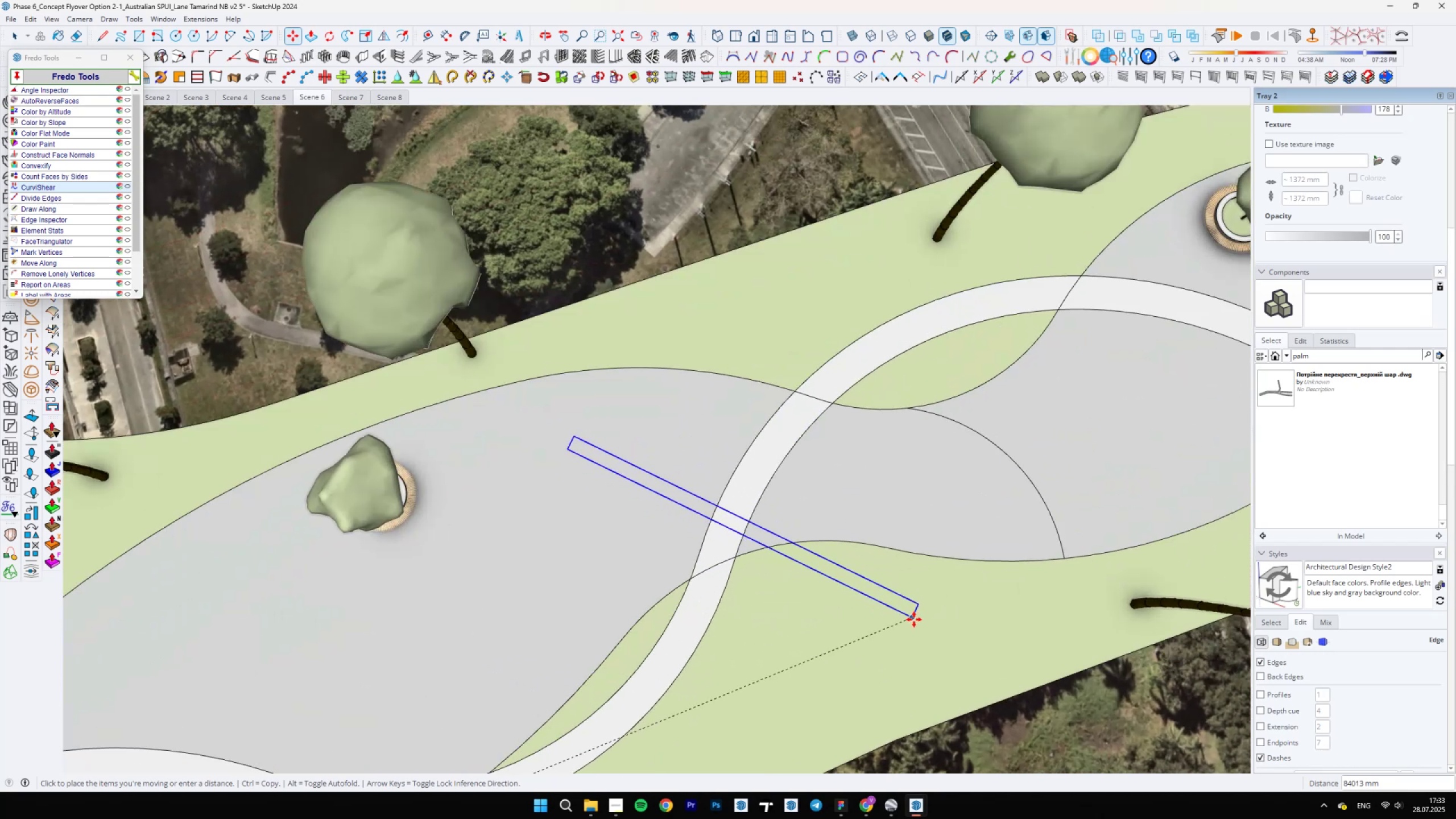 
mouse_move([958, 640])
 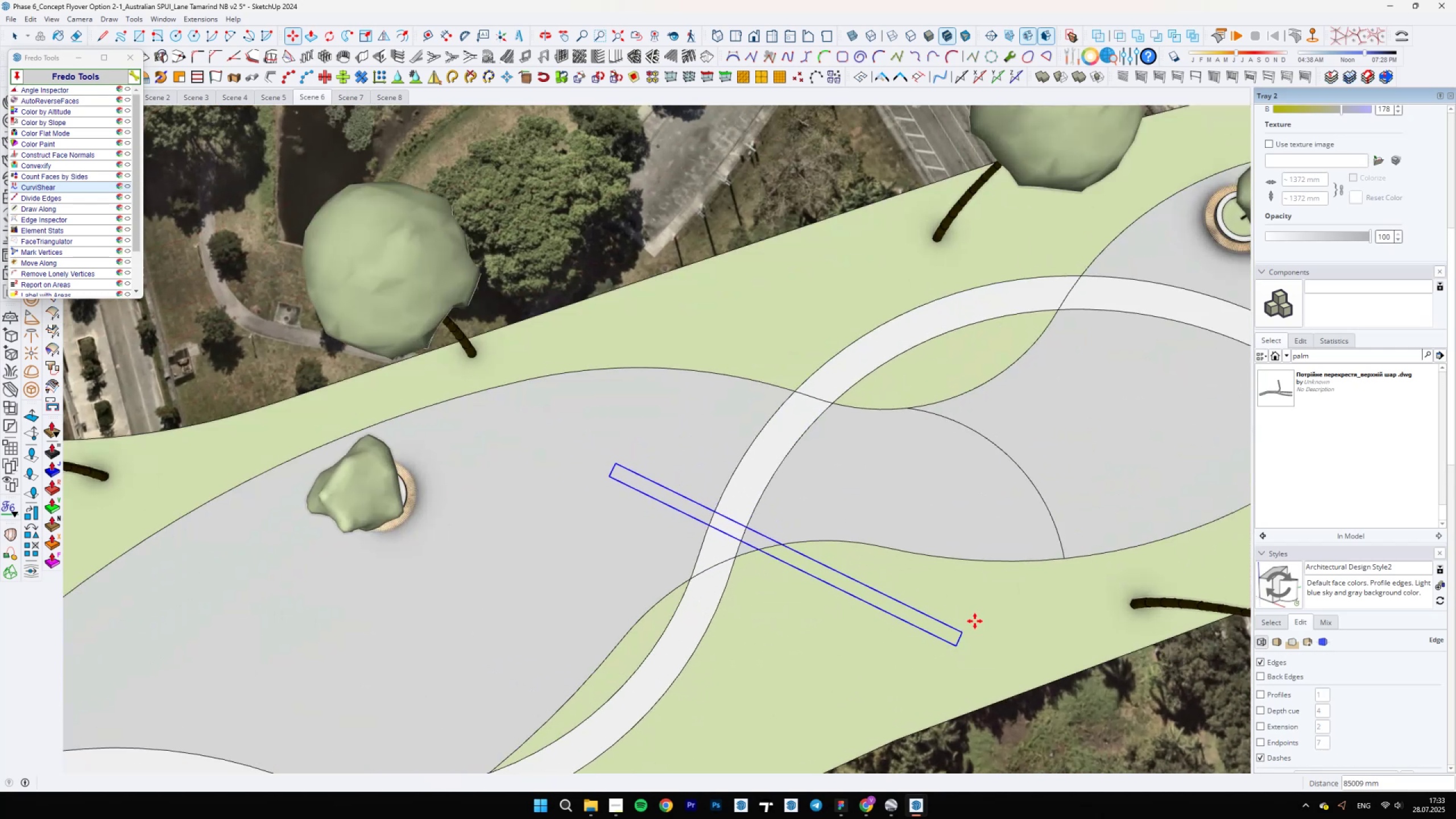 
scroll: coordinate [775, 568], scroll_direction: down, amount: 6.0
 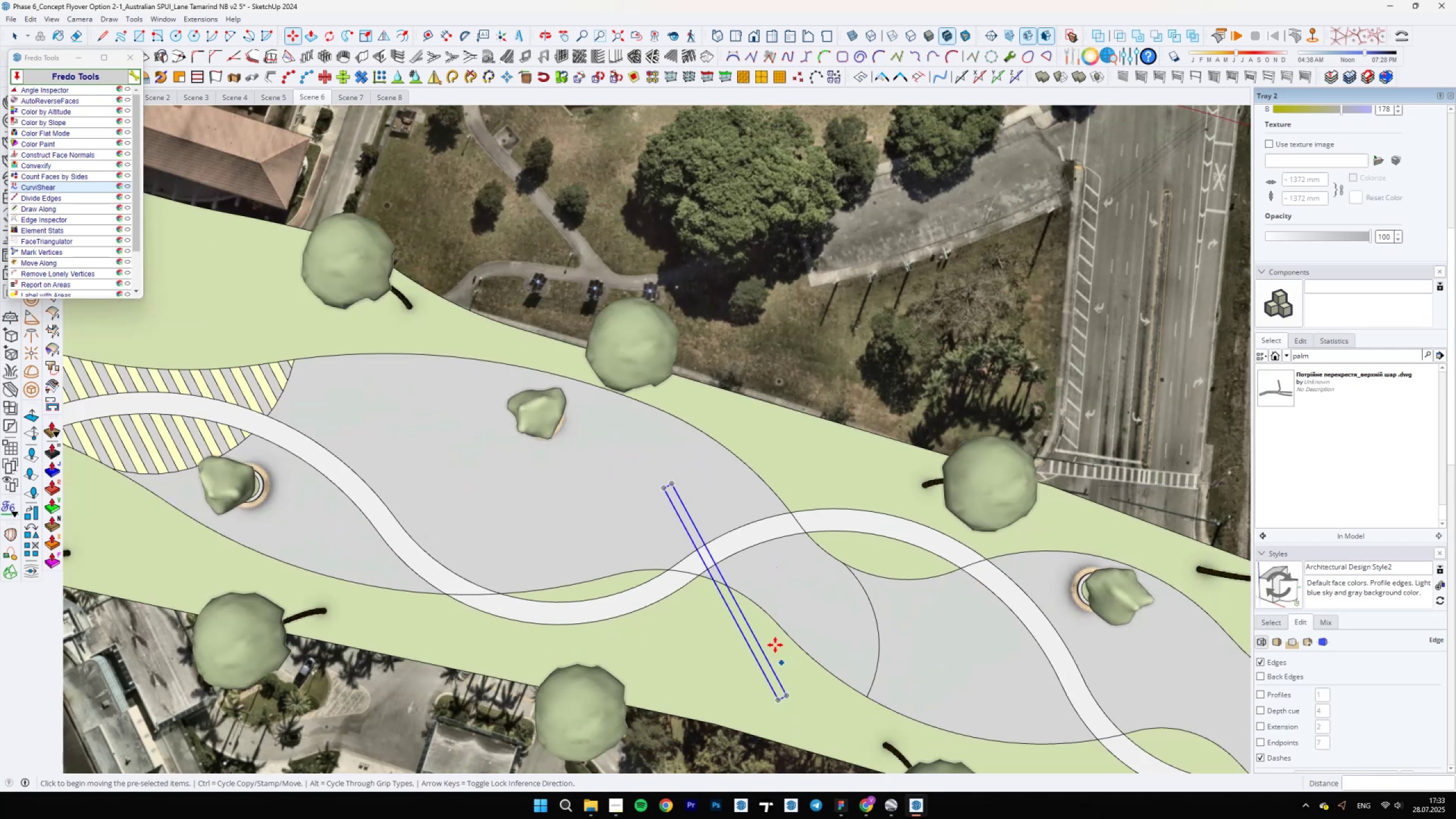 
left_click([774, 641])
 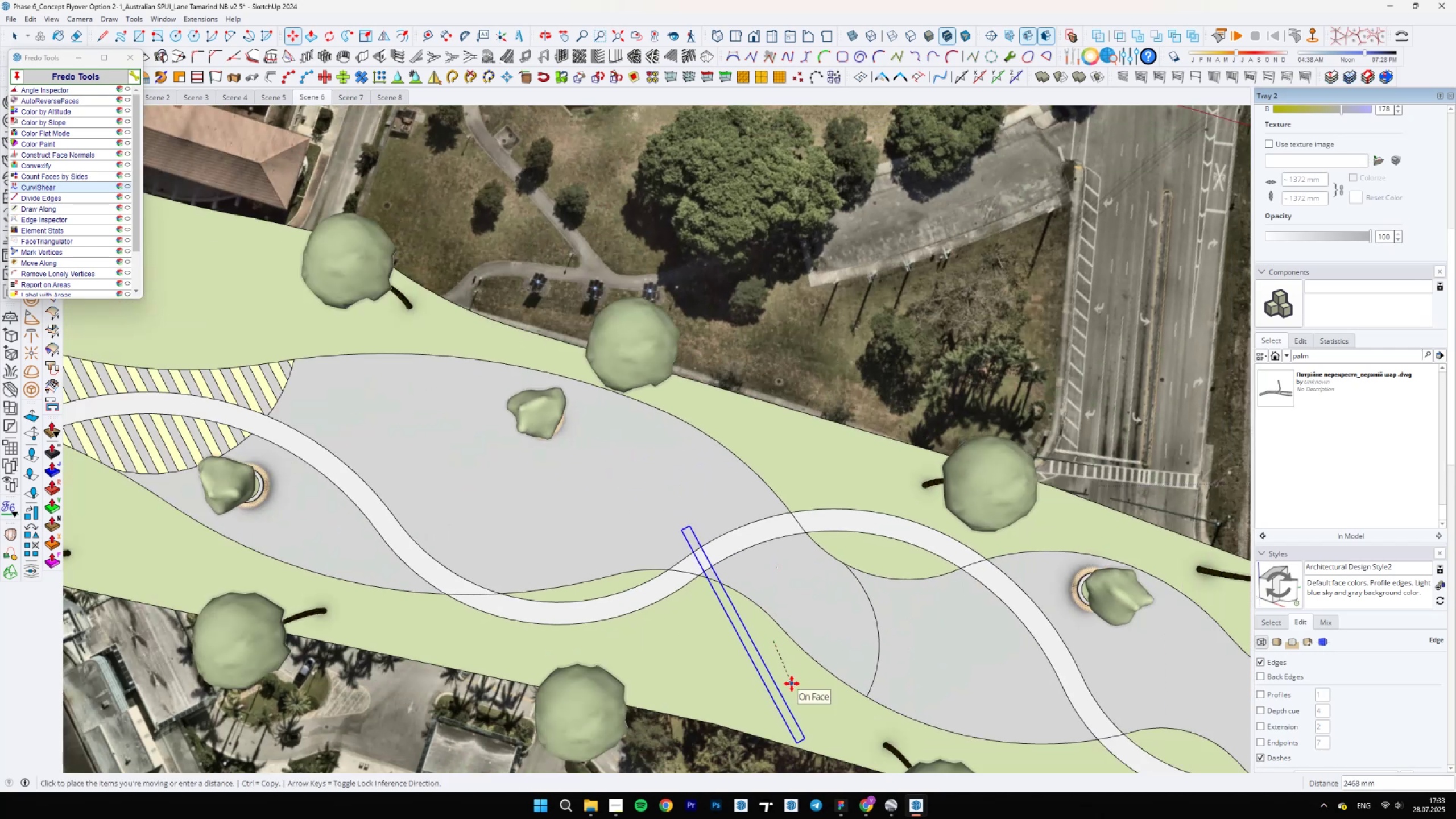 
left_click([793, 685])
 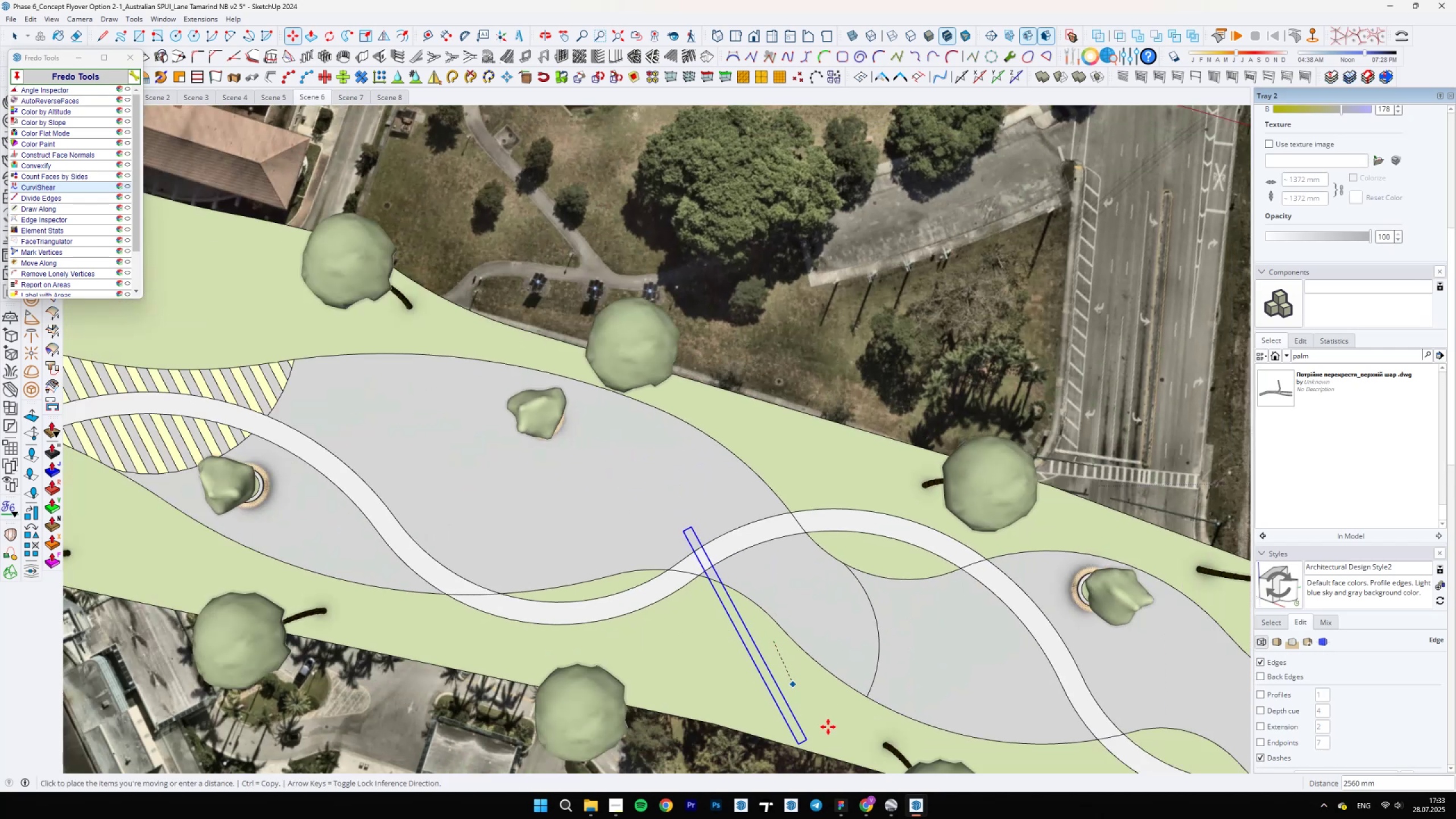 
key(Control+ControlLeft)
 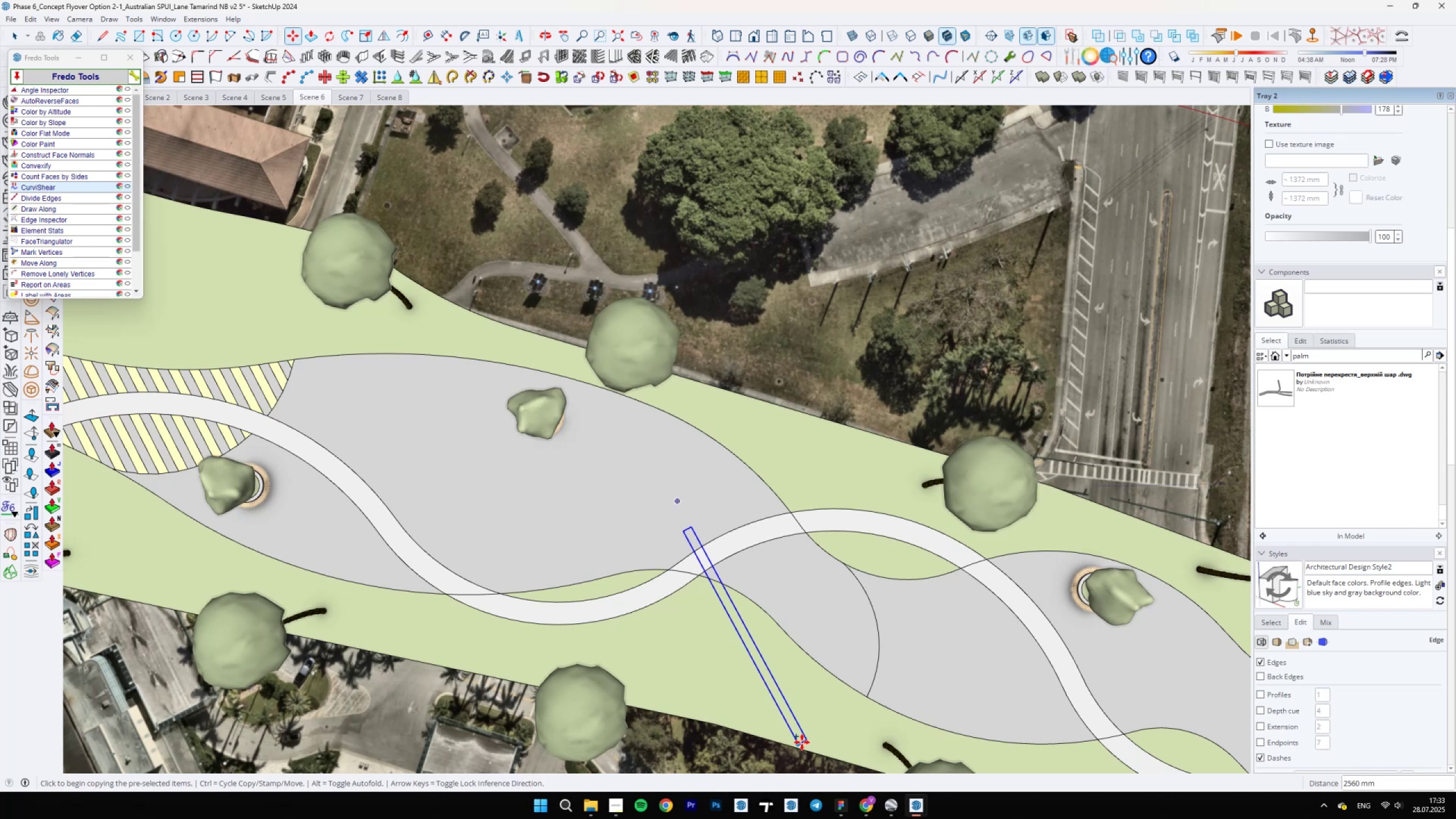 
key(Control+ControlLeft)
 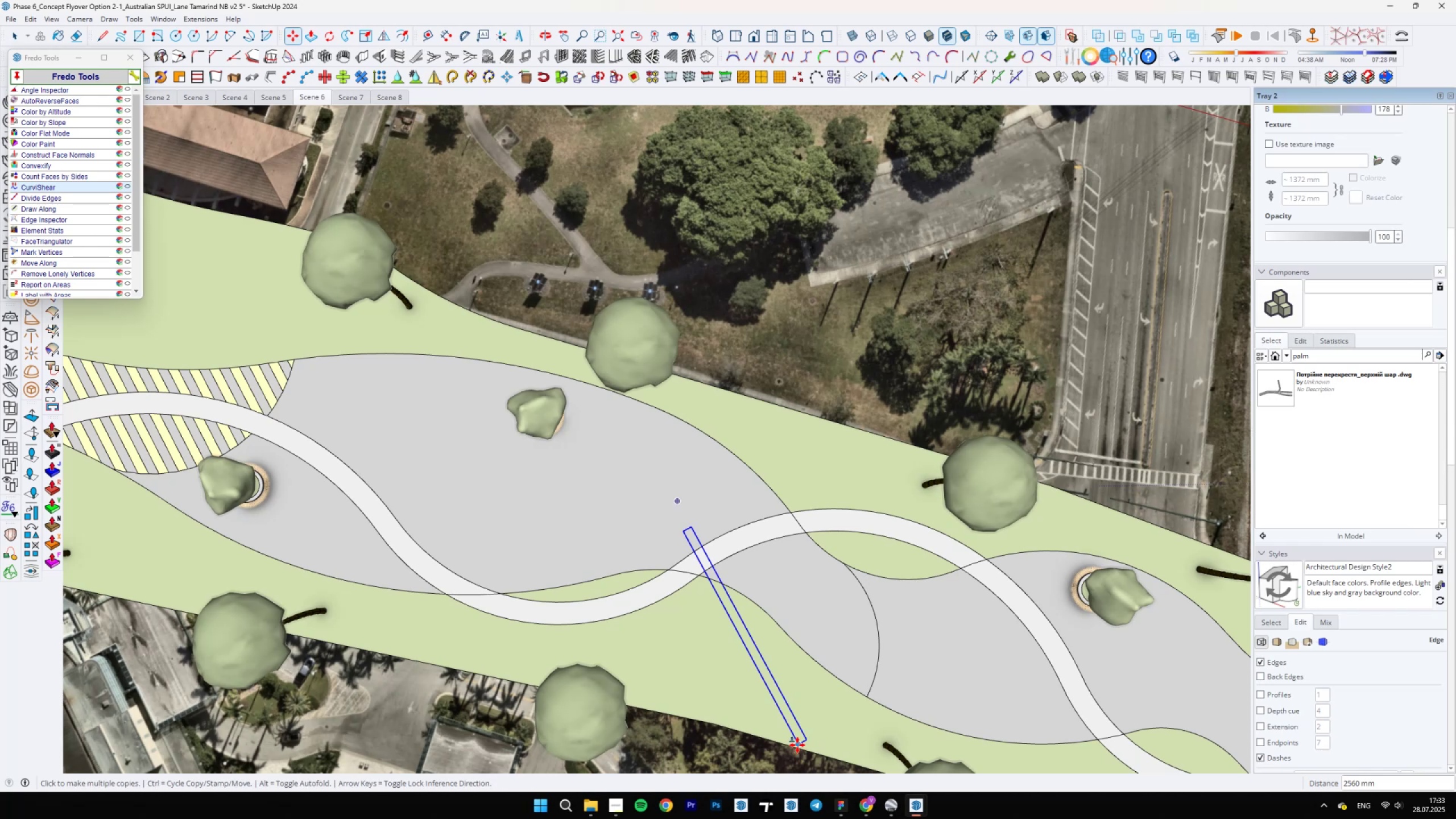 
key(Control+ControlLeft)
 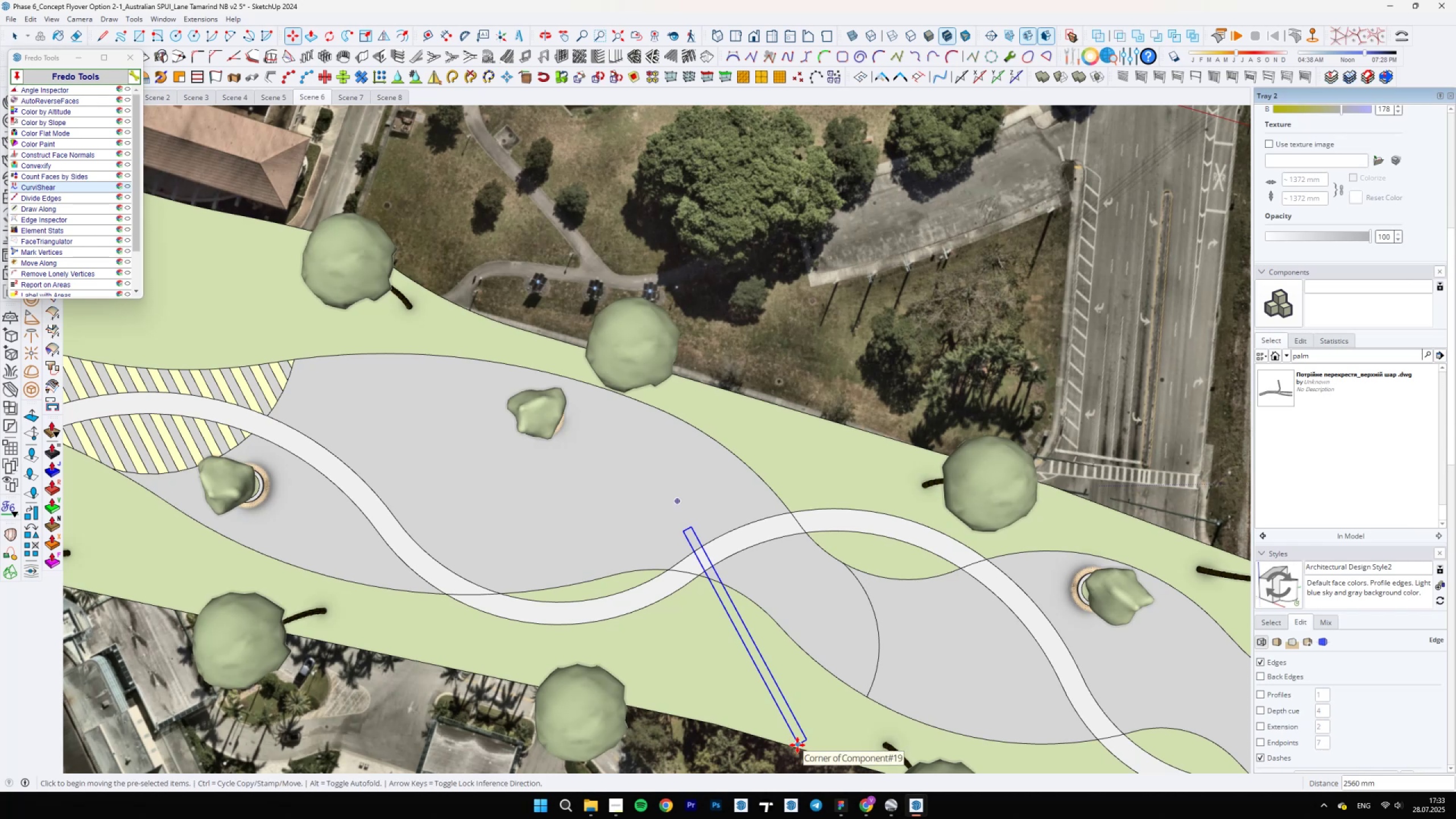 
key(Control+ControlLeft)
 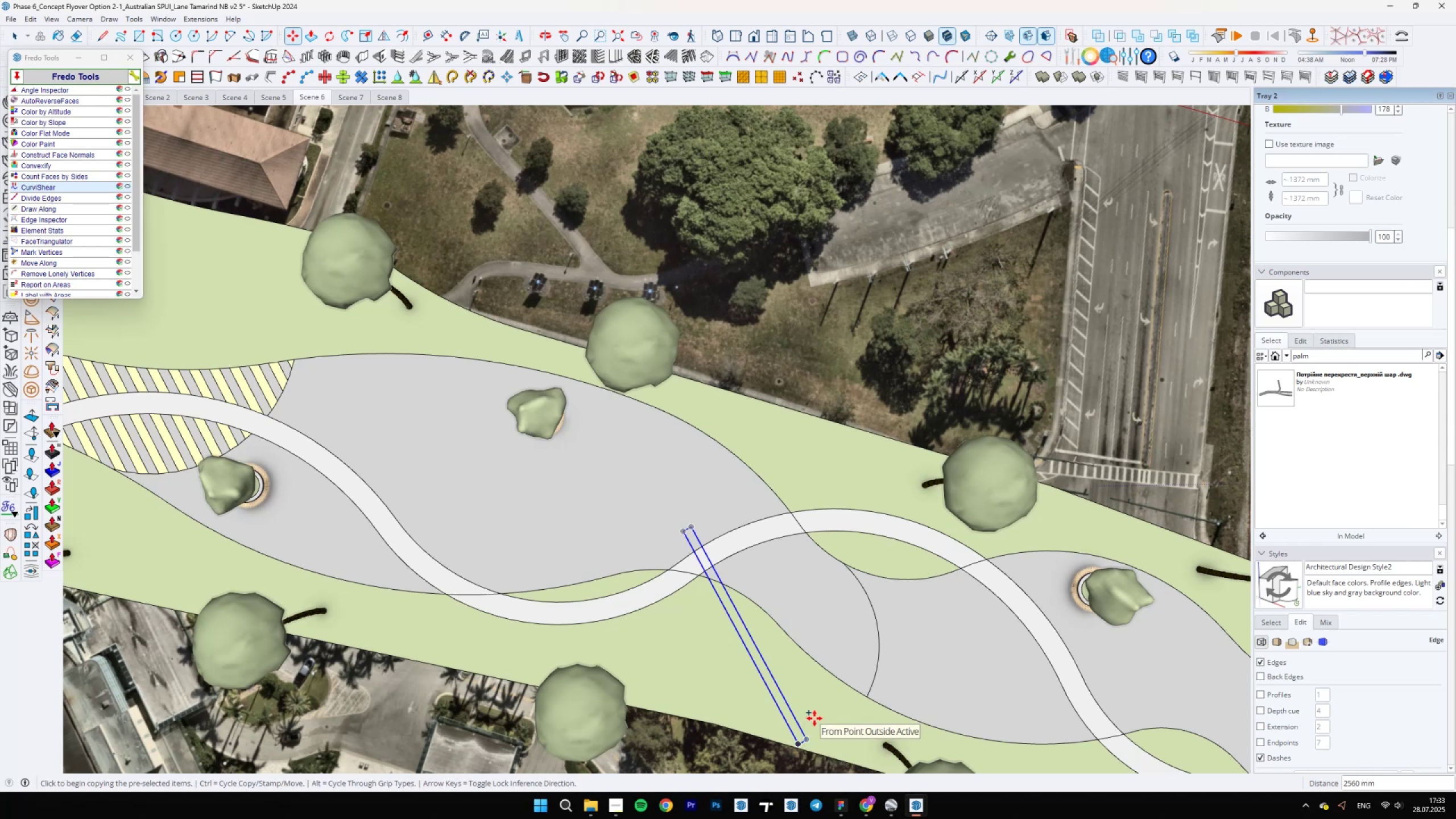 
scroll: coordinate [788, 733], scroll_direction: up, amount: 2.0
 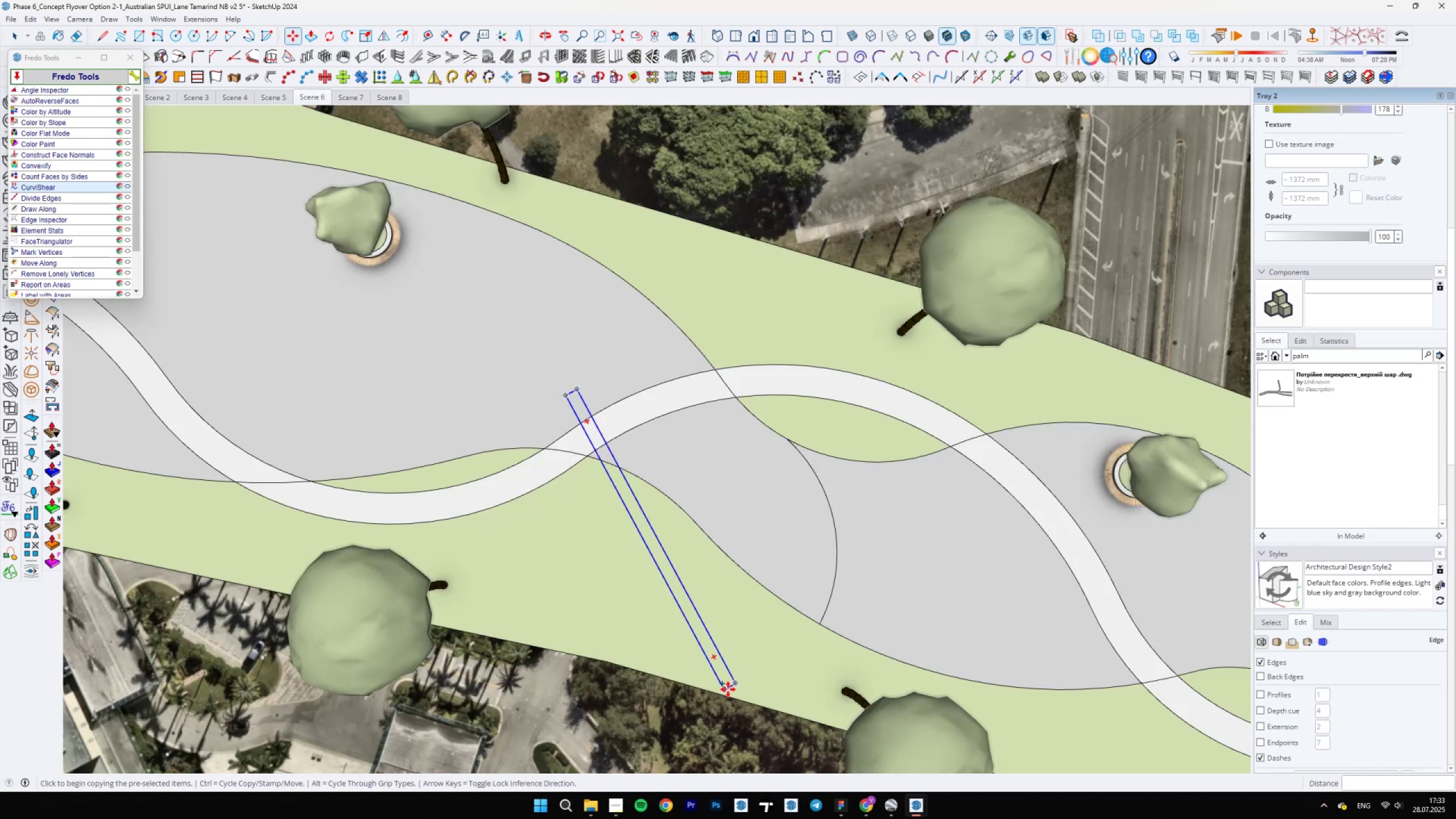 
left_click([725, 692])
 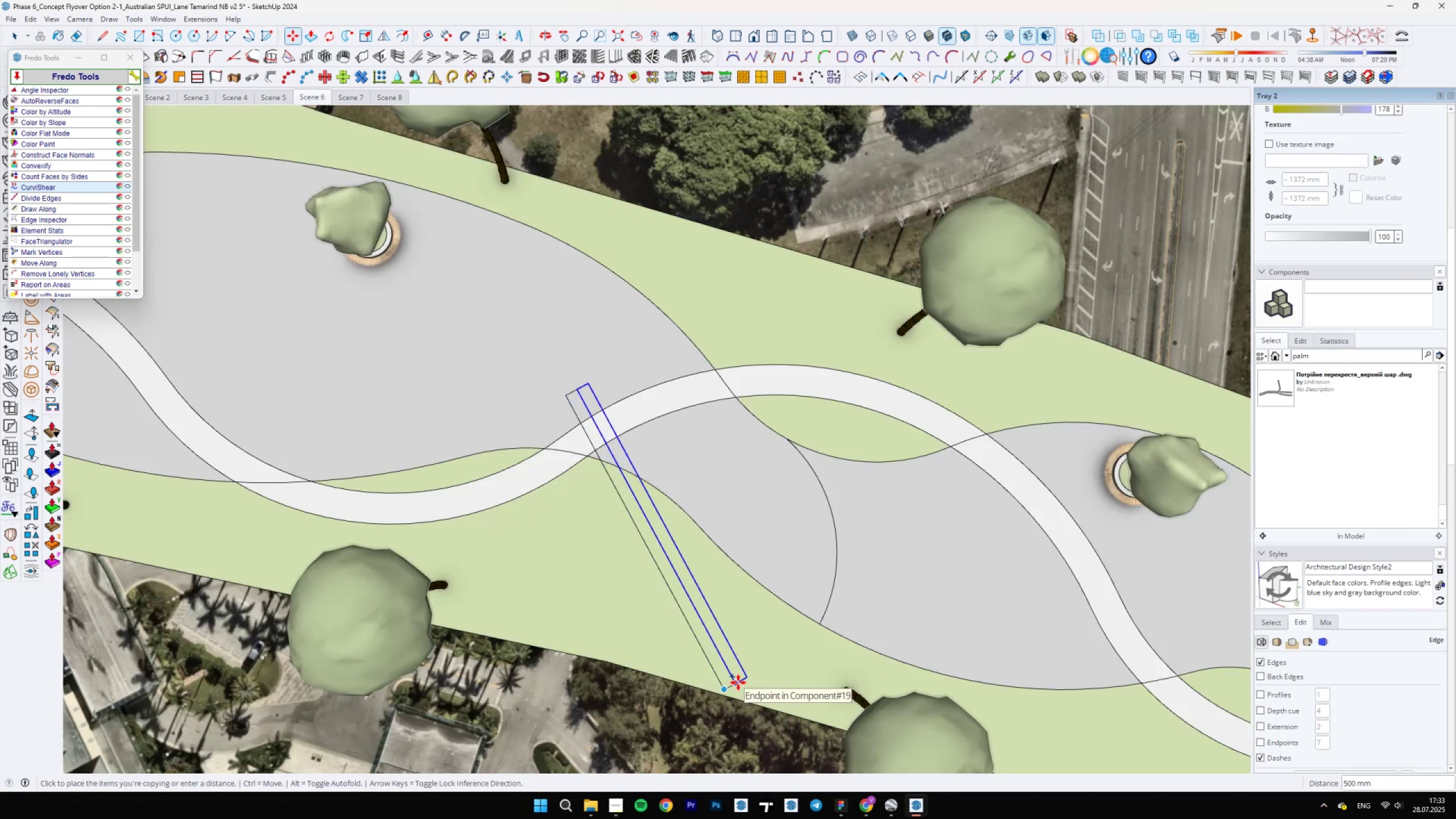 
type(1000)
 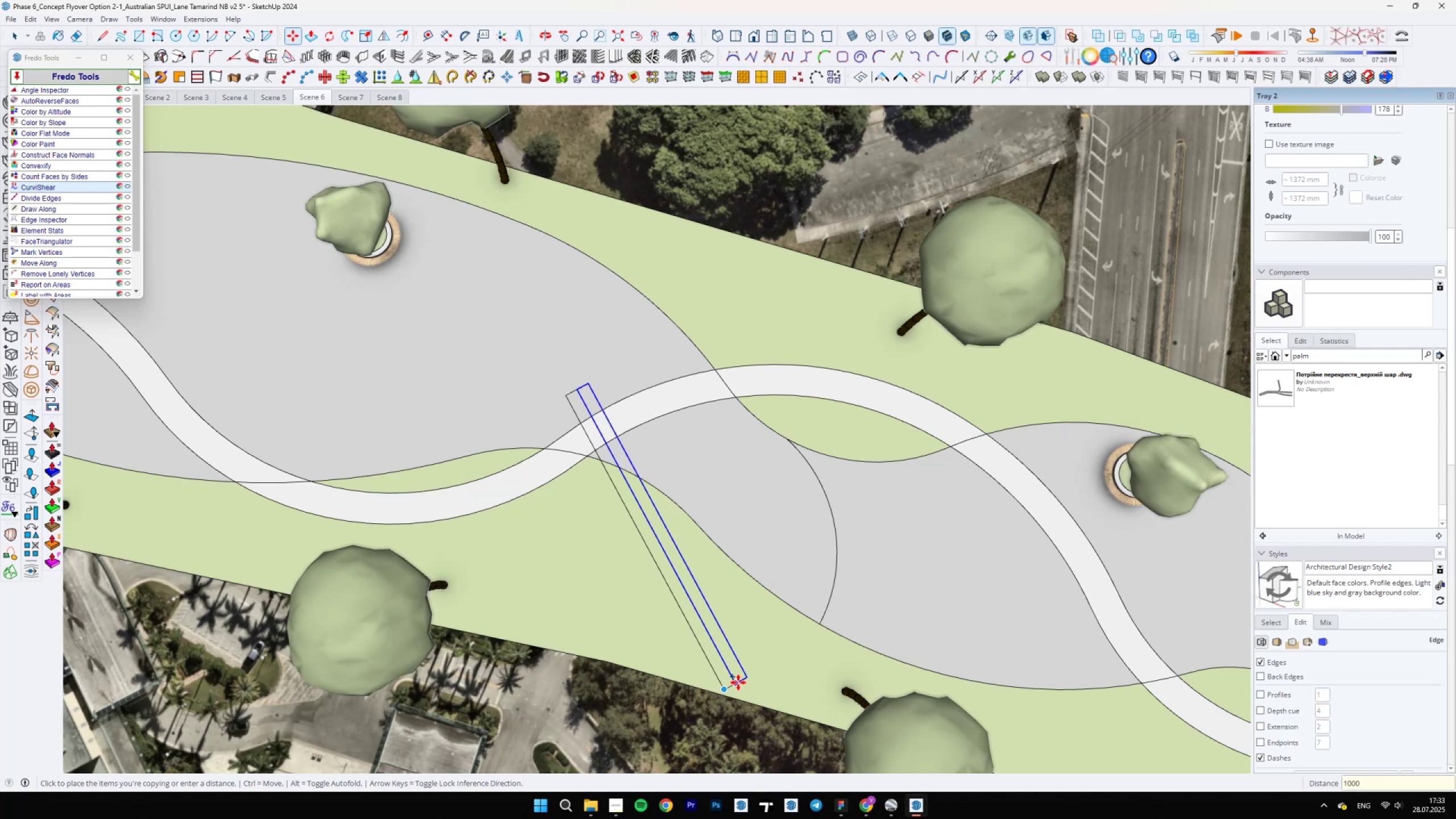 
key(Enter)
 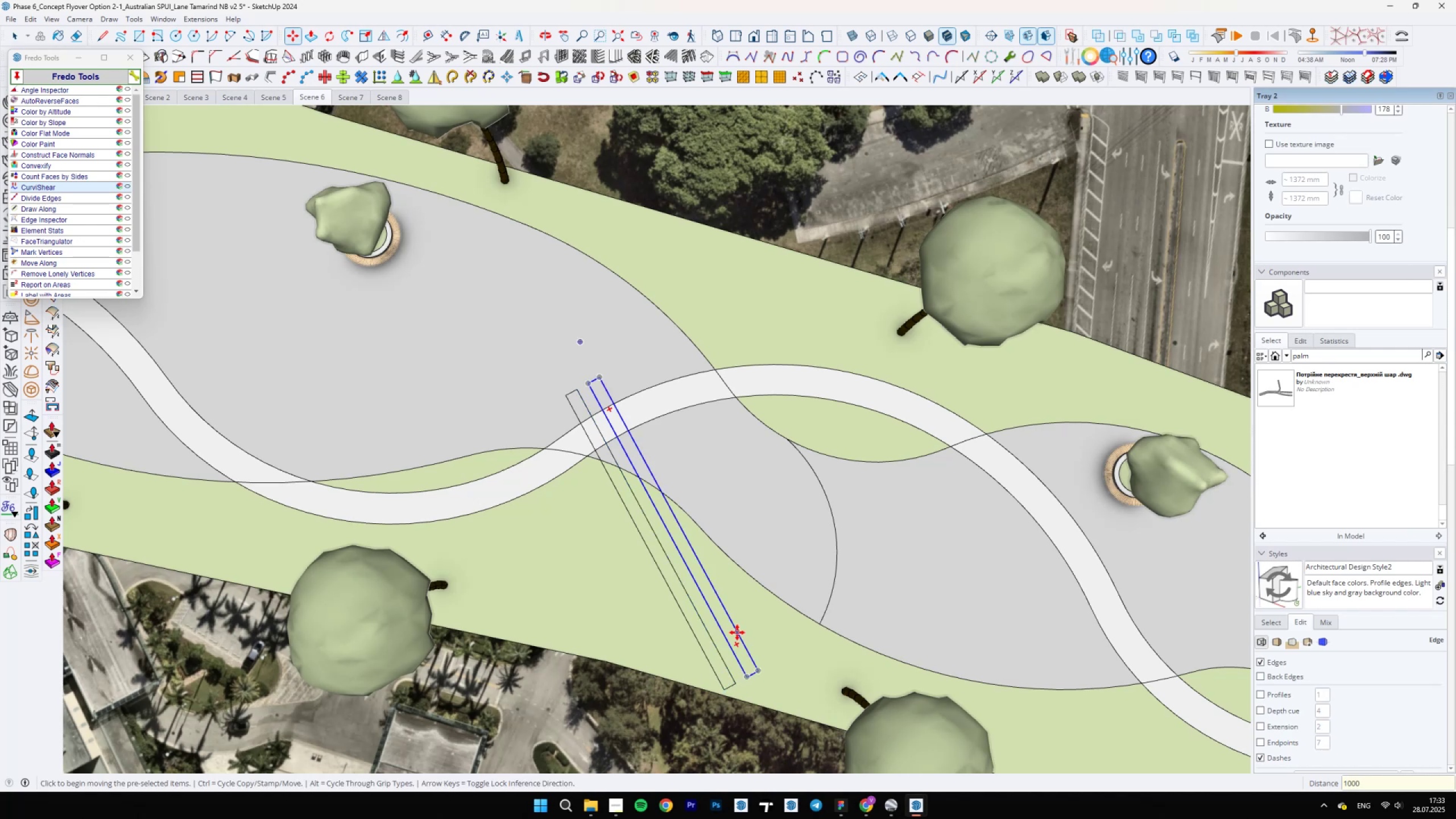 
type(X10)
 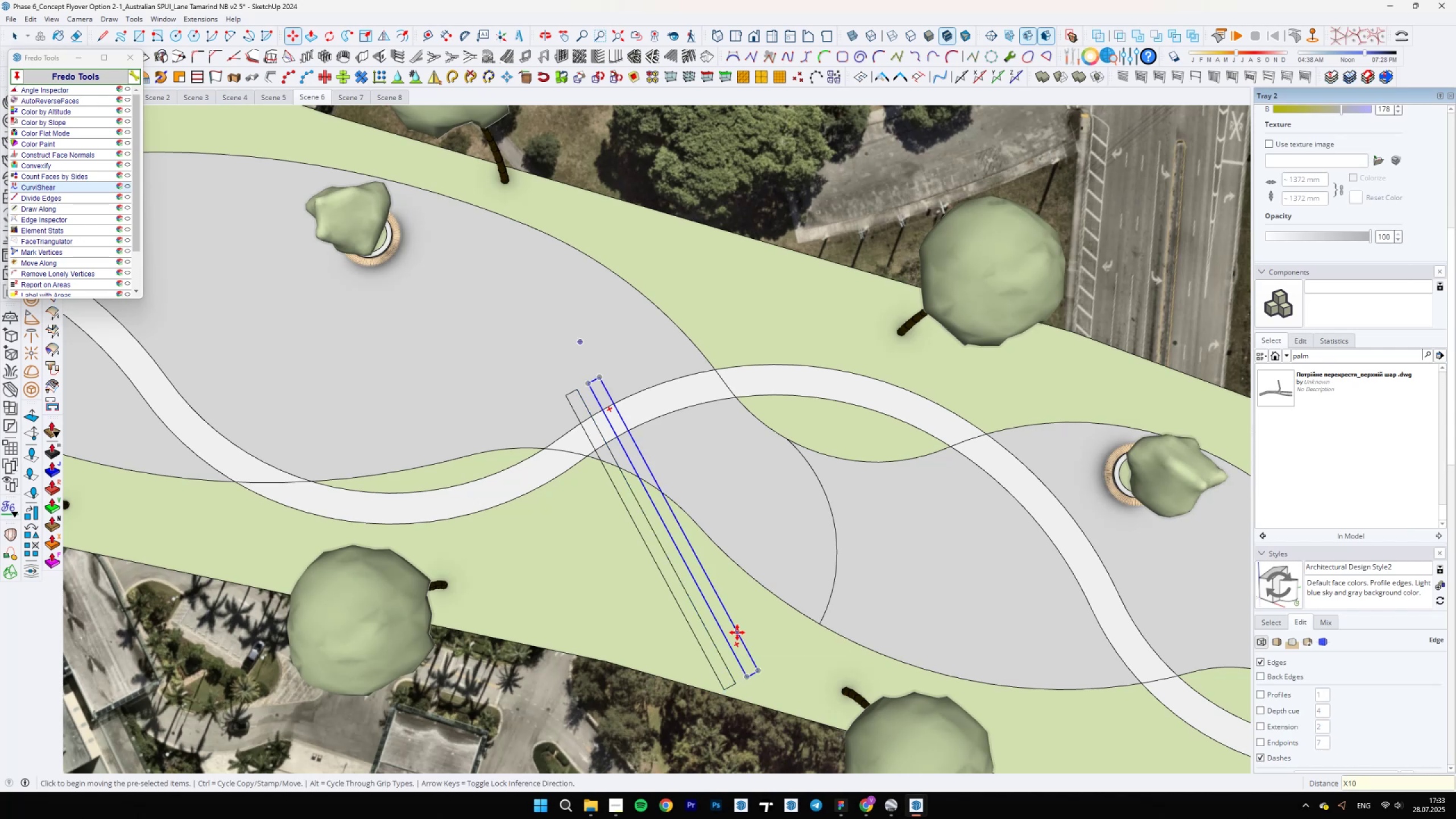 
key(Enter)
 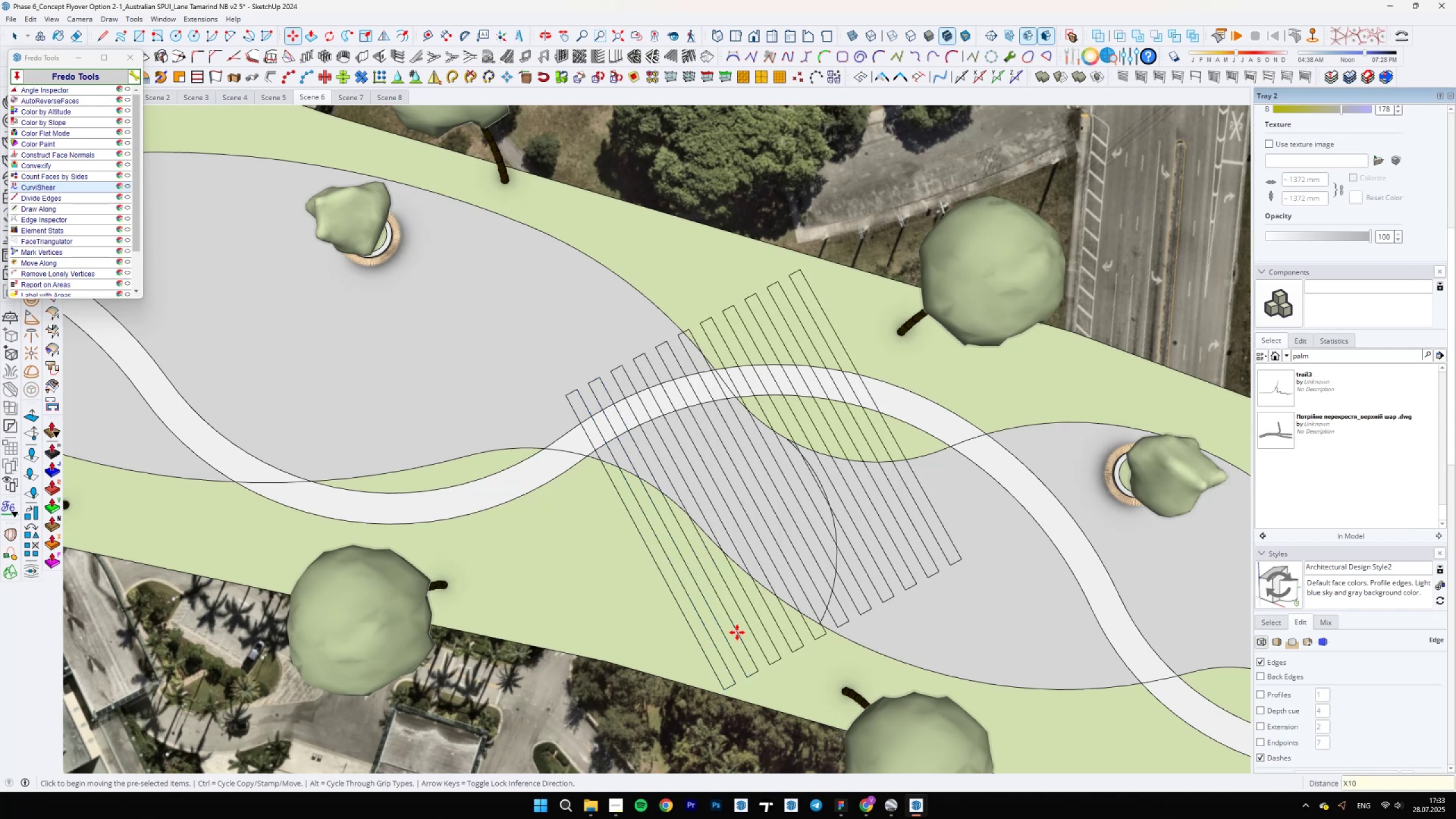 
type(X7)
 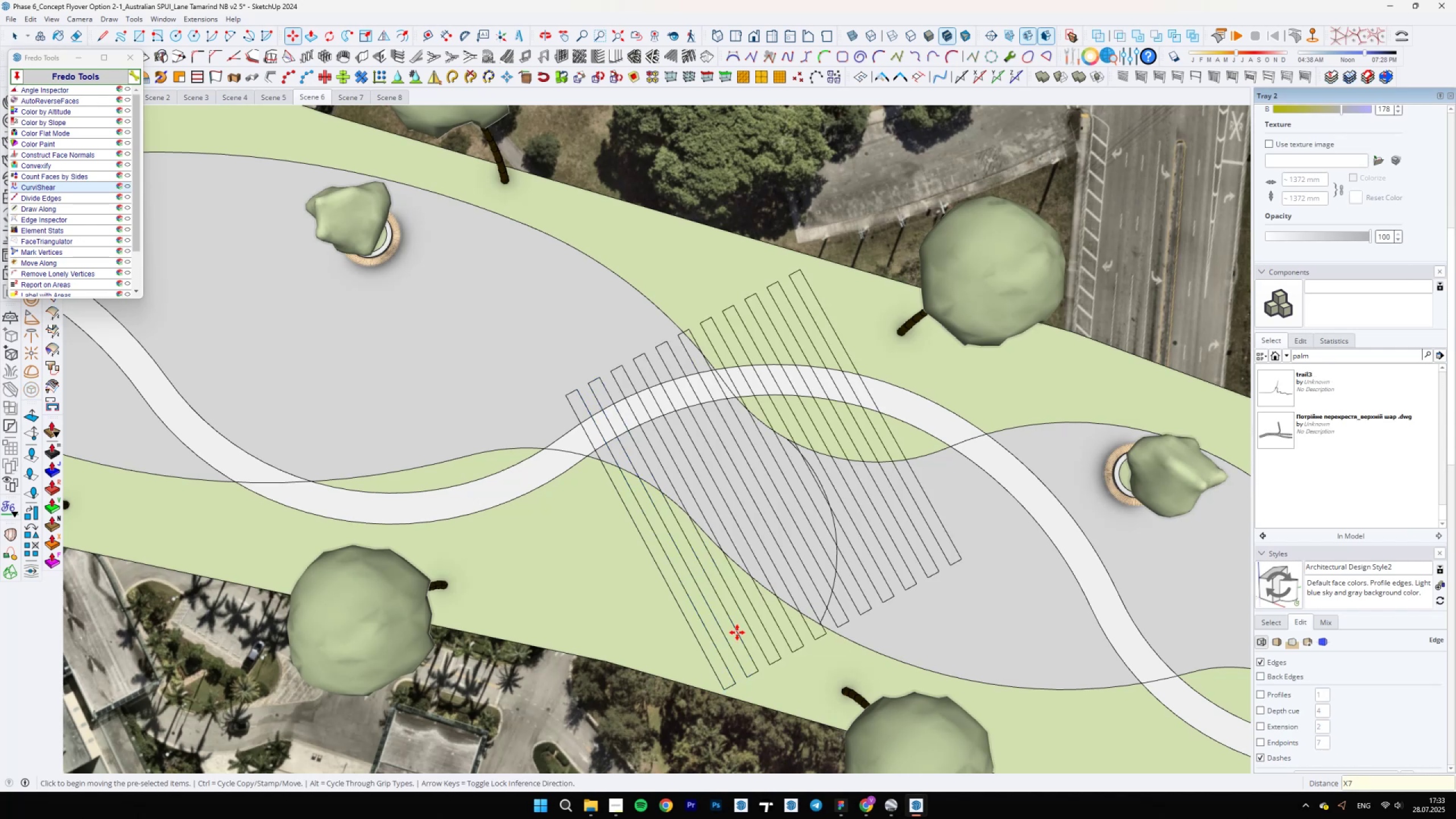 
key(Enter)
 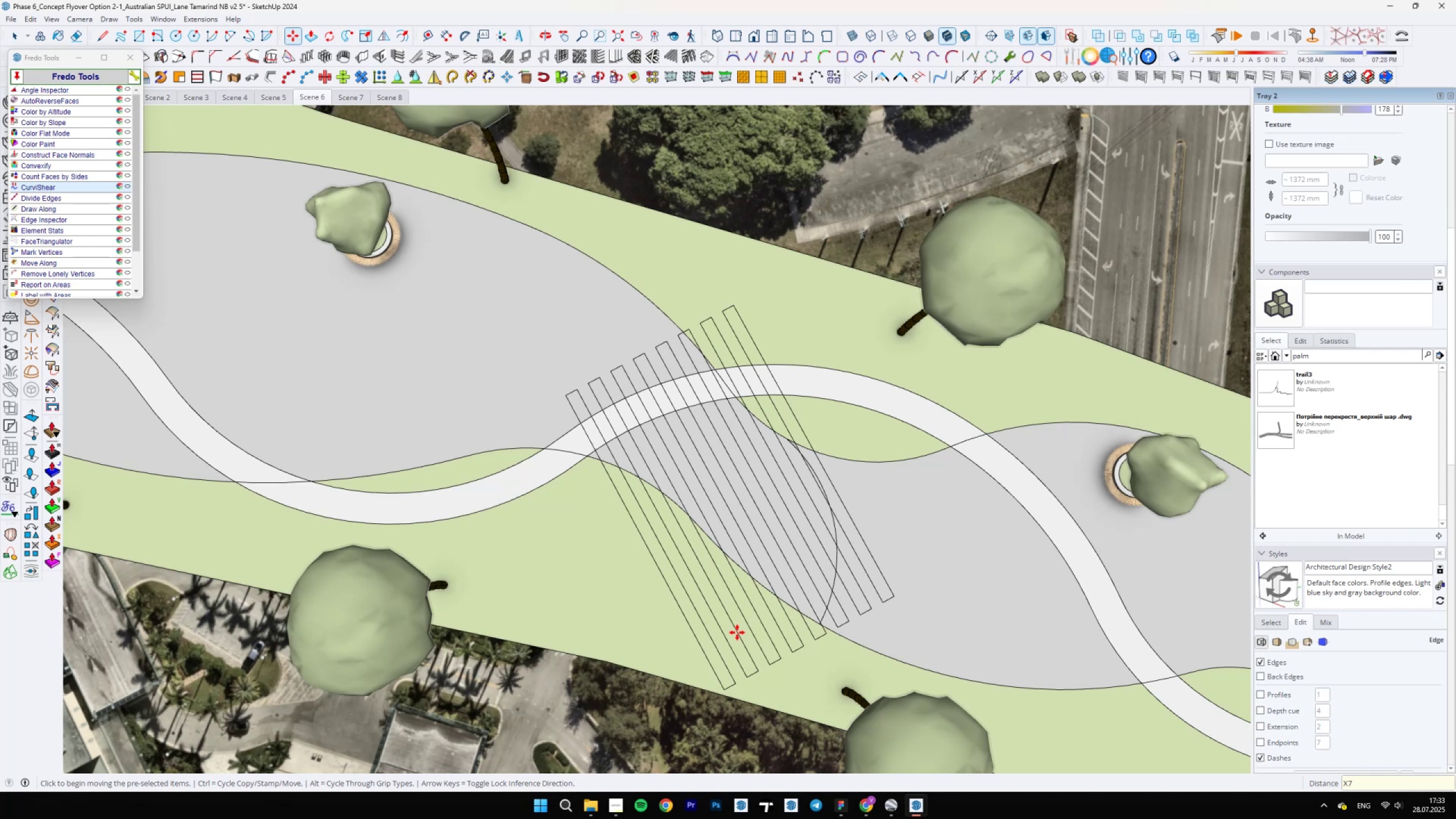 
wait(5.15)
 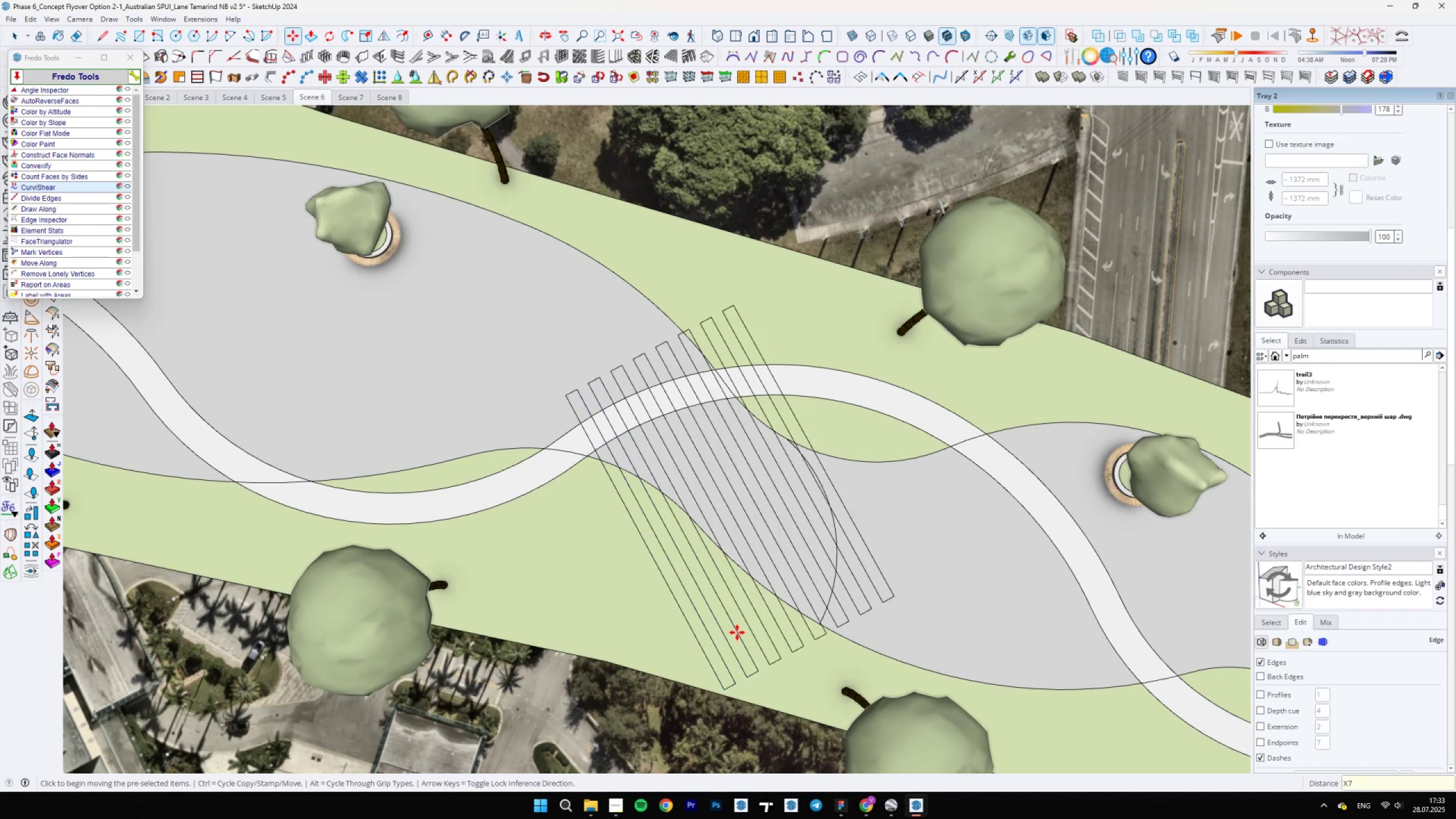 
key(Space)
 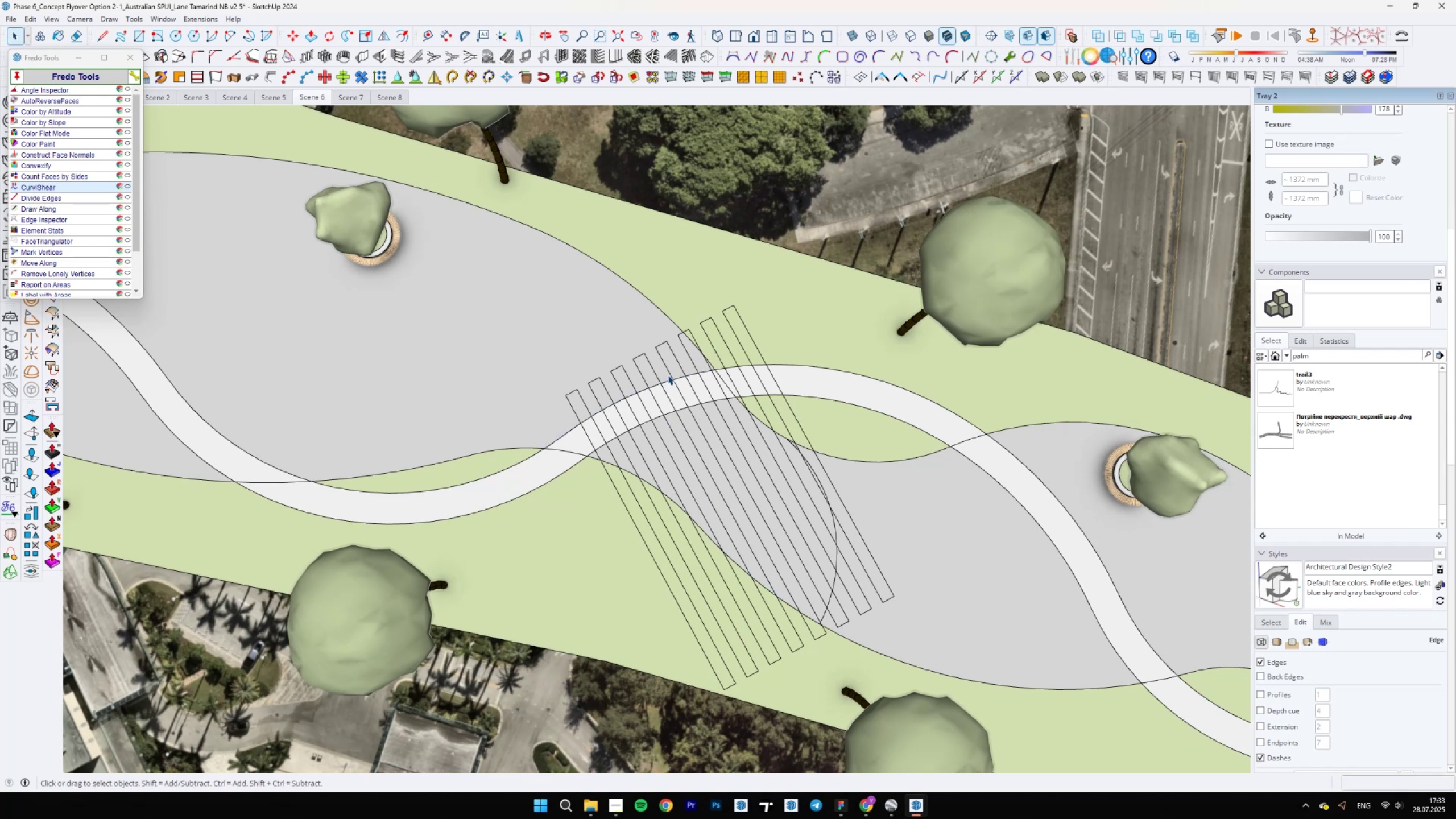 
scroll: coordinate [659, 379], scroll_direction: down, amount: 3.0
 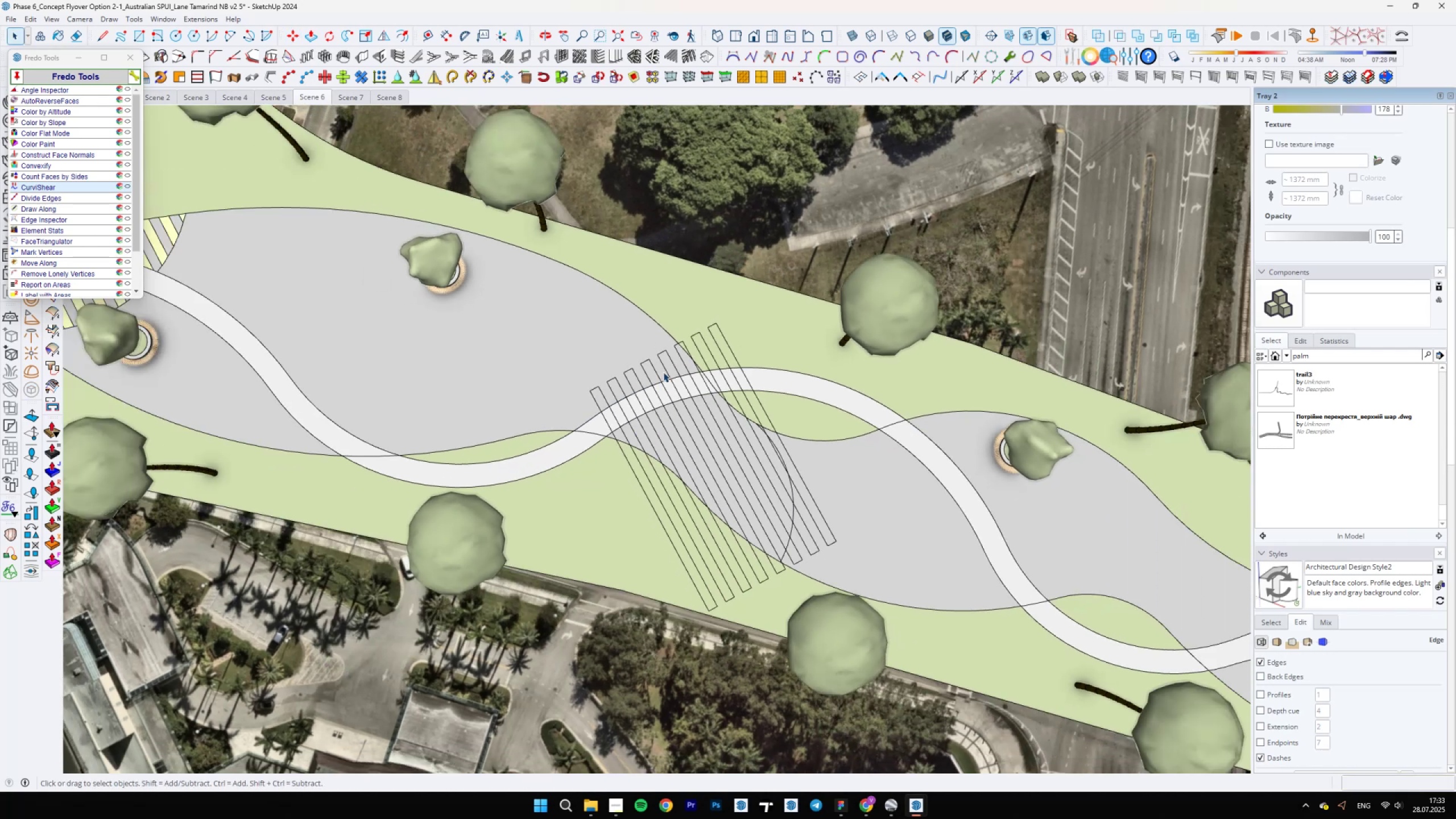 
scroll: coordinate [663, 371], scroll_direction: up, amount: 5.0
 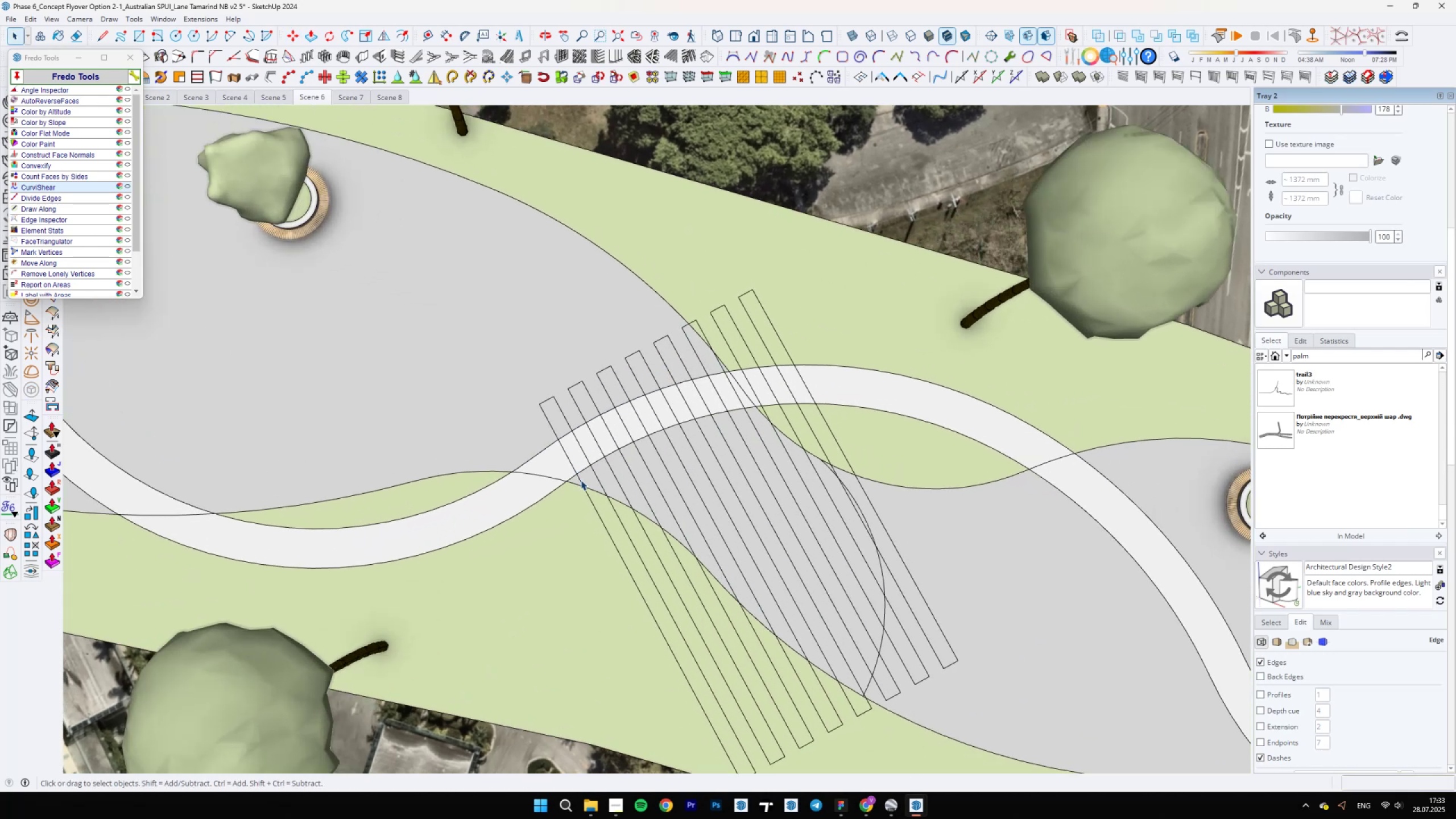 
double_click([581, 480])
 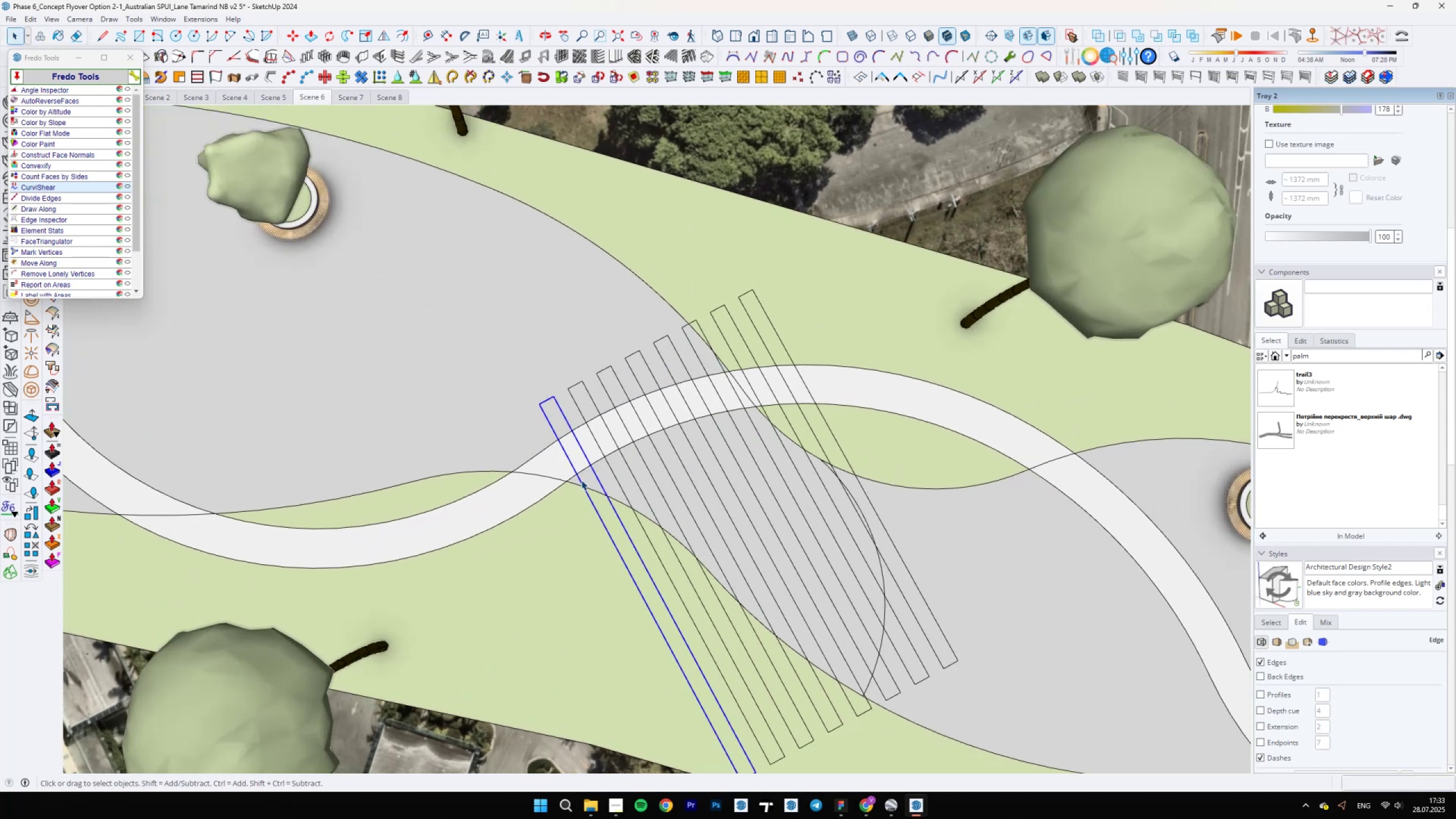 
scroll: coordinate [584, 499], scroll_direction: down, amount: 6.0
 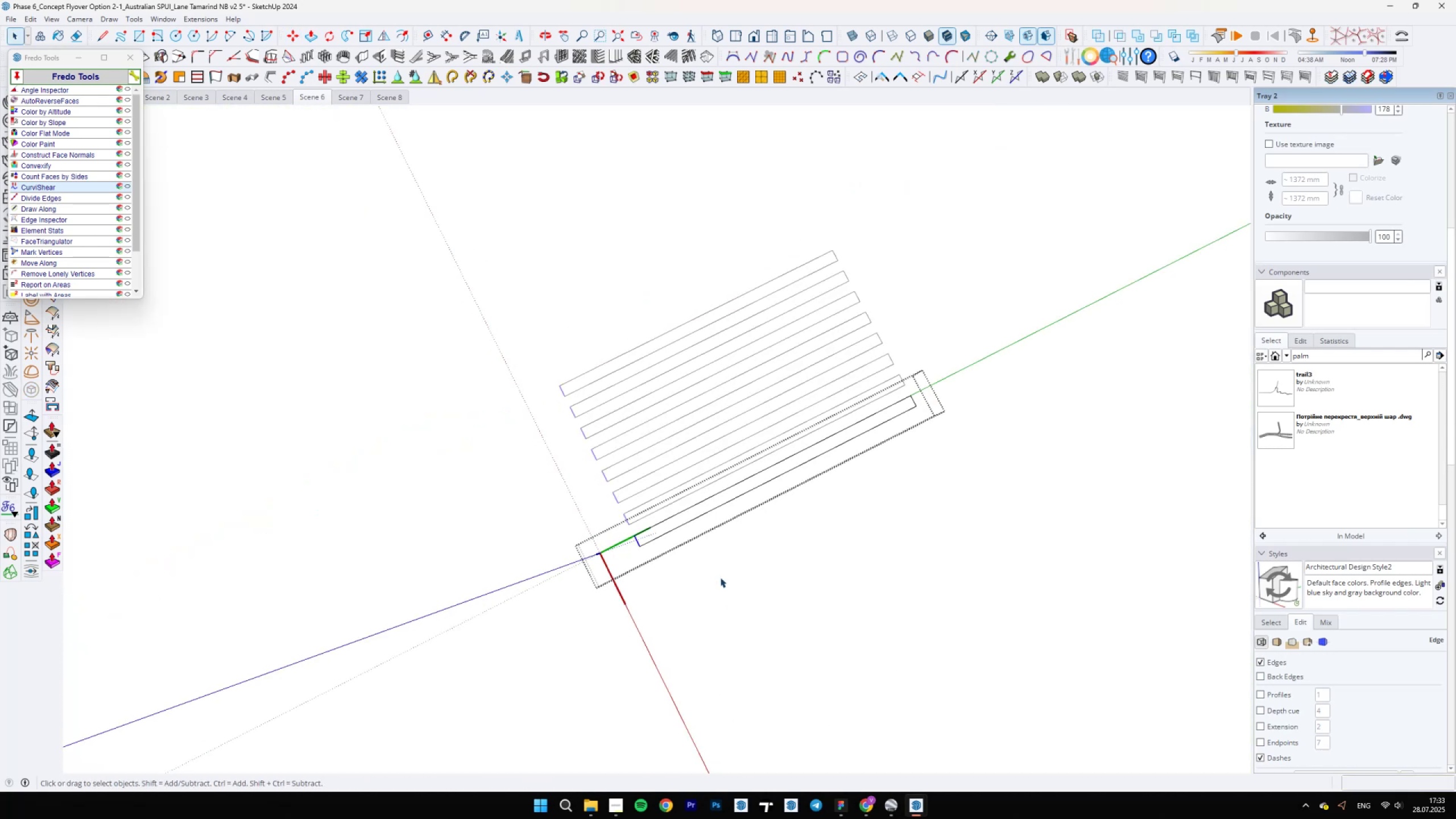 
scroll: coordinate [613, 526], scroll_direction: up, amount: 5.0
 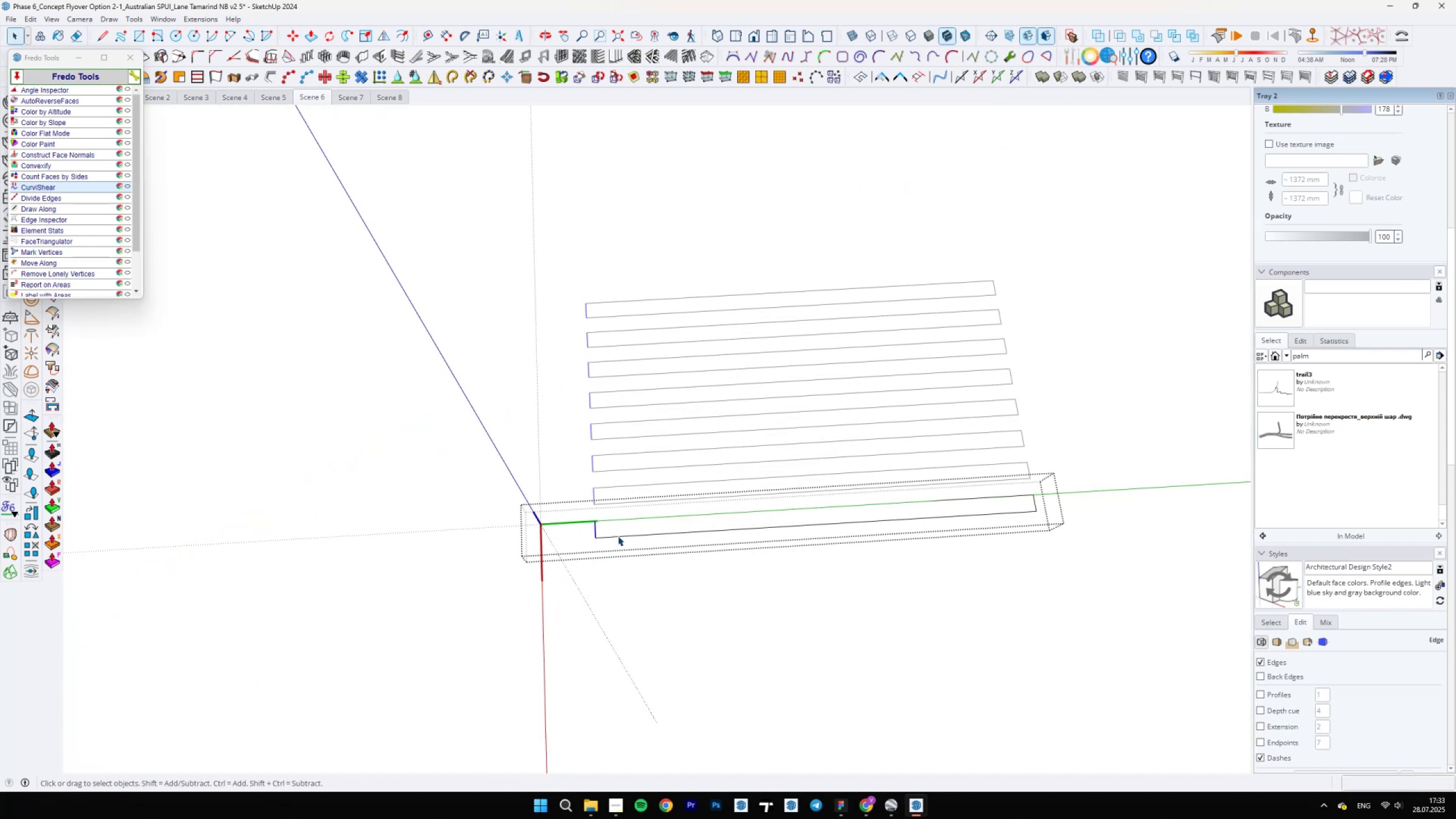 
key(M)
 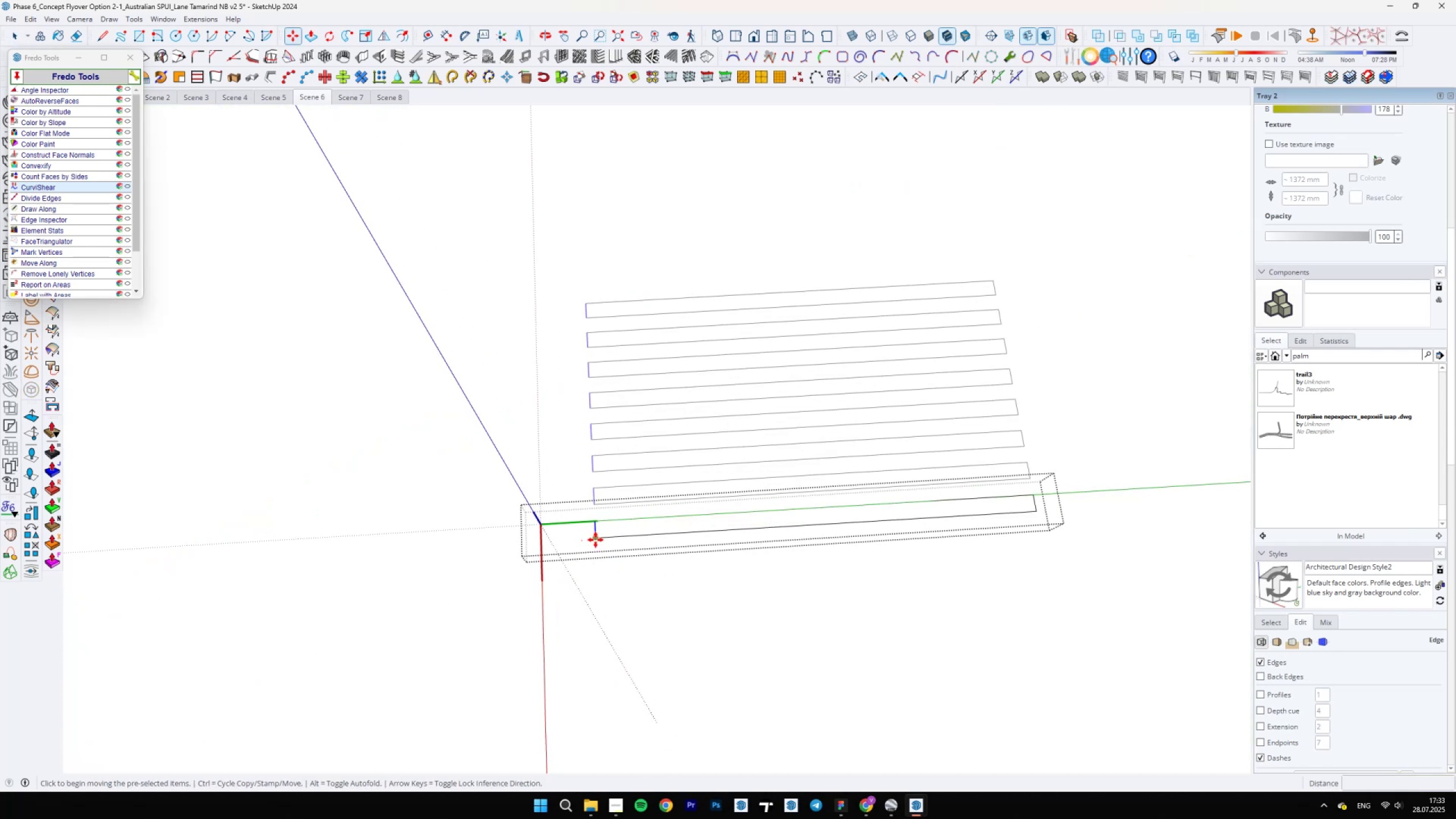 
left_click([595, 540])
 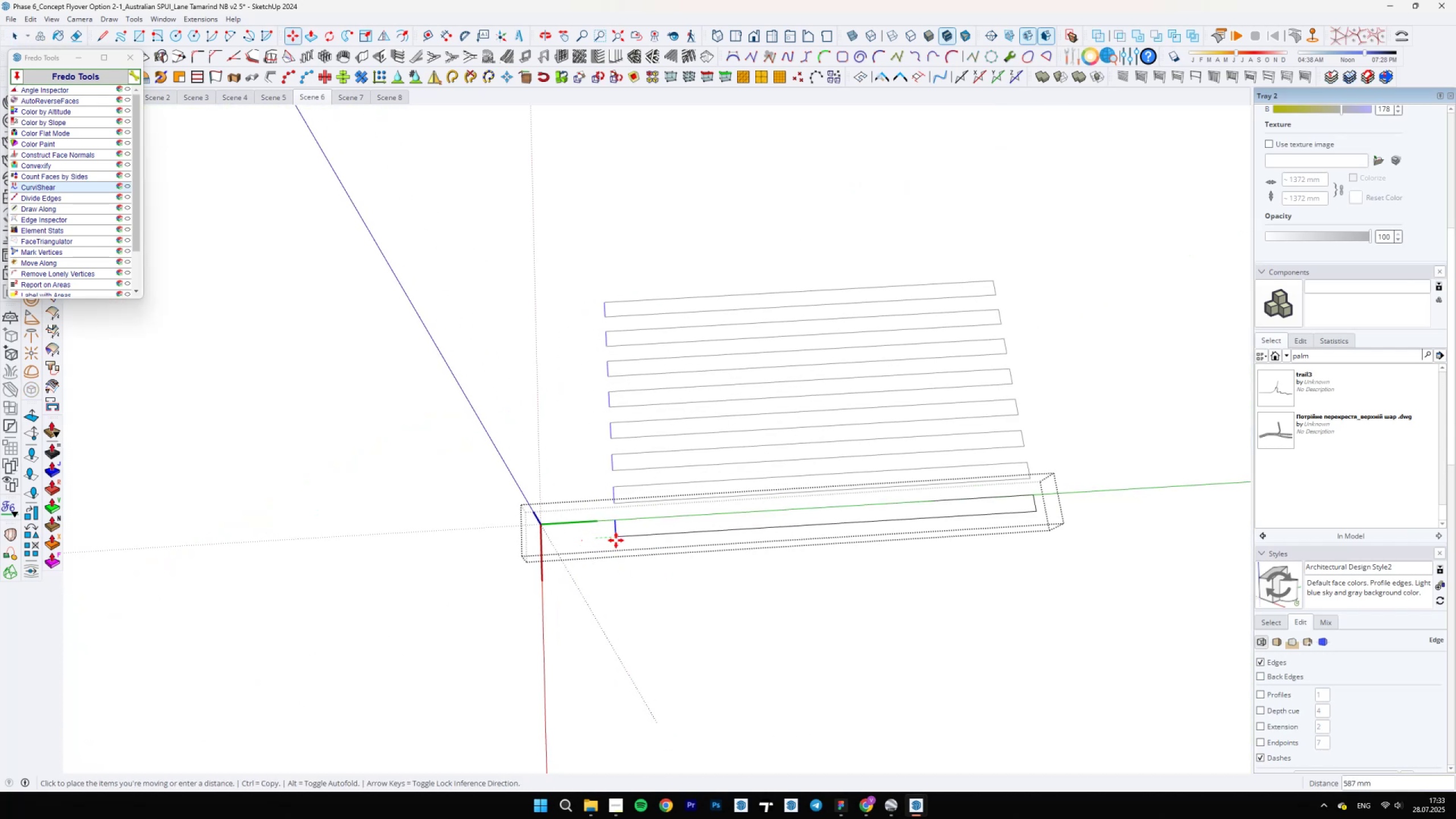 
key(Backslash)
 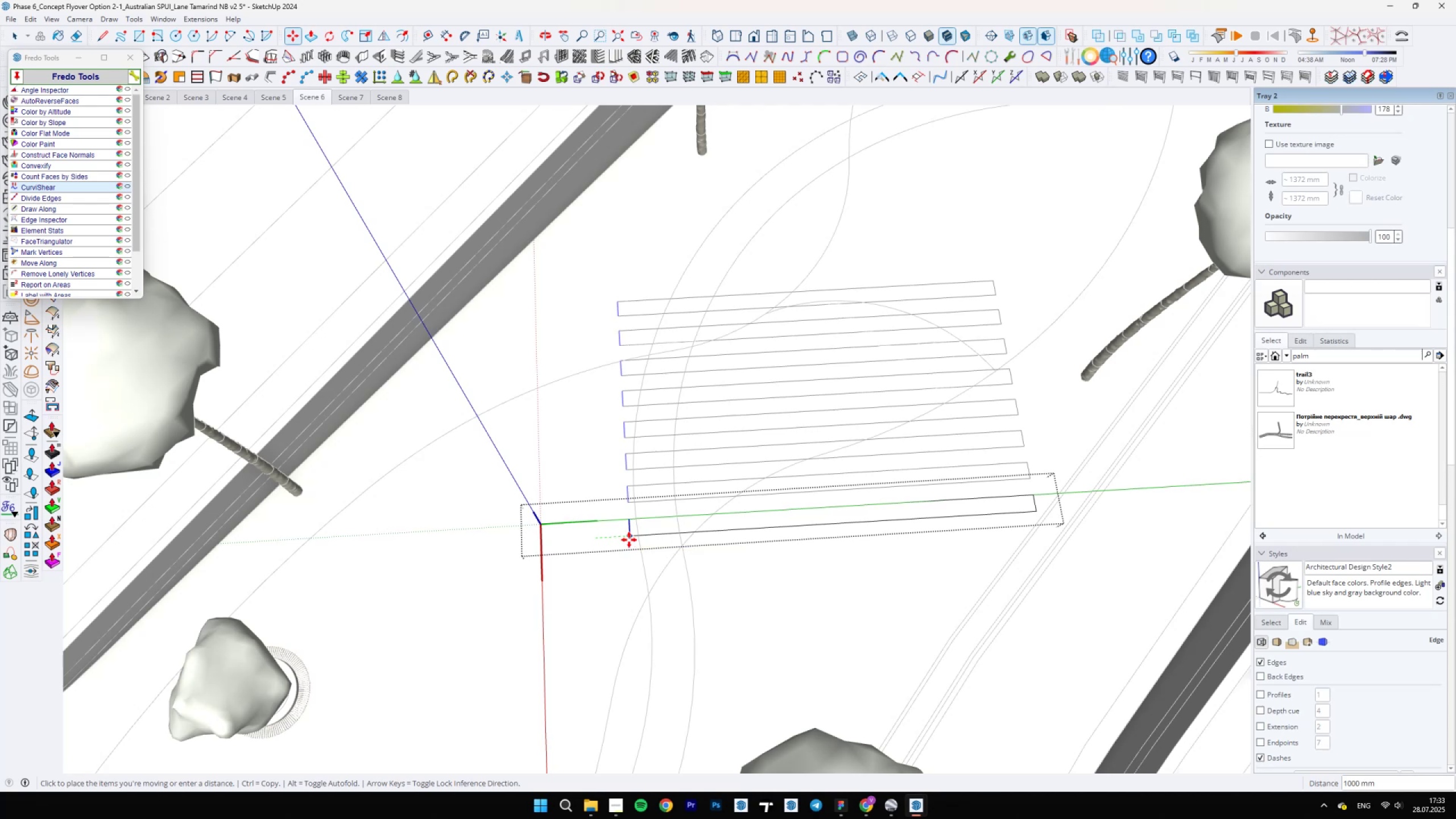 
mouse_move([659, 540])
 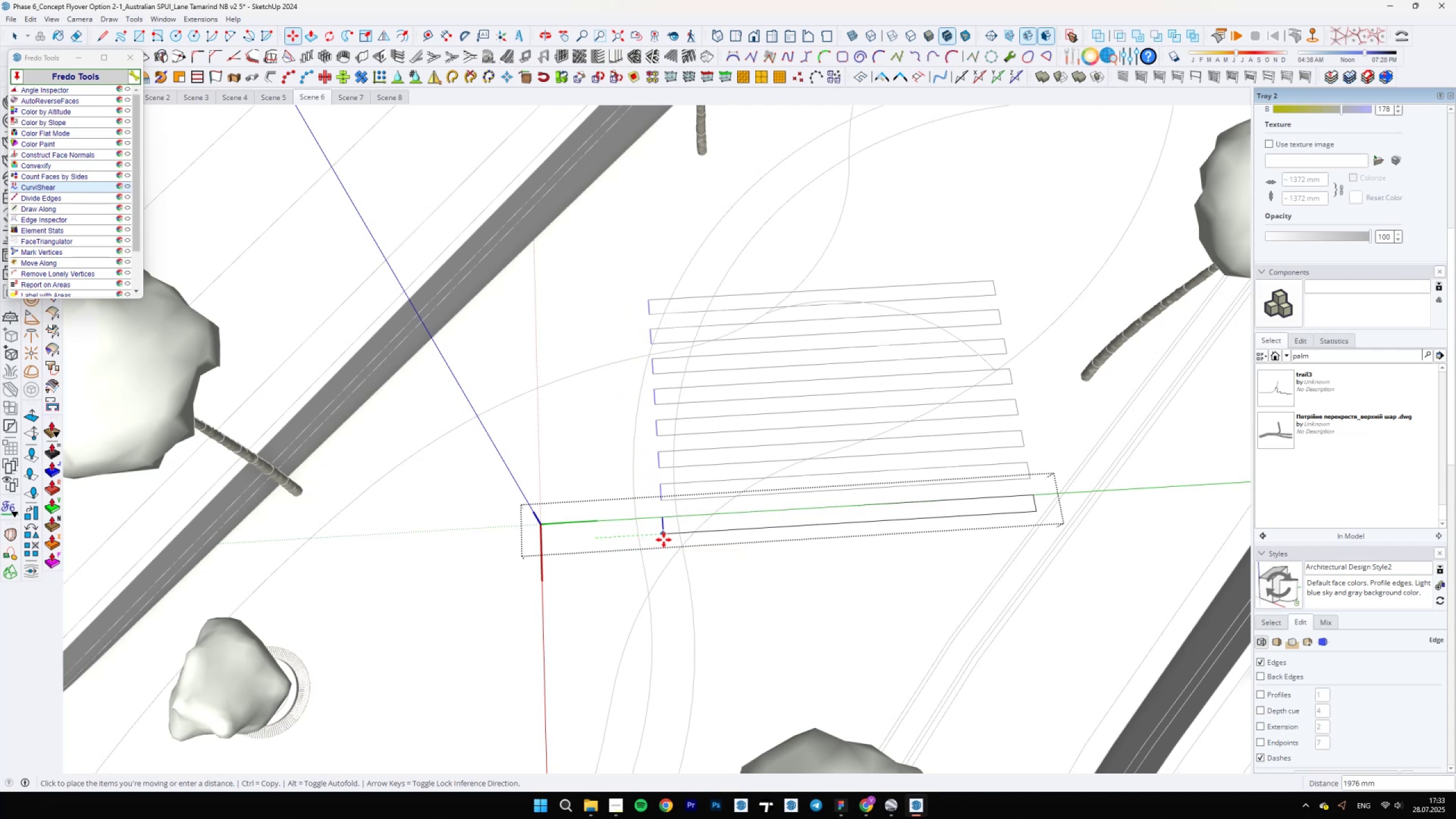 
left_click([665, 540])
 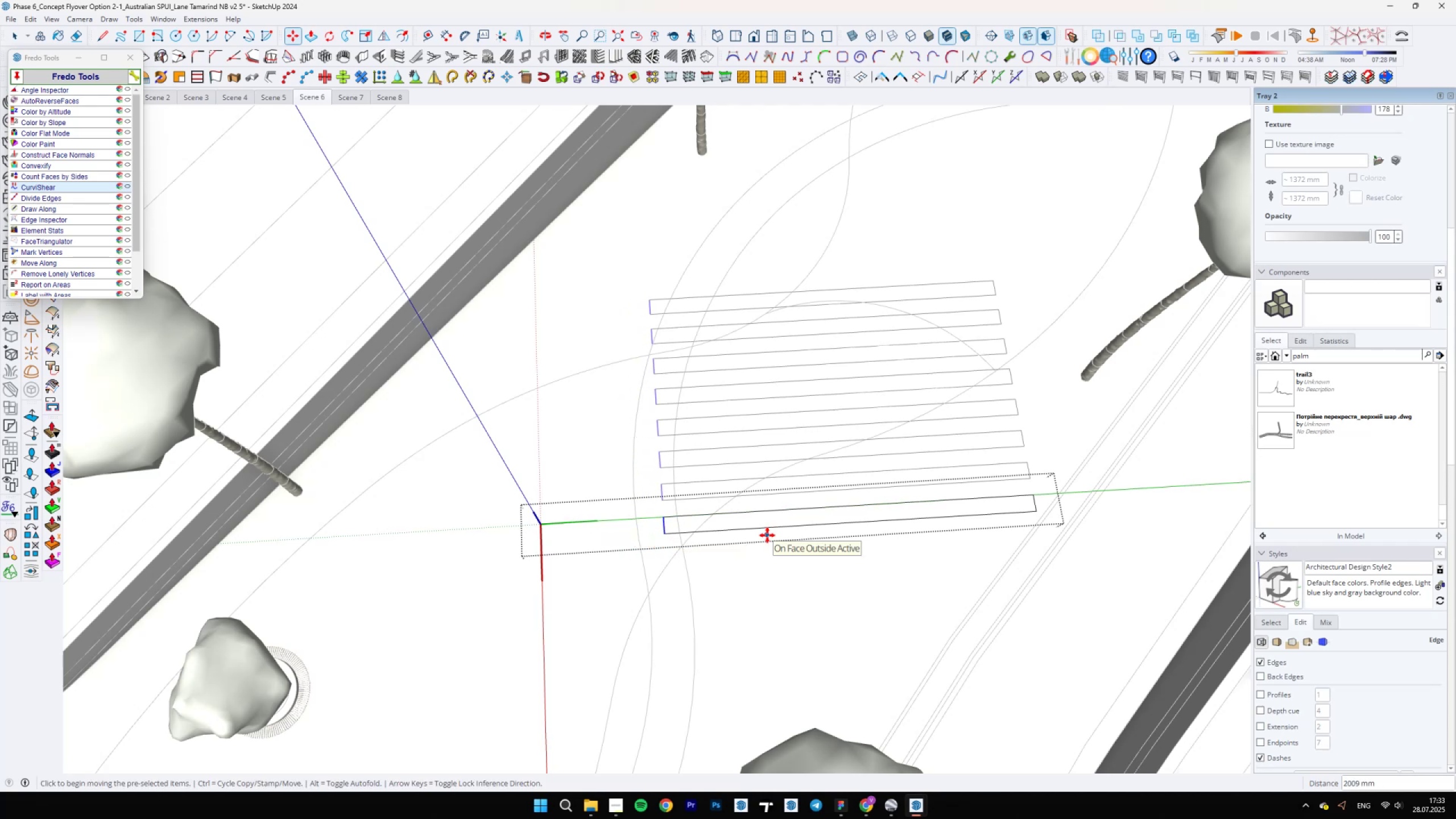 
key(Backslash)
 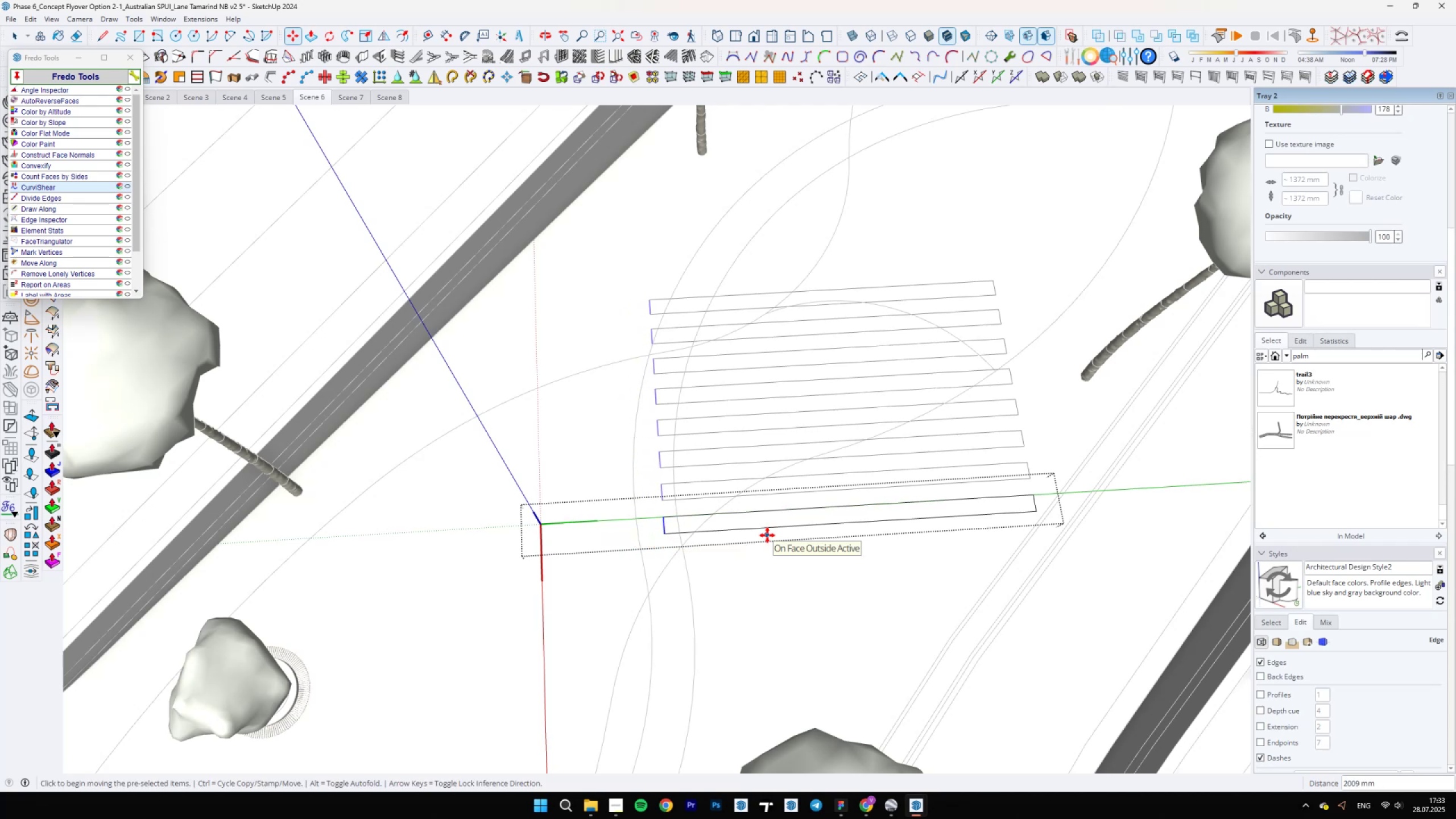 
key(Backslash)
 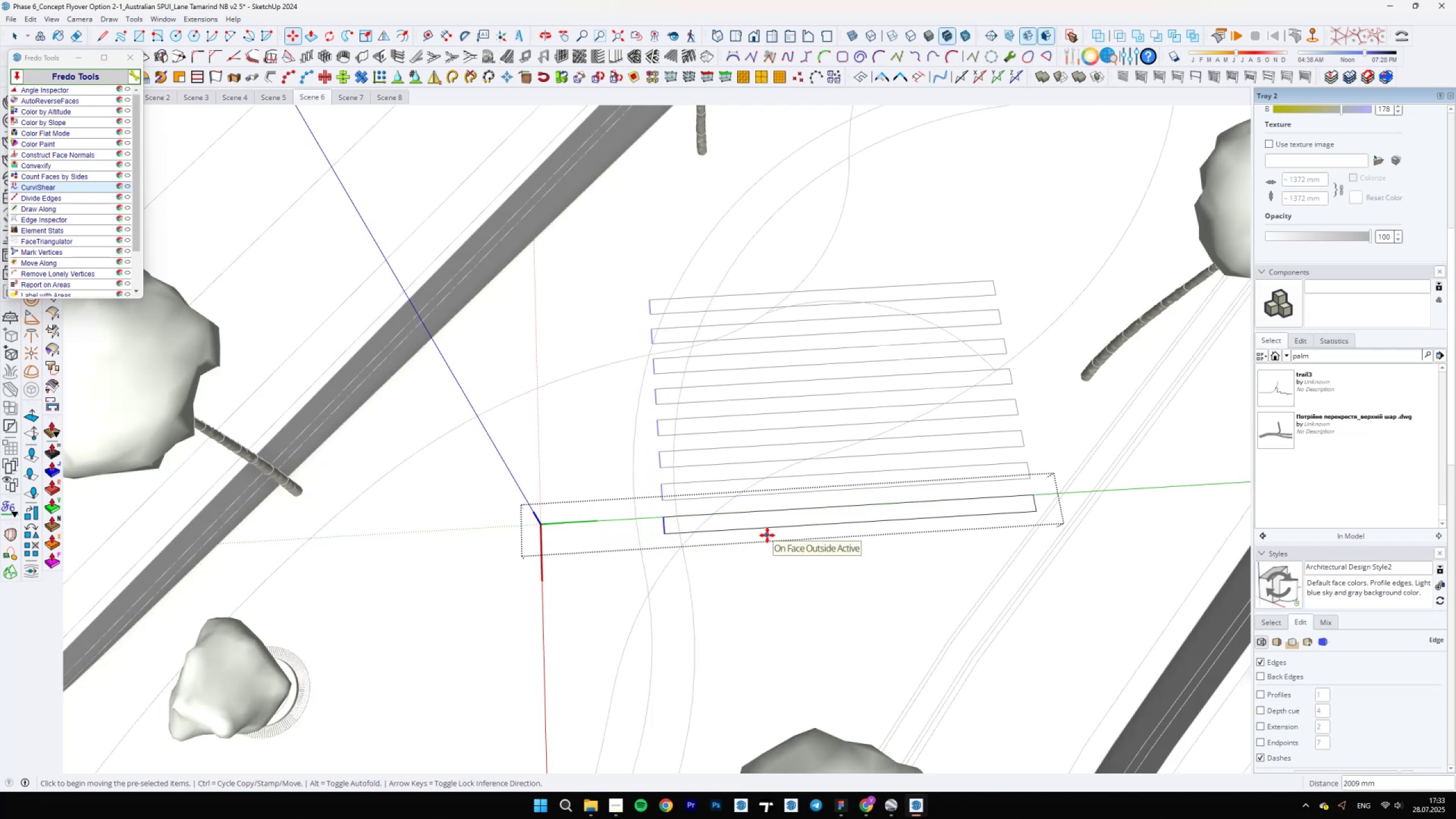 
key(Backslash)
 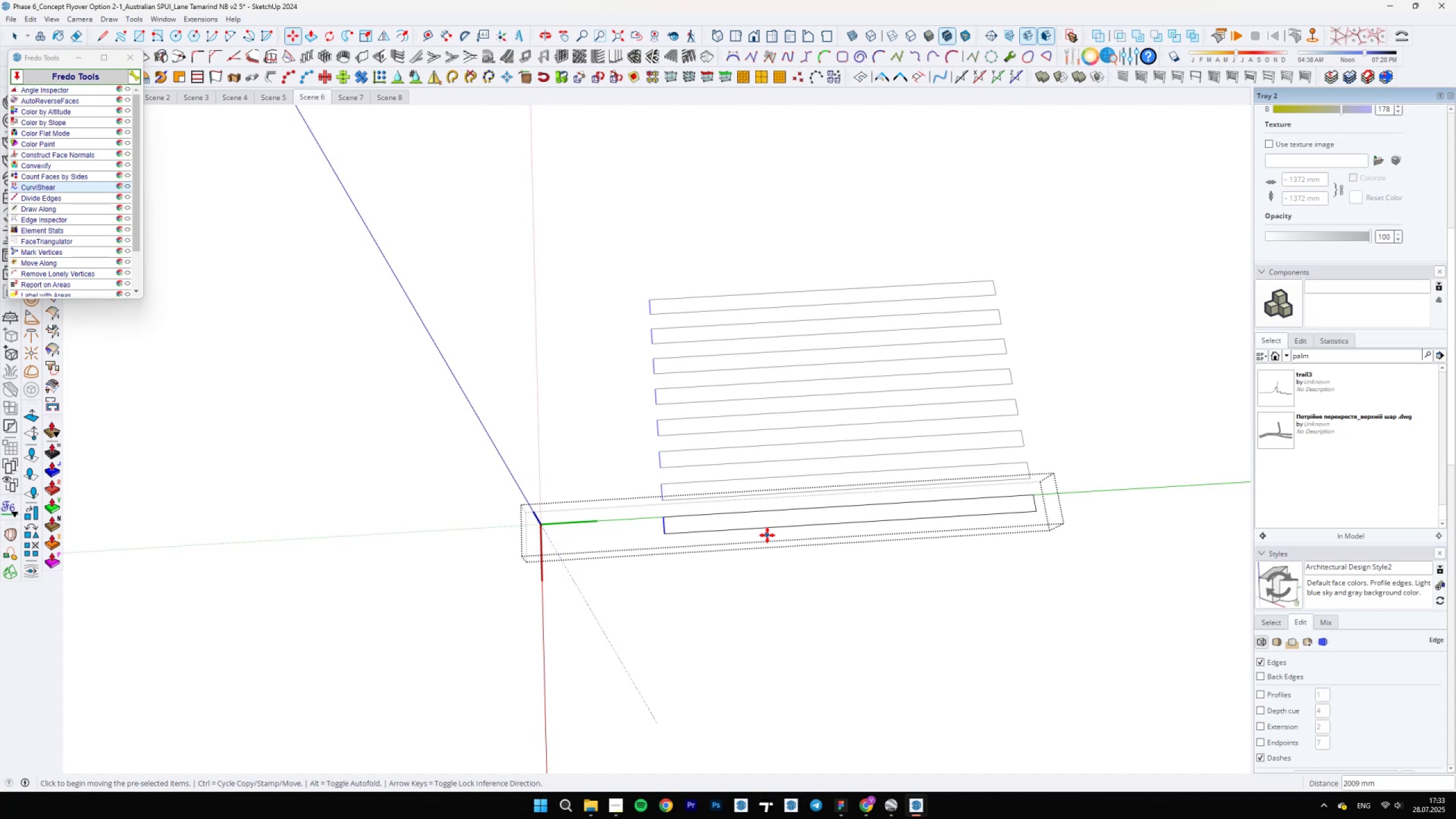 
wait(7.55)
 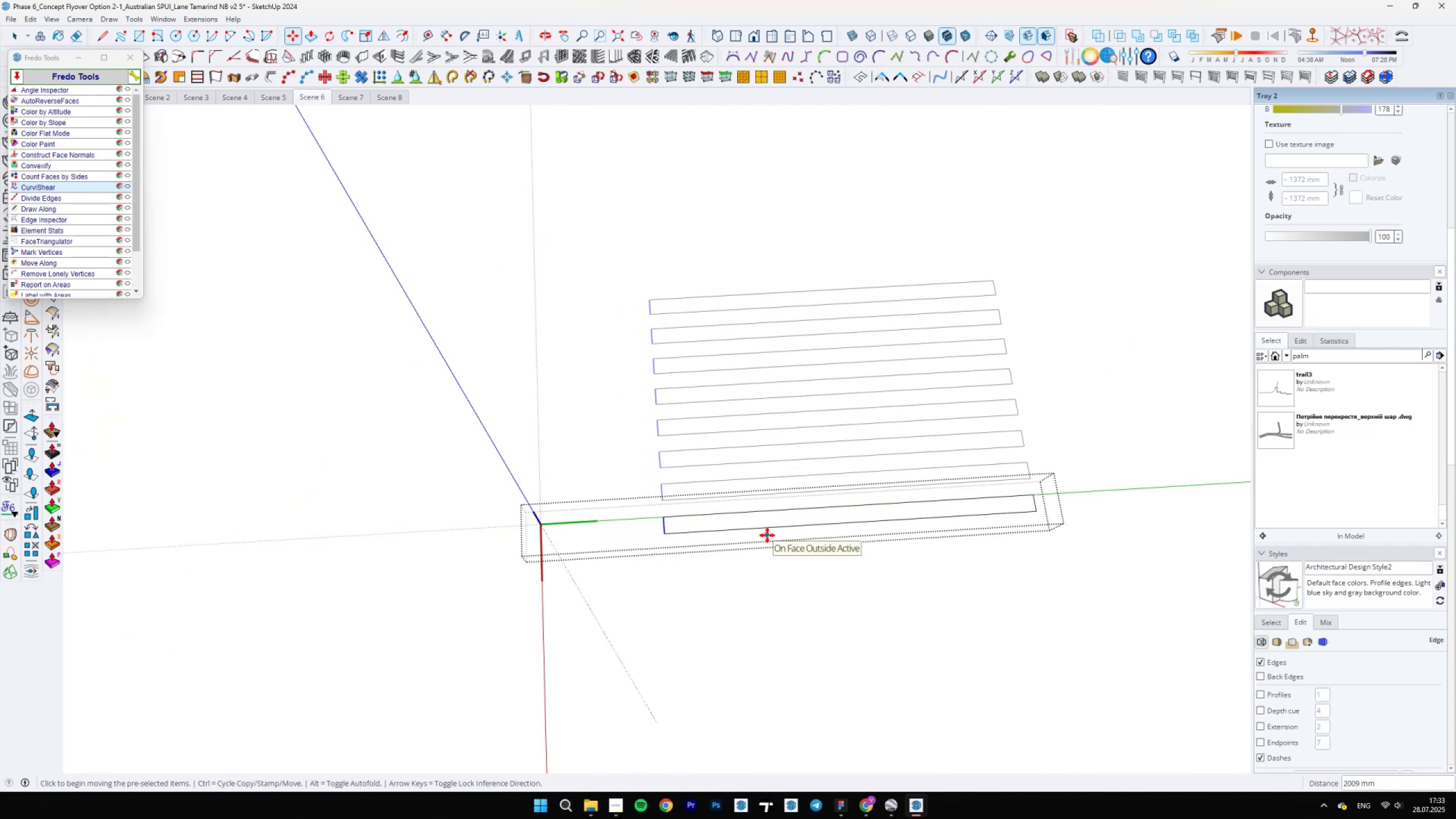 
scroll: coordinate [880, 436], scroll_direction: down, amount: 9.0
 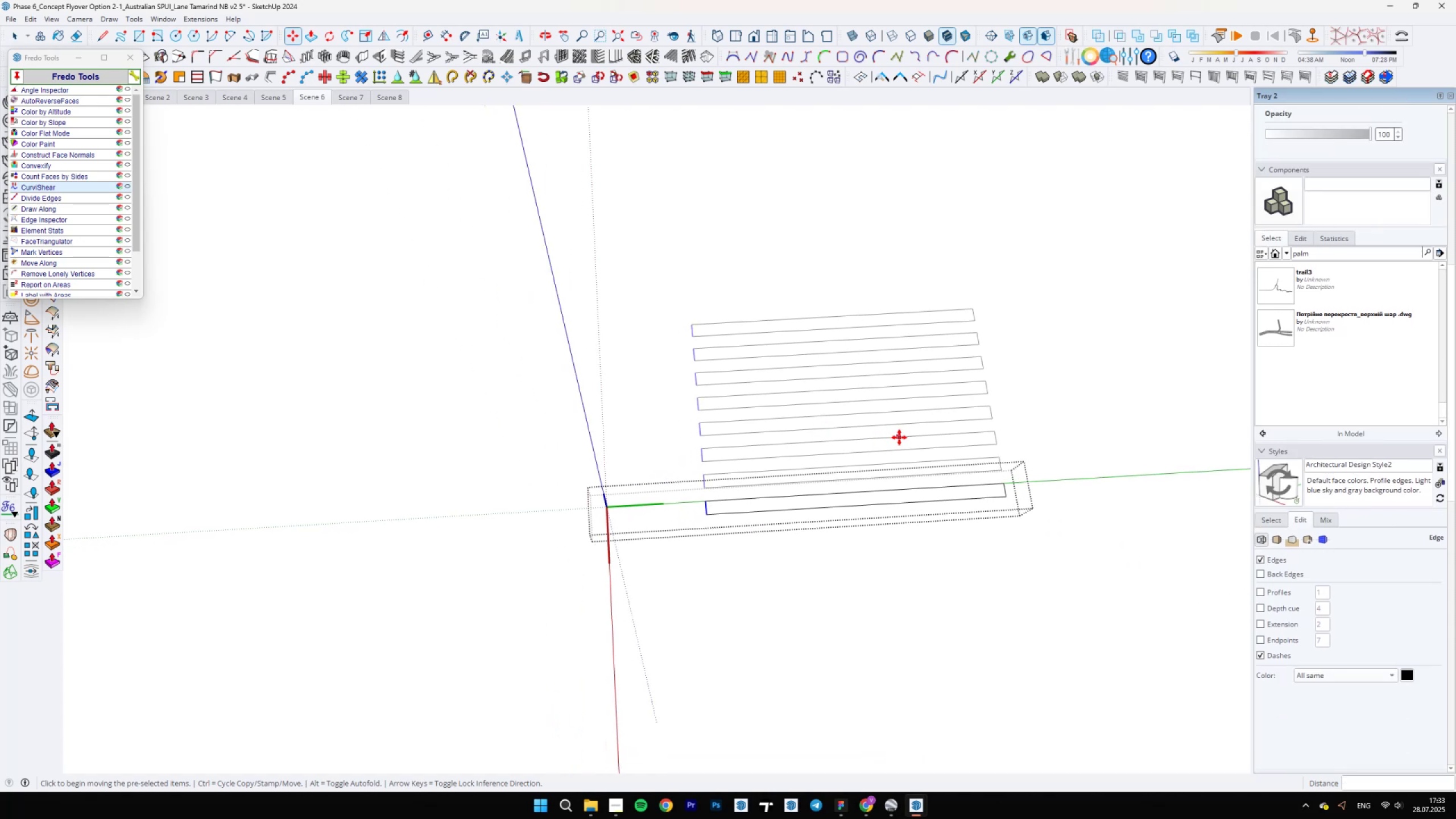 
key(Space)
 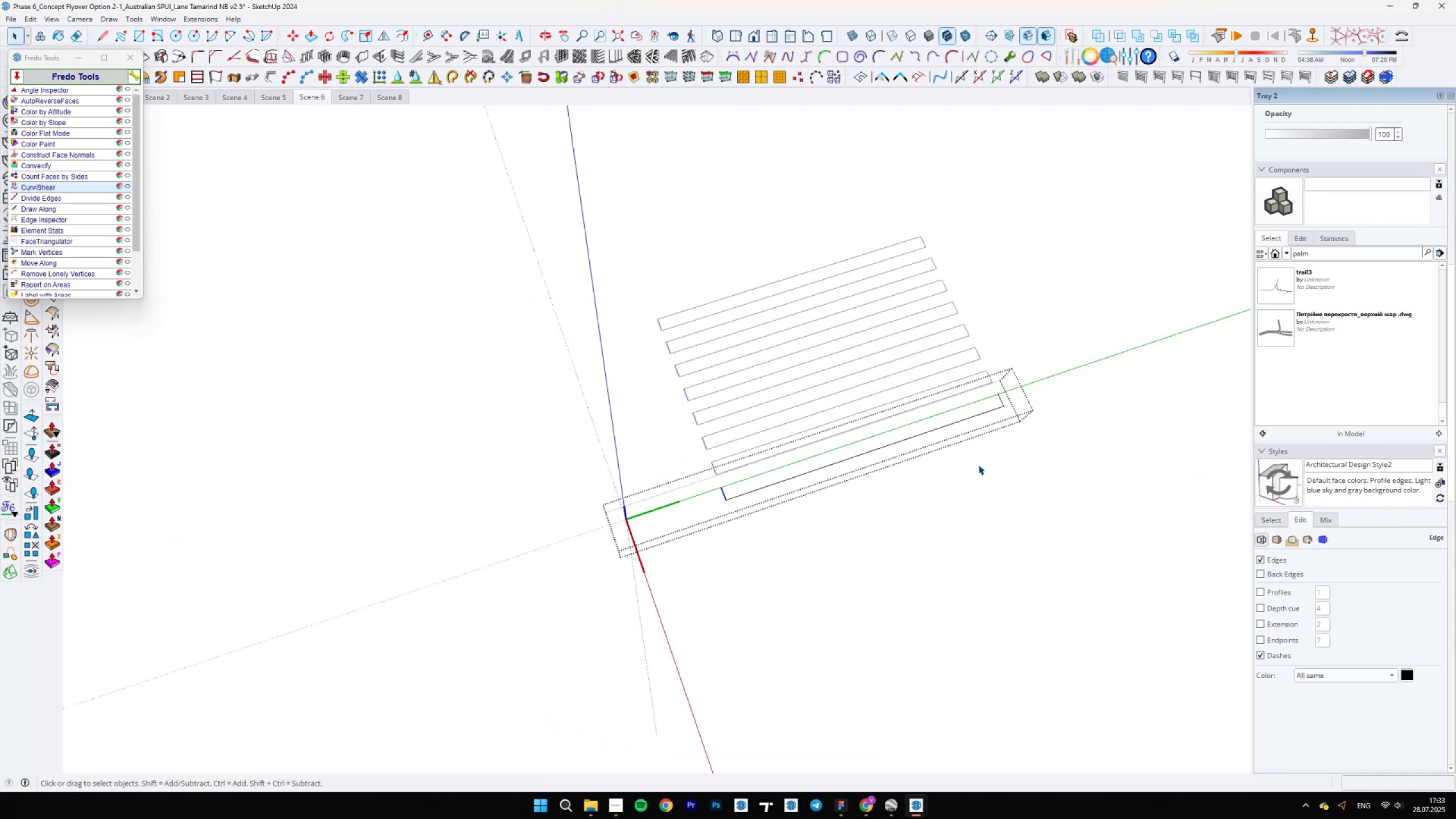 
key(Escape)
 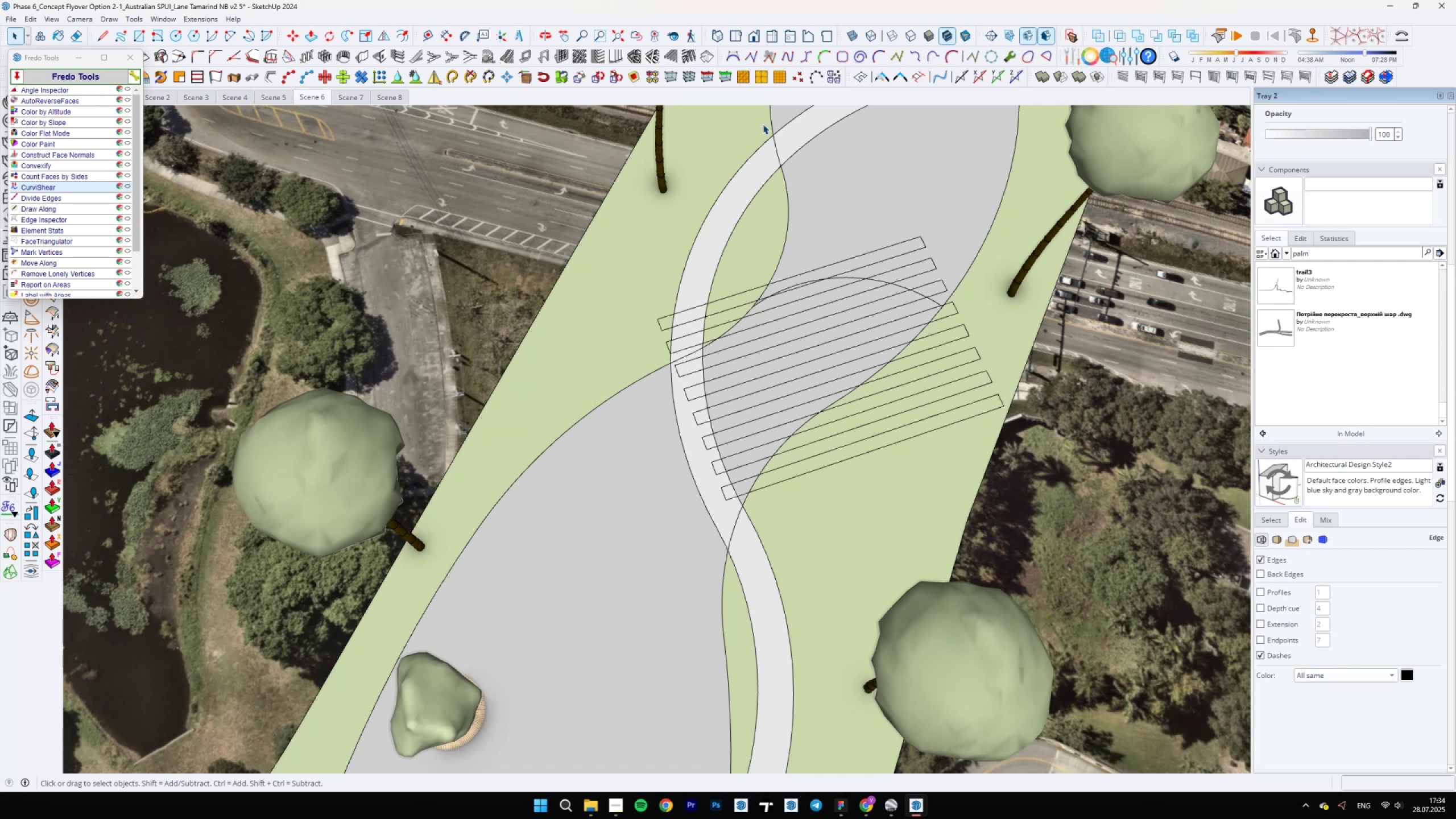 
wait(7.04)
 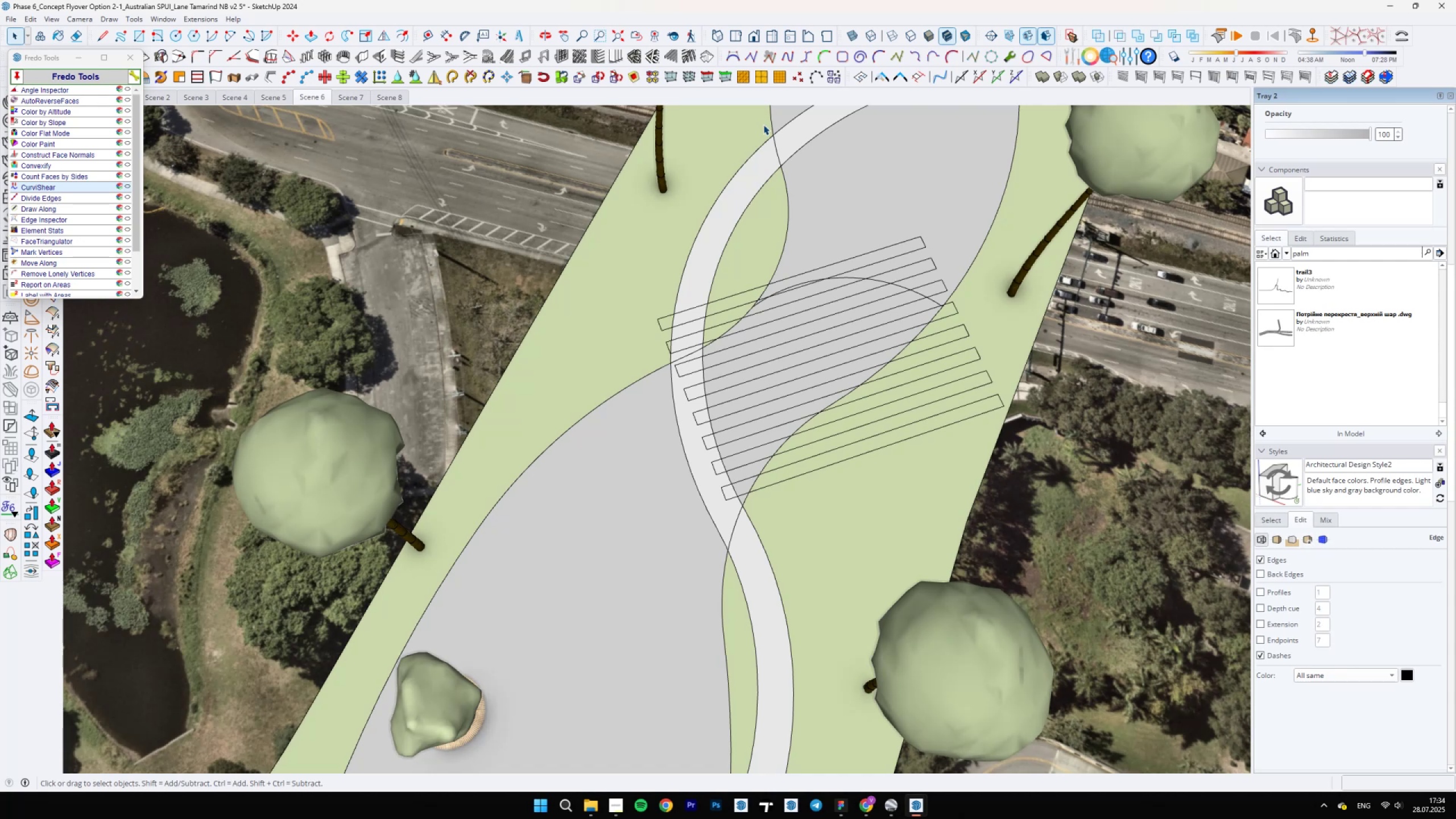 
scroll: coordinate [793, 387], scroll_direction: down, amount: 5.0
 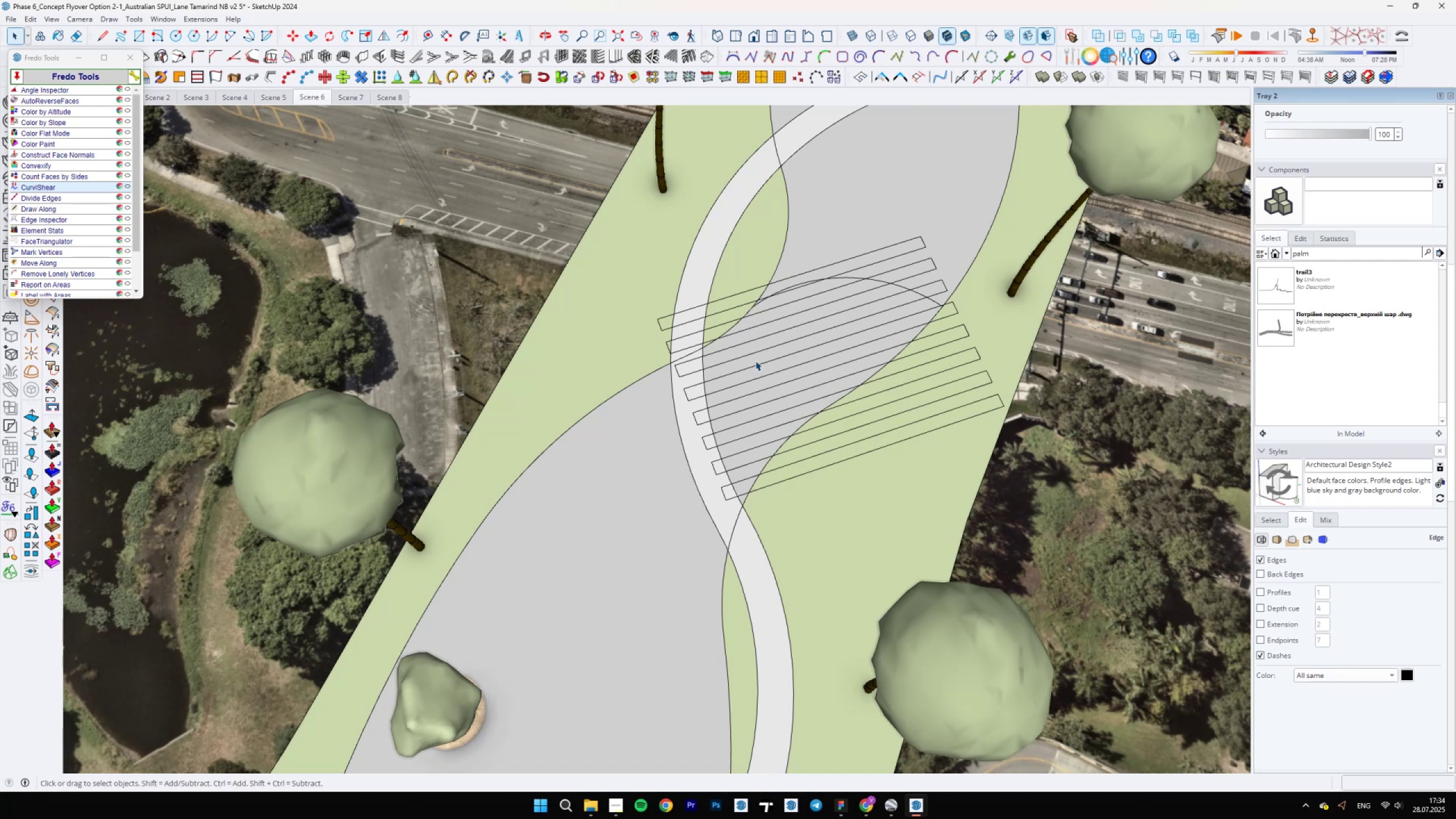 
scroll: coordinate [824, 561], scroll_direction: up, amount: 8.0
 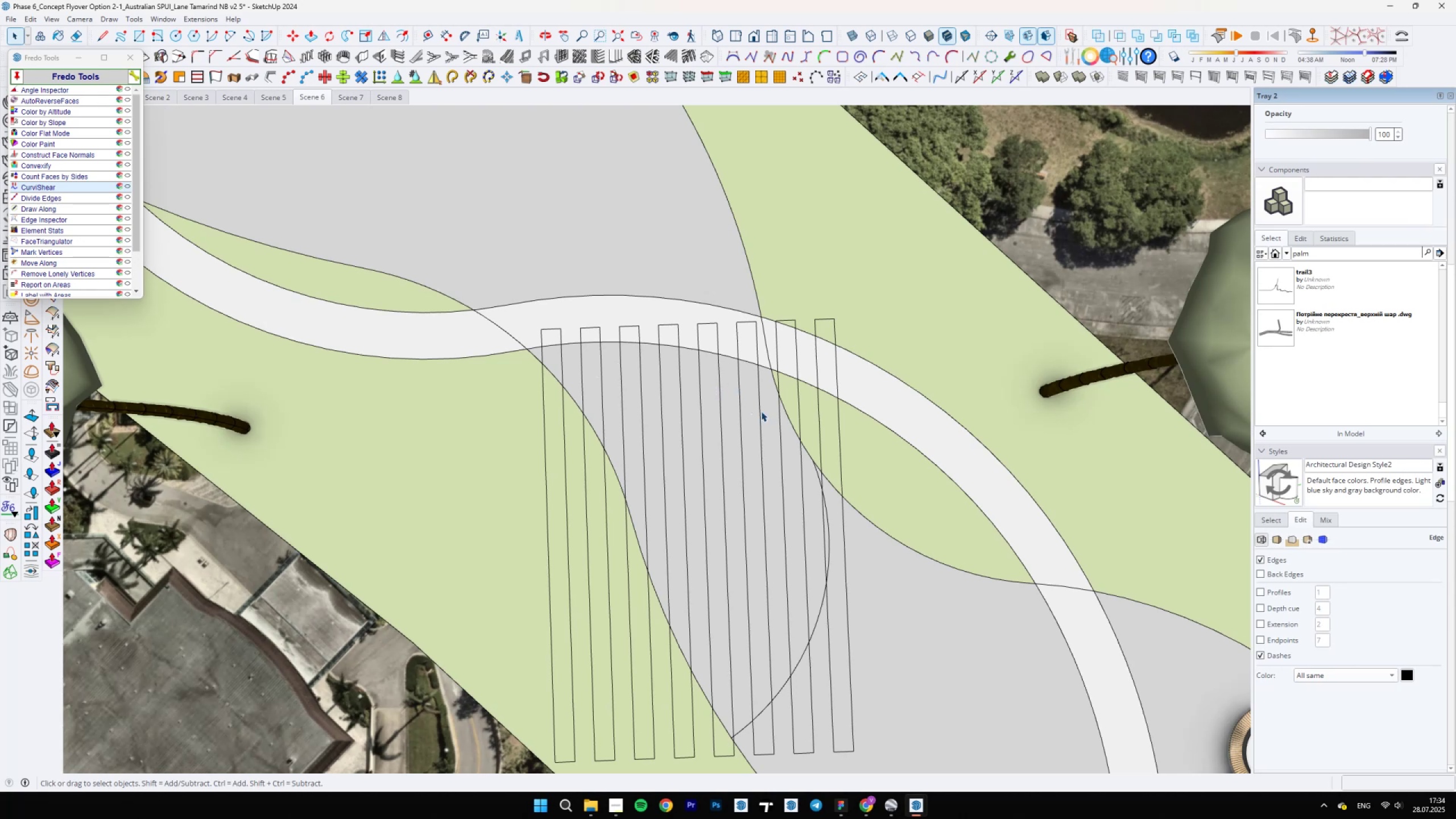 
wait(5.53)
 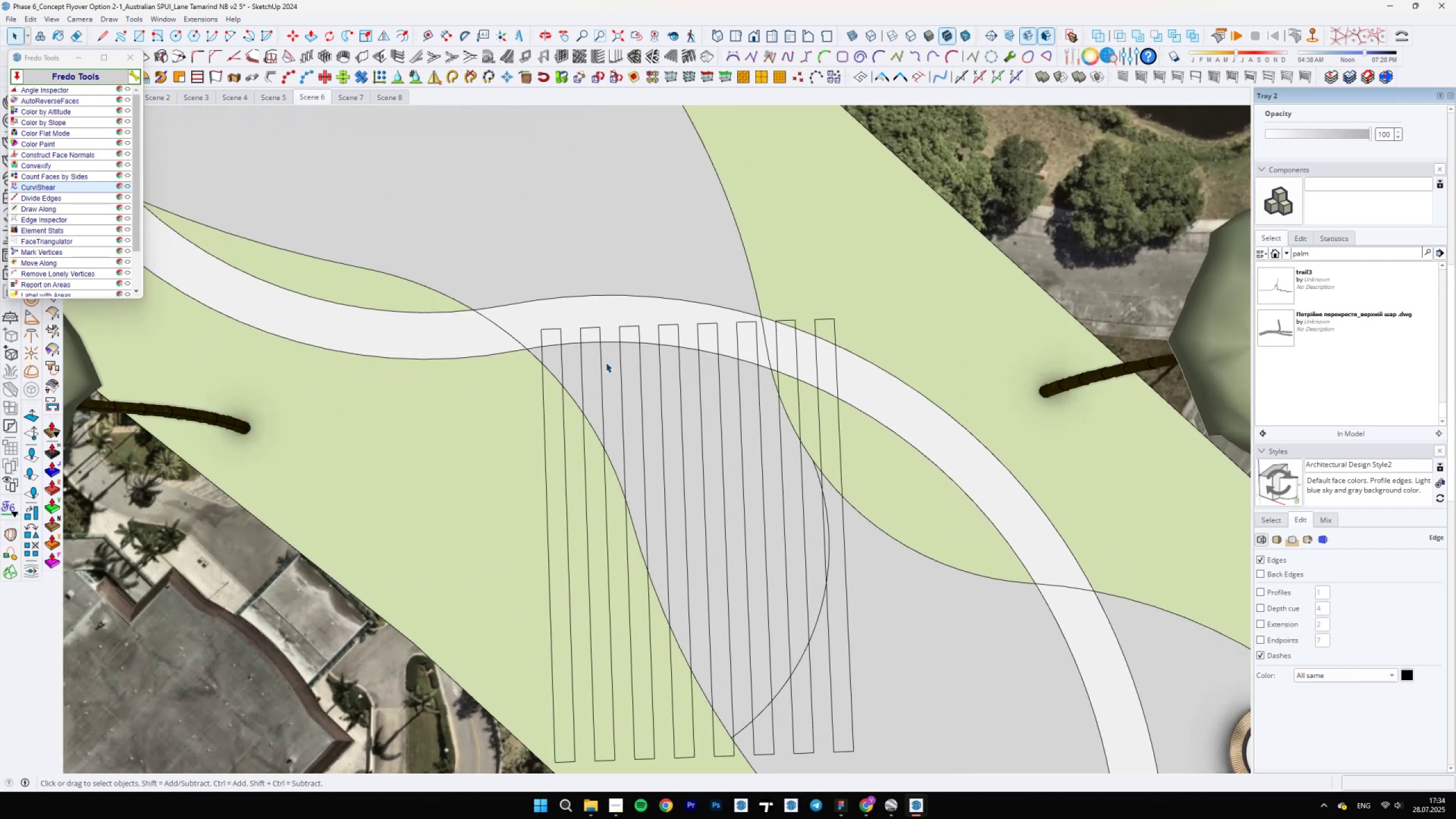 
left_click([797, 485])
 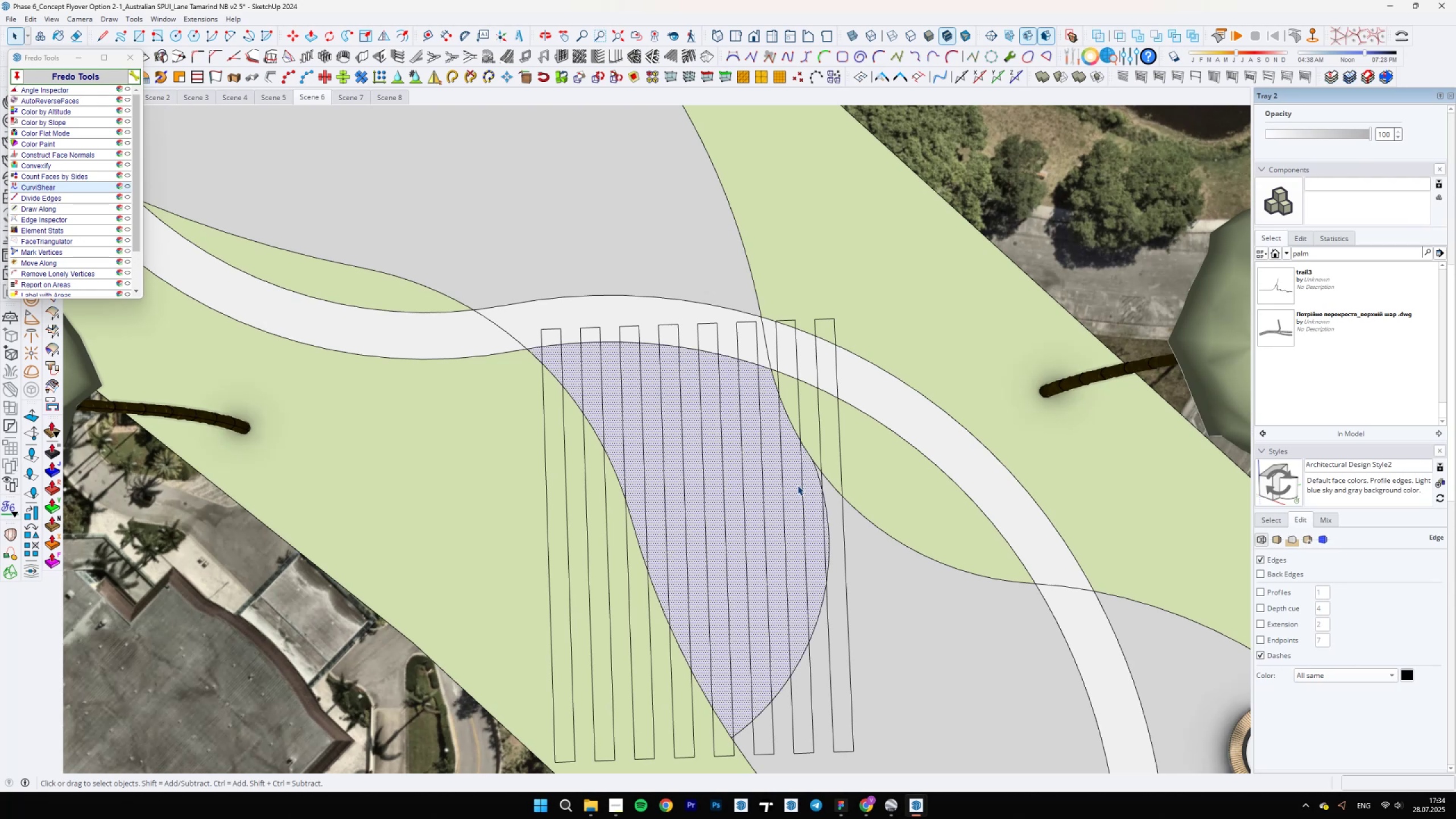 
double_click([801, 485])
 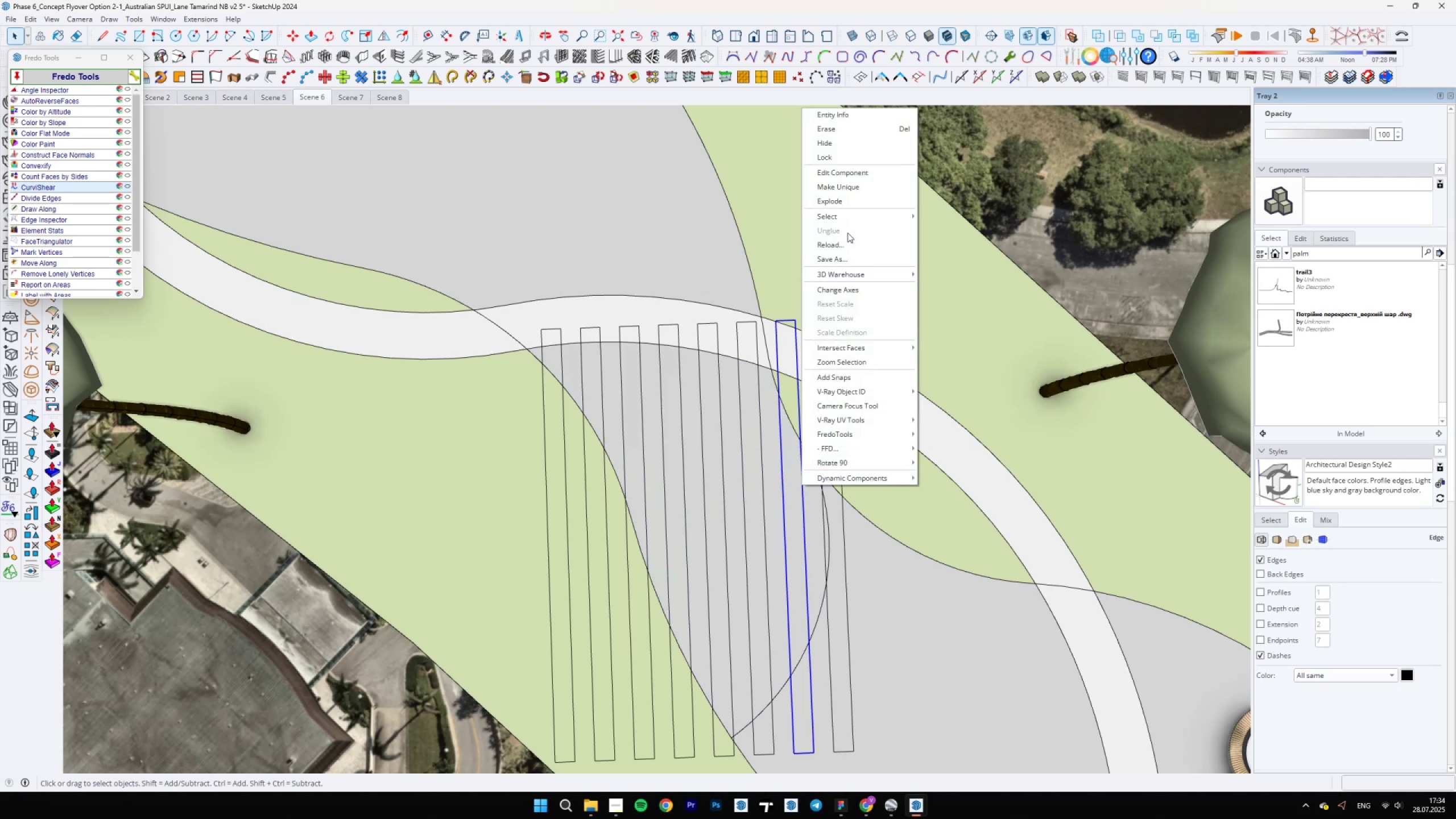 
left_click([845, 219])
 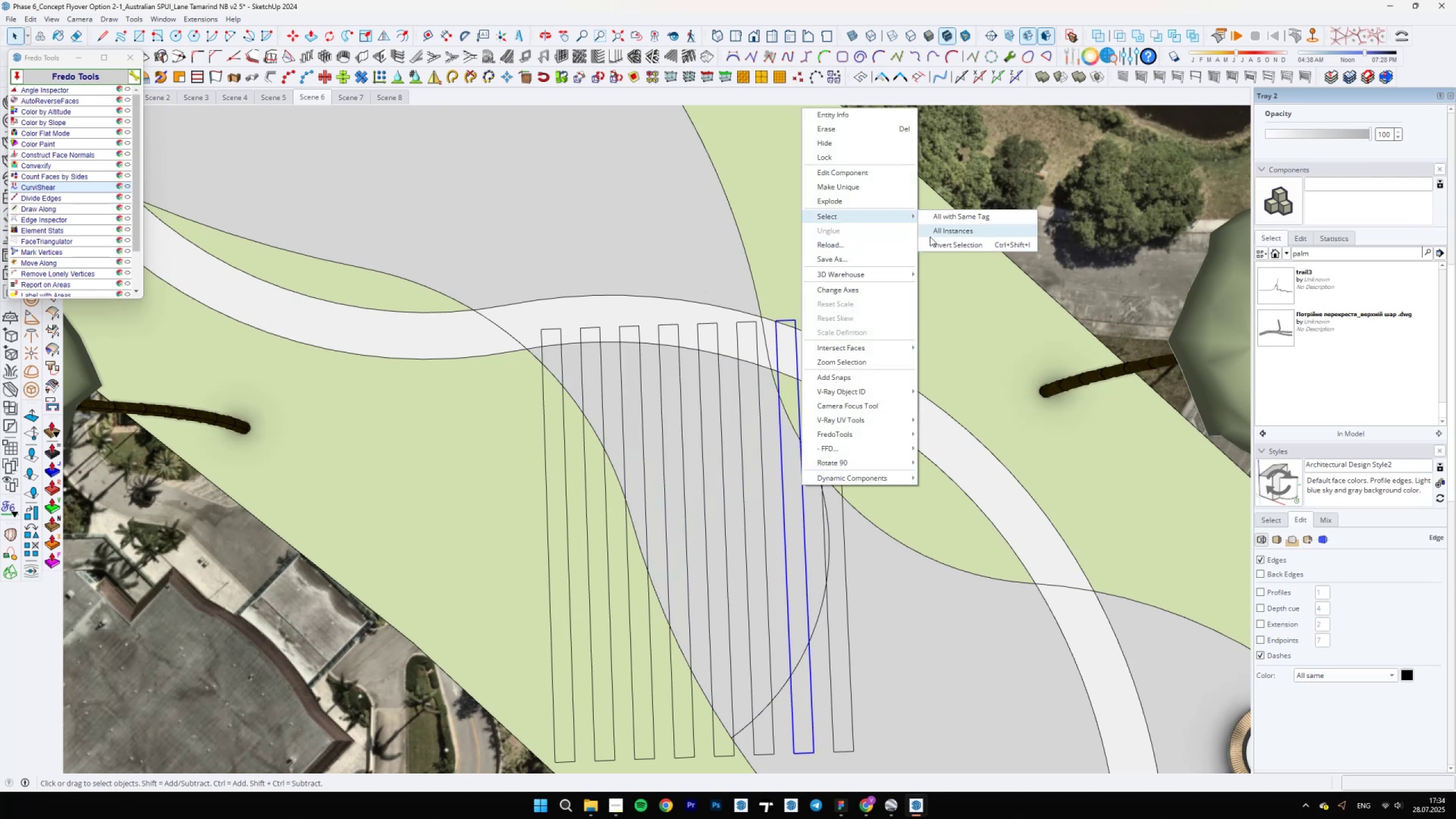 
left_click([932, 236])
 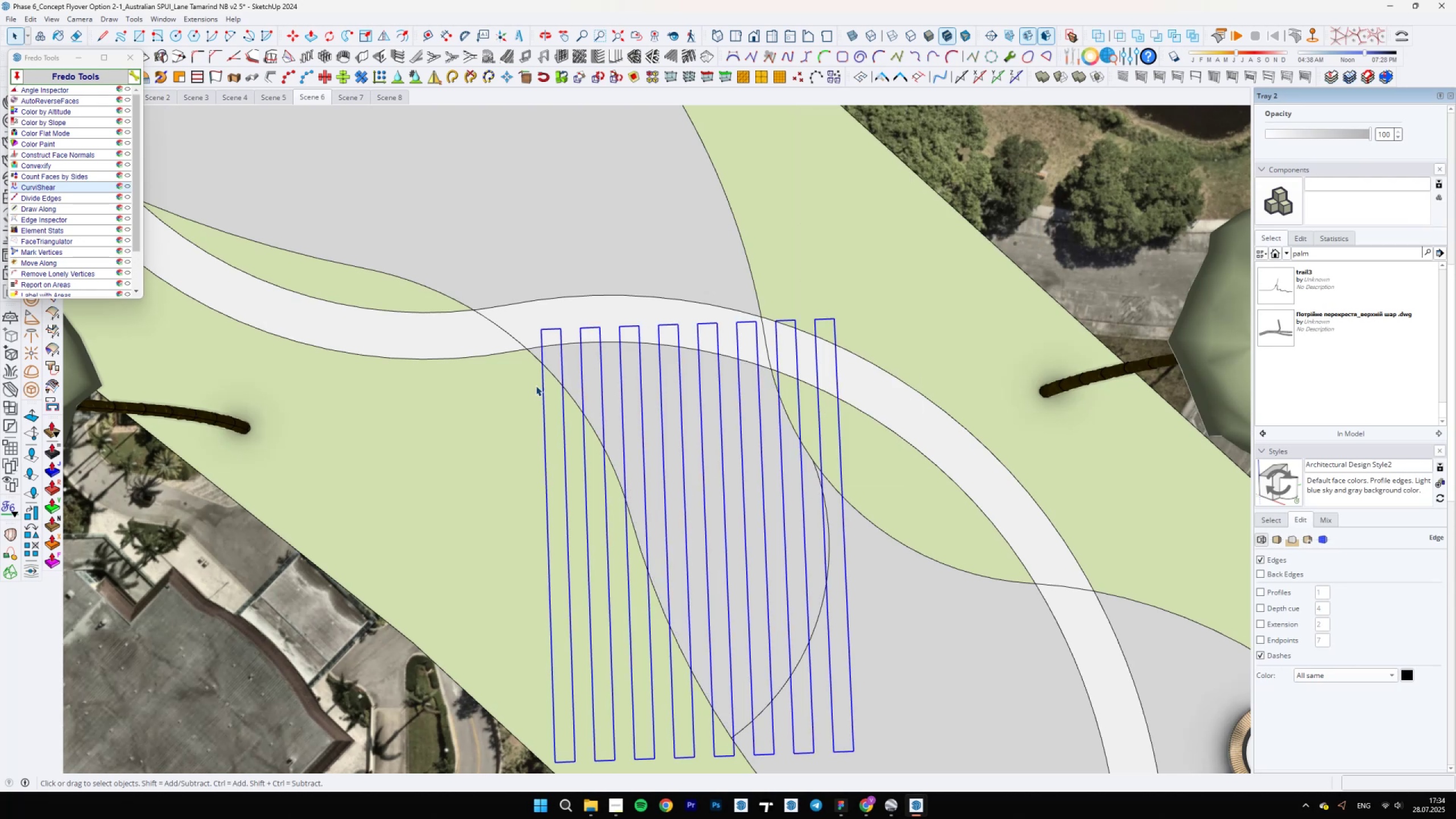 
scroll: coordinate [505, 402], scroll_direction: up, amount: 4.0
 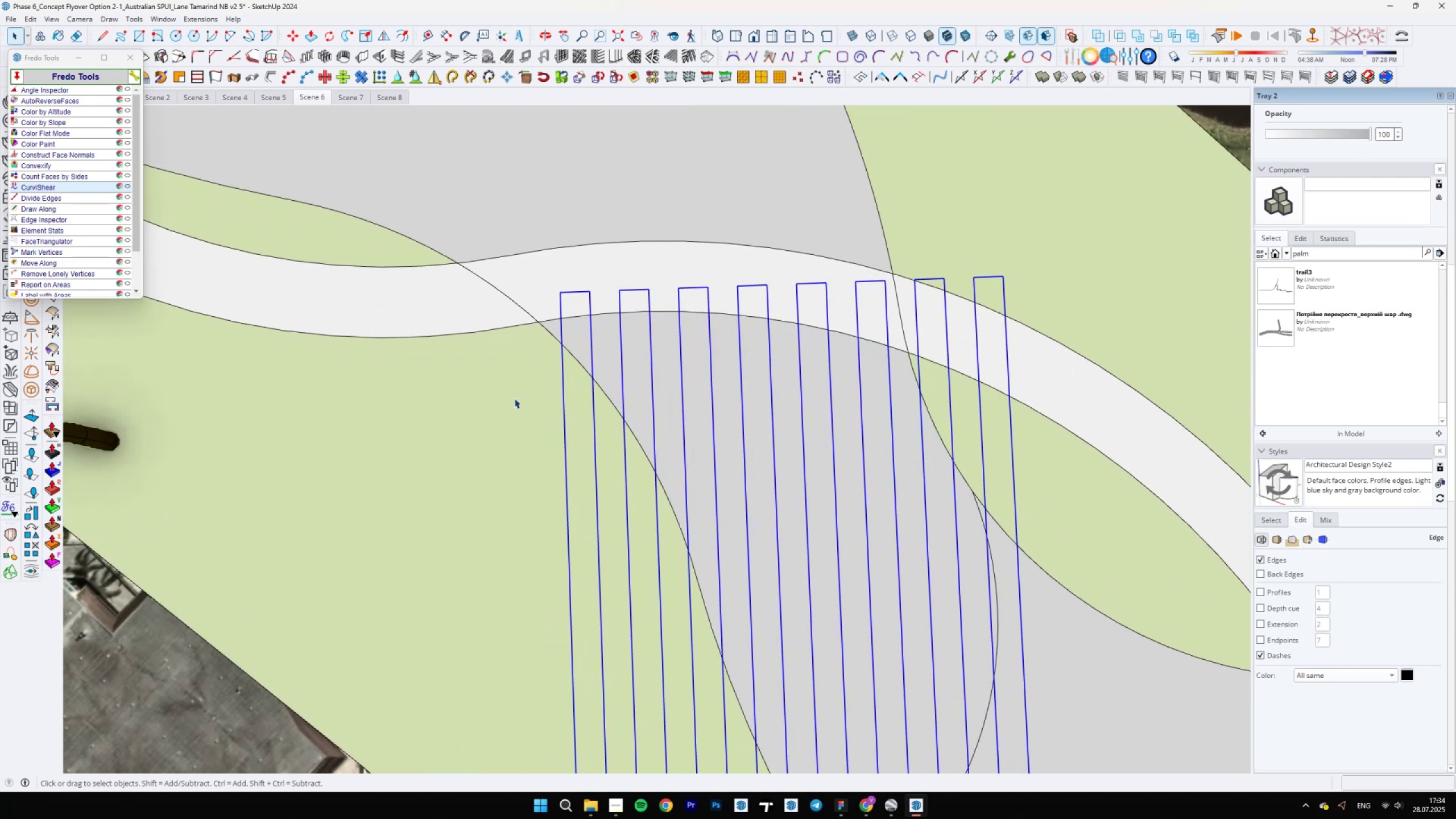 
key(M)
 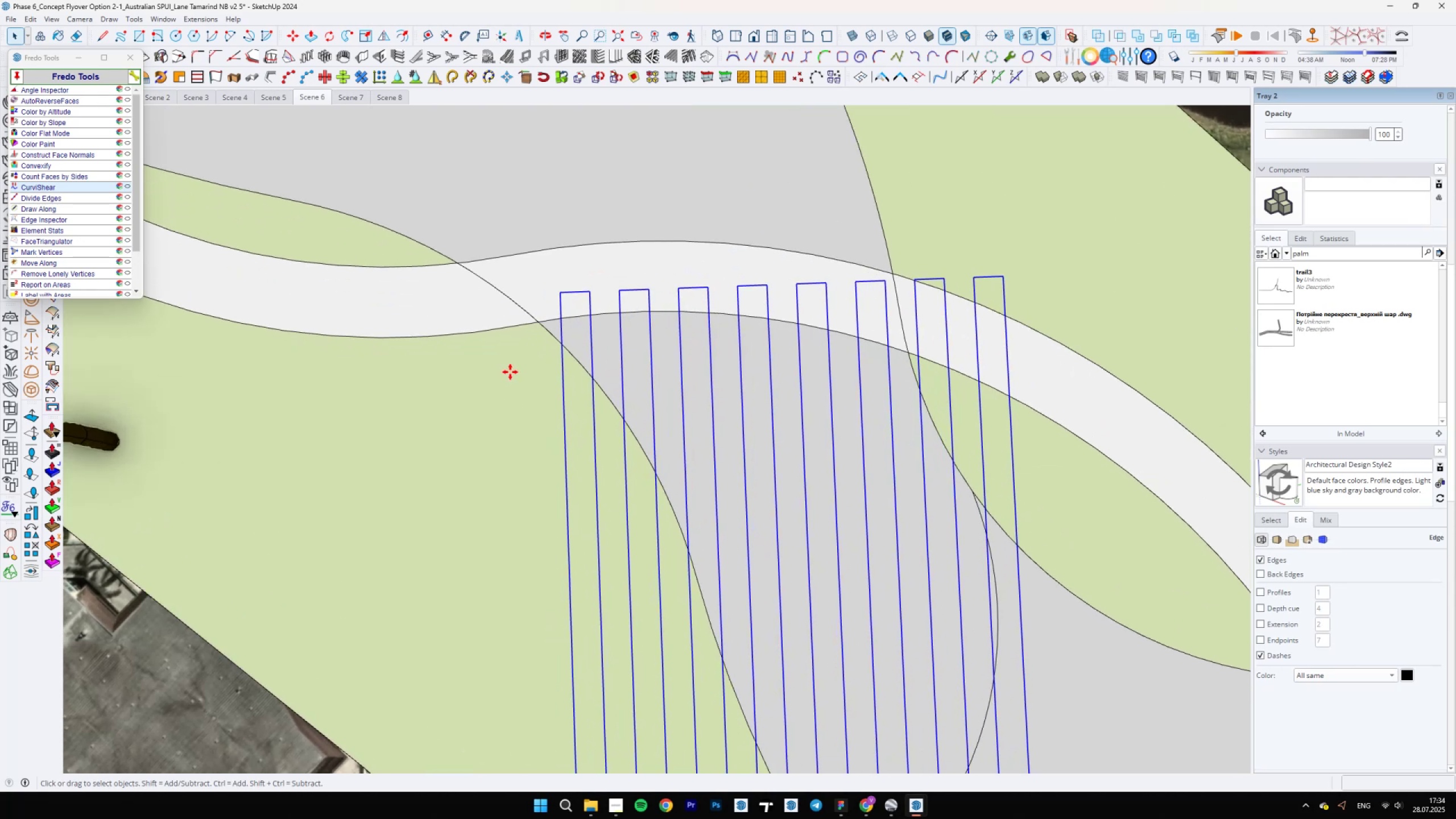 
left_click([522, 383])
 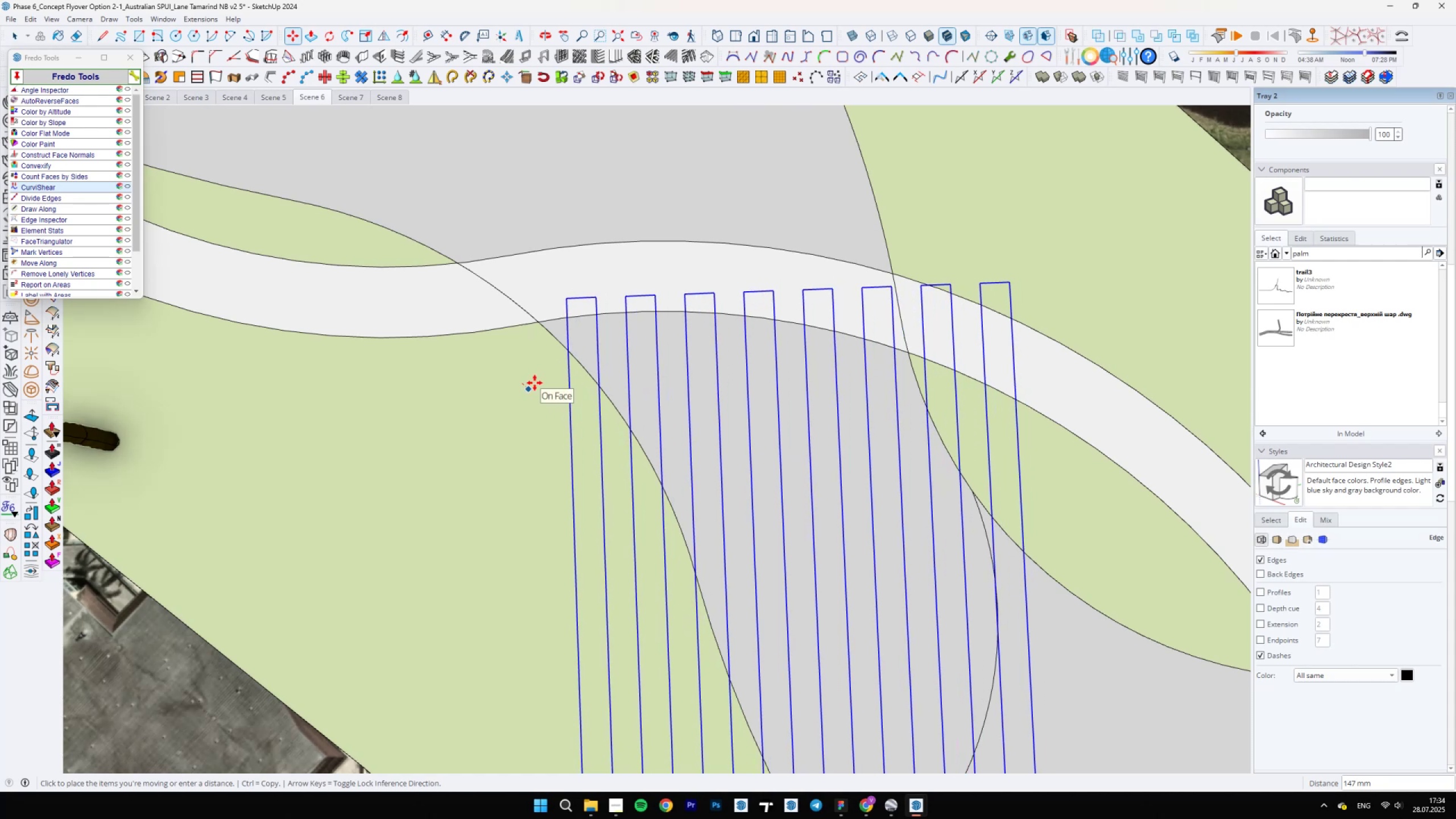 
wait(5.57)
 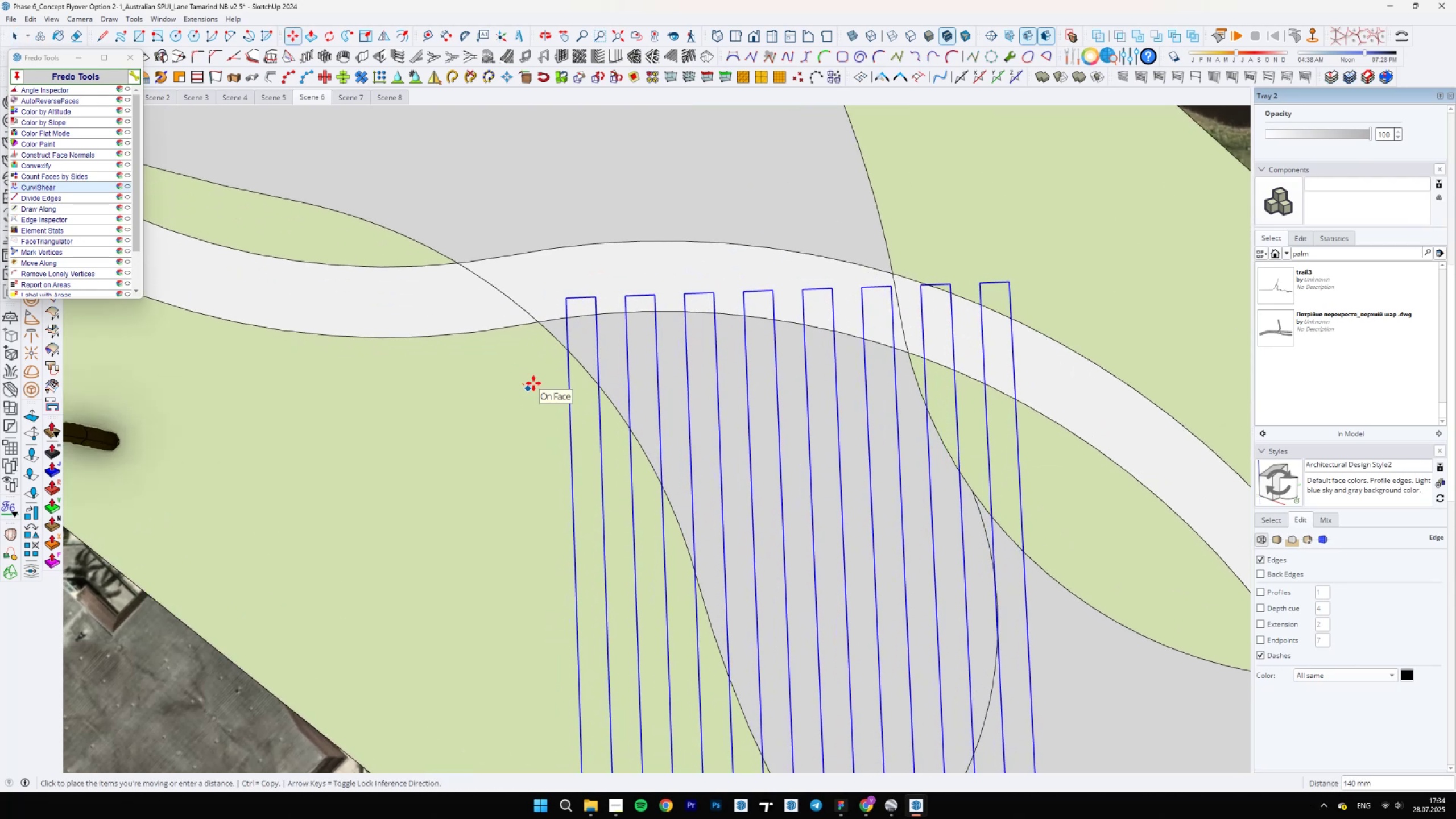 
type(150)
 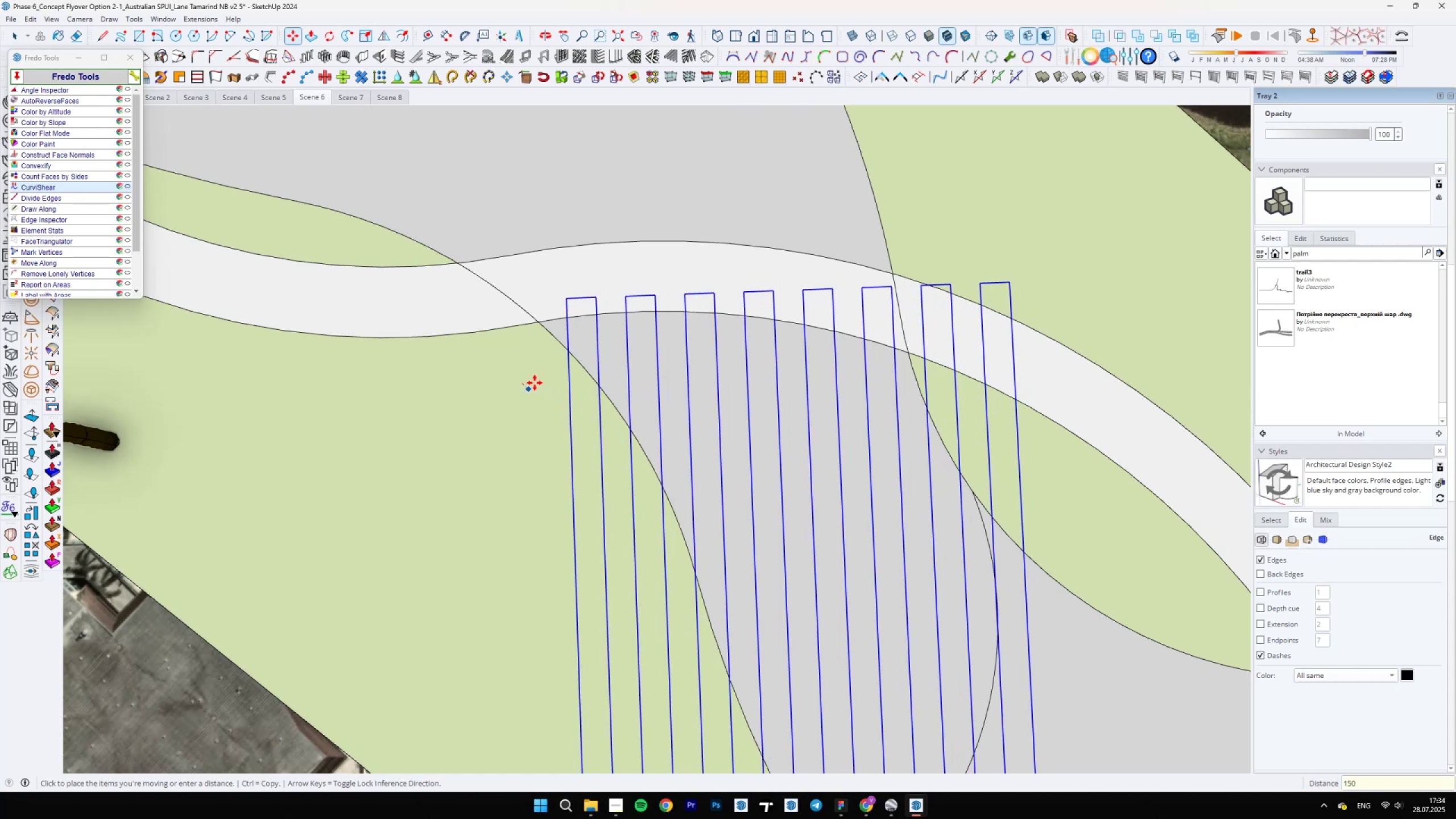 
key(Enter)
 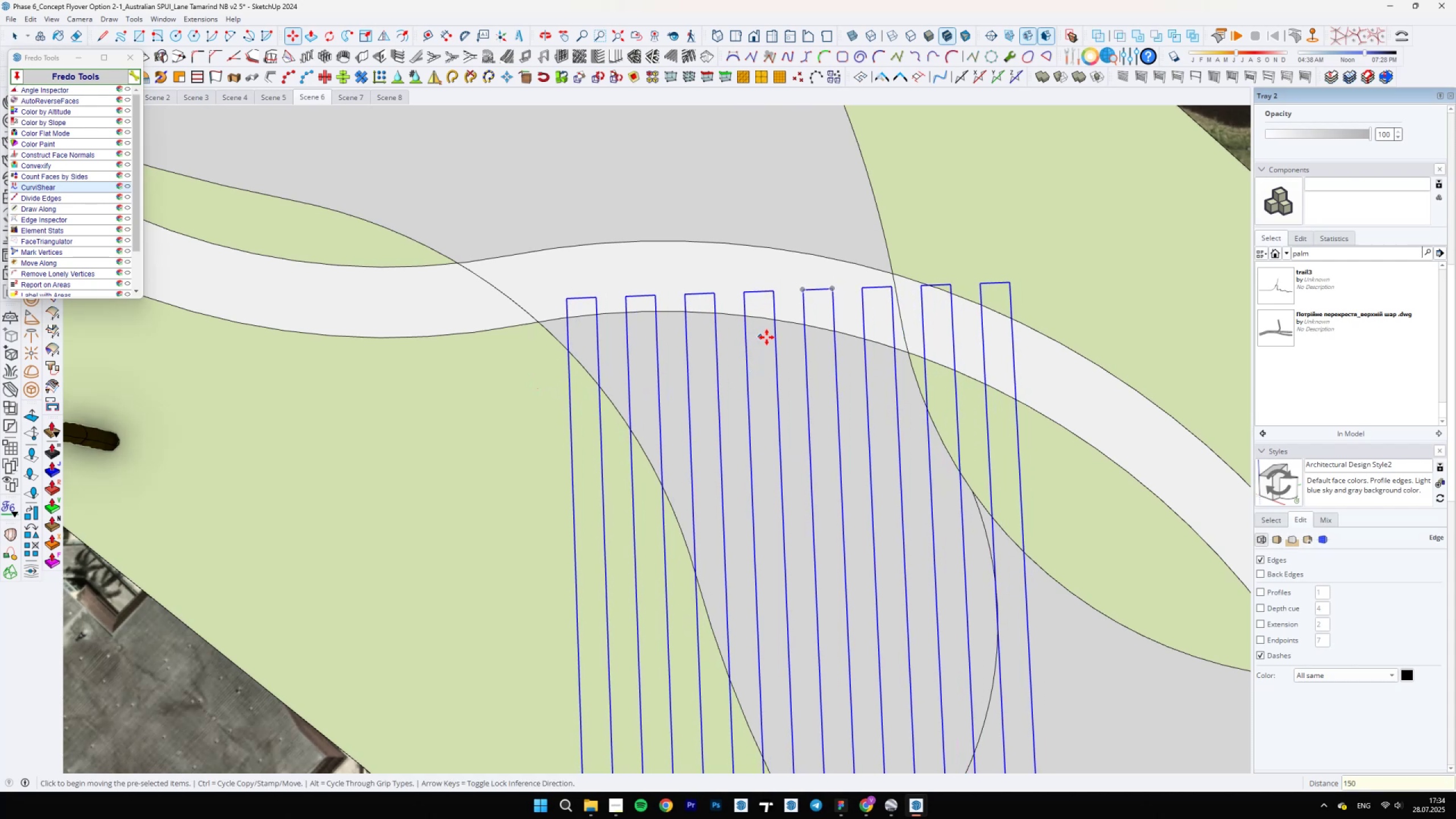 
key(Space)
 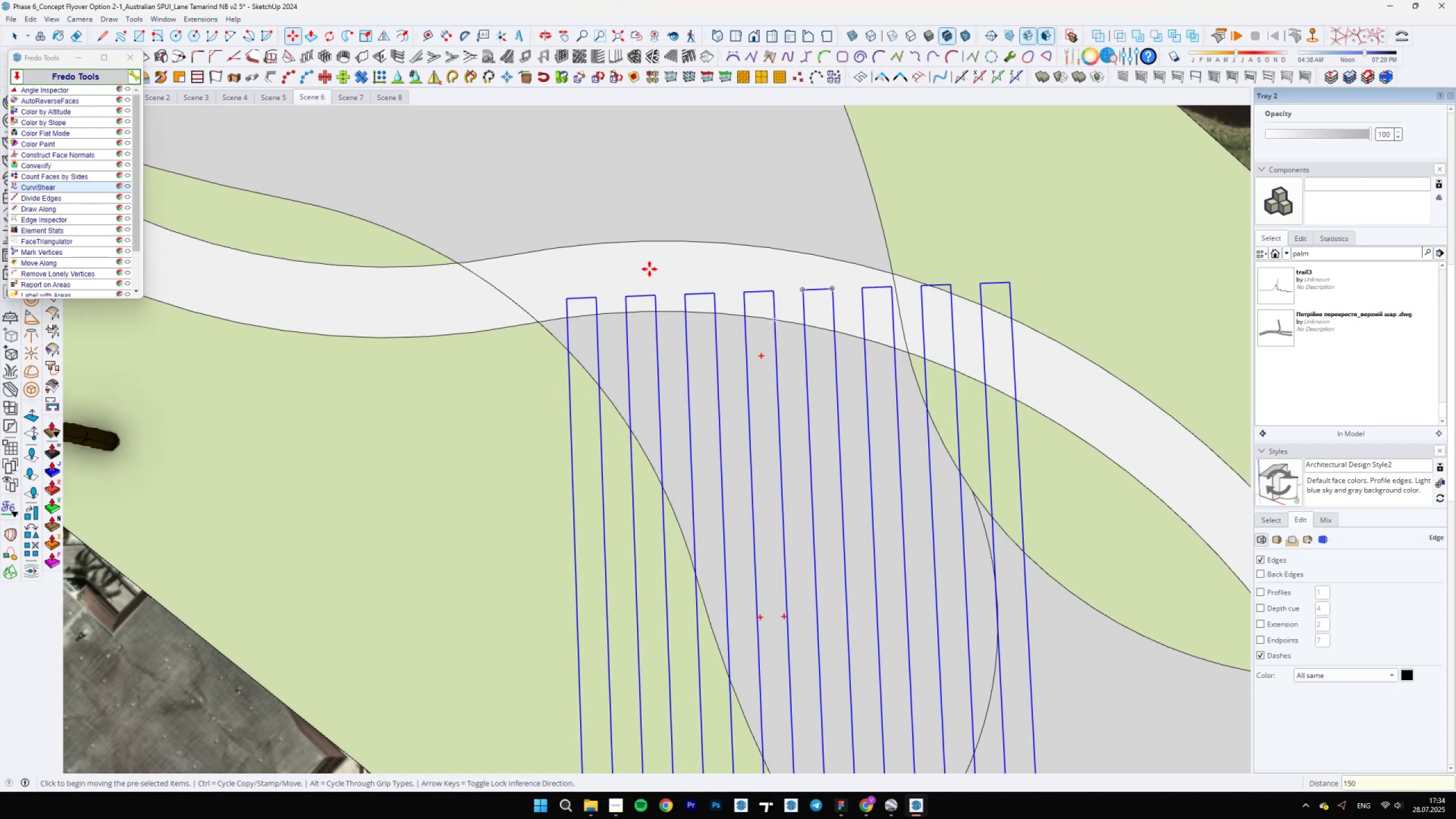 
scroll: coordinate [638, 272], scroll_direction: down, amount: 6.0
 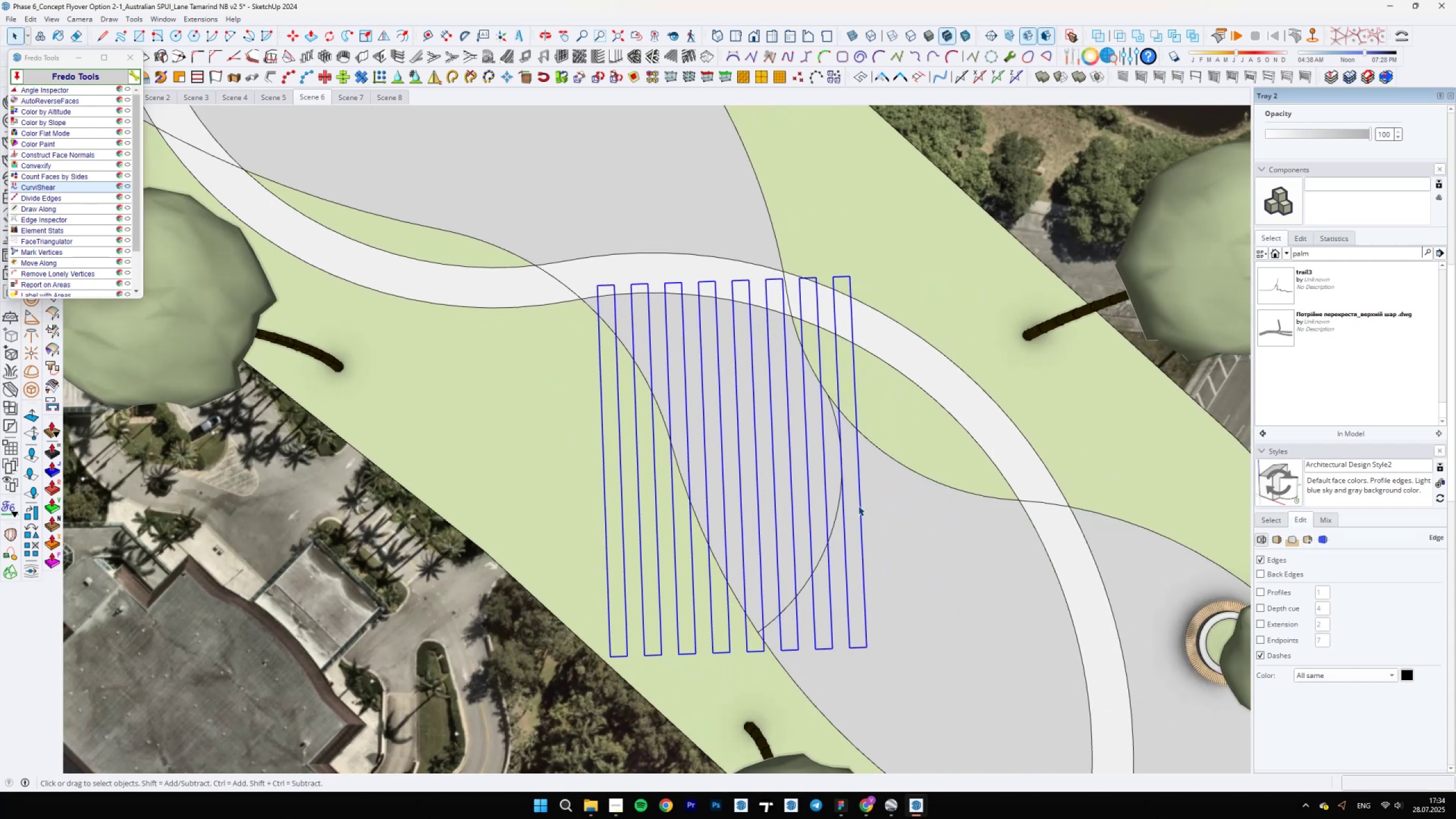 
left_click([859, 502])
 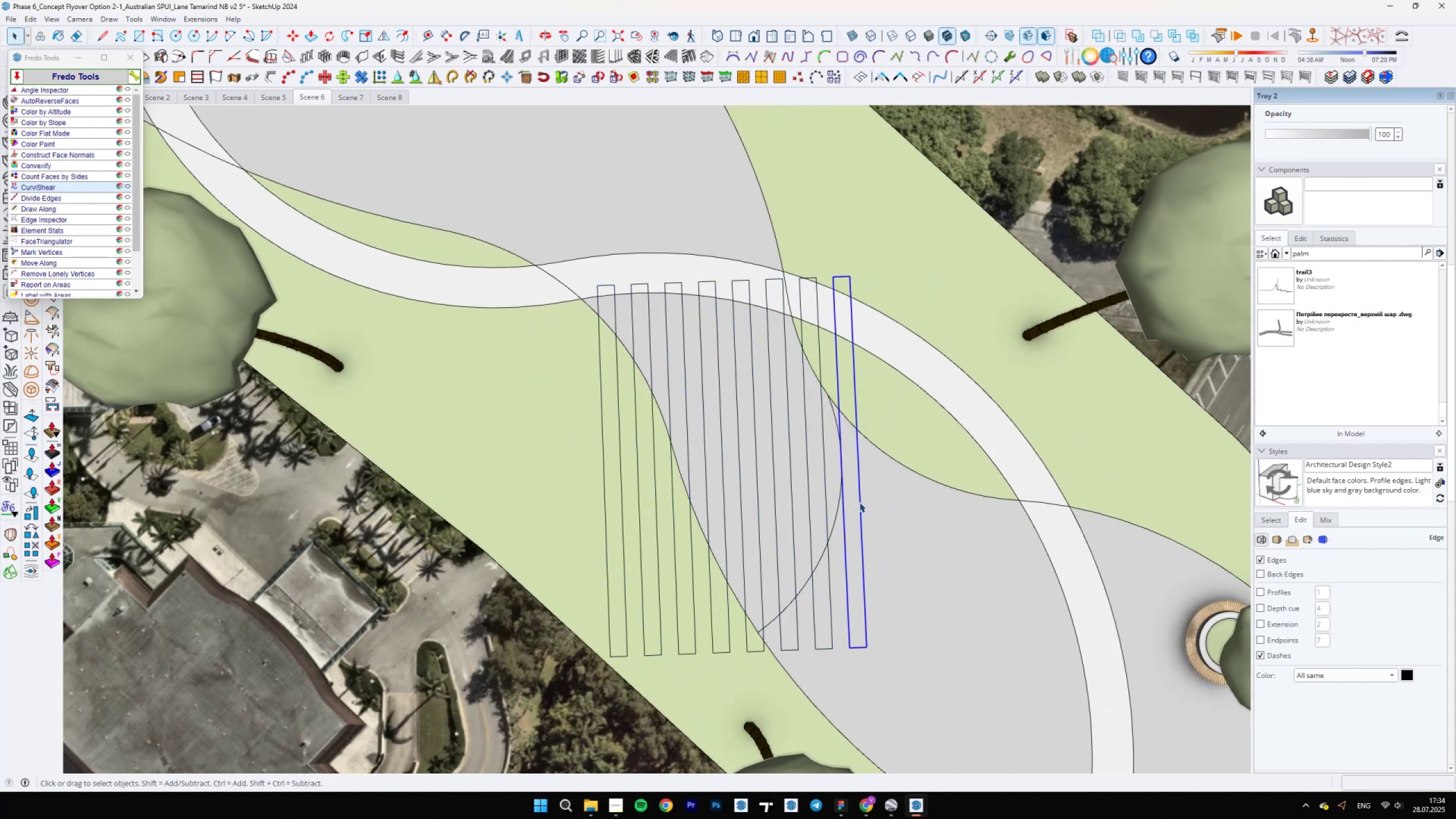 
key(M)
 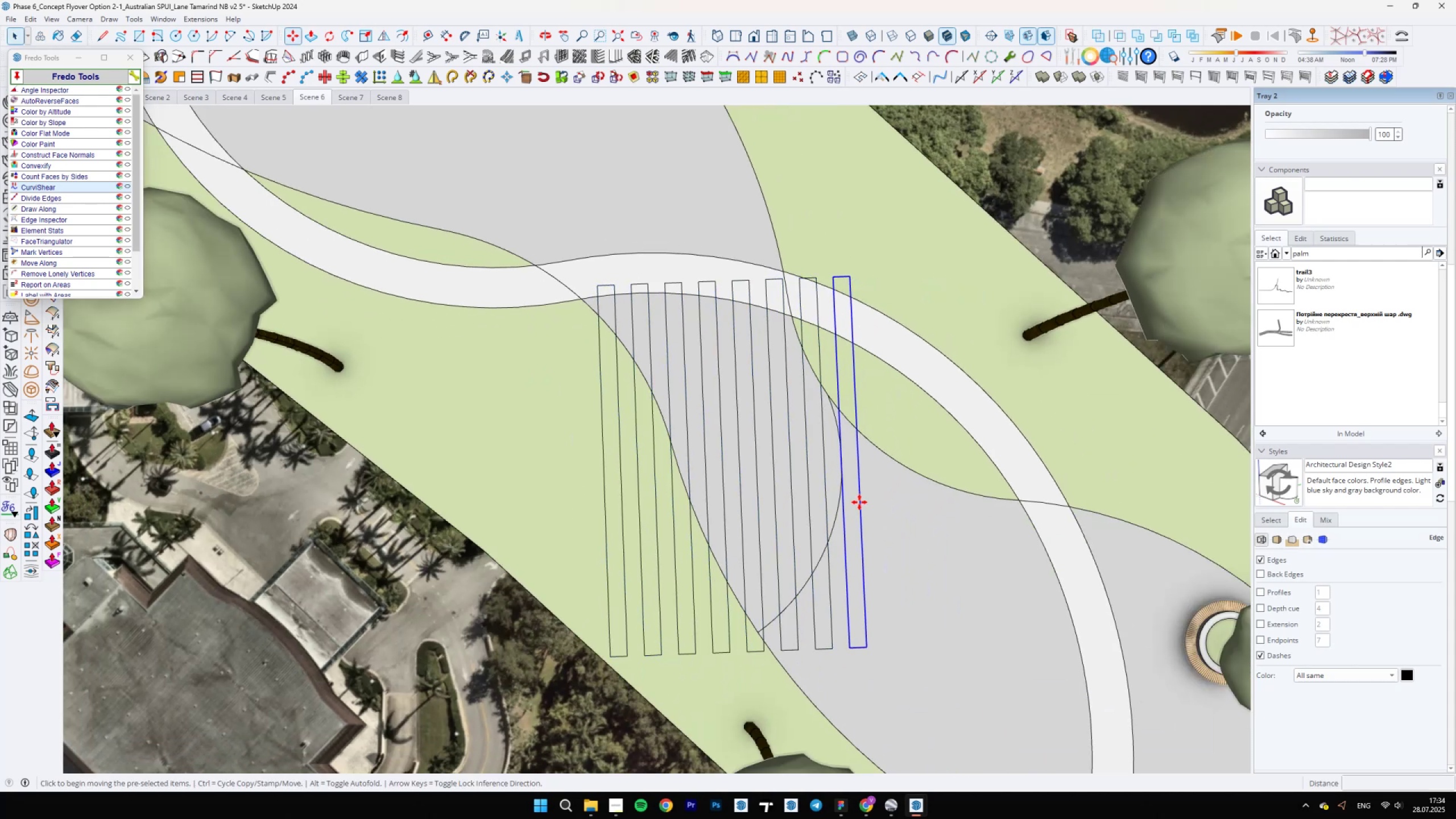 
left_click([859, 502])
 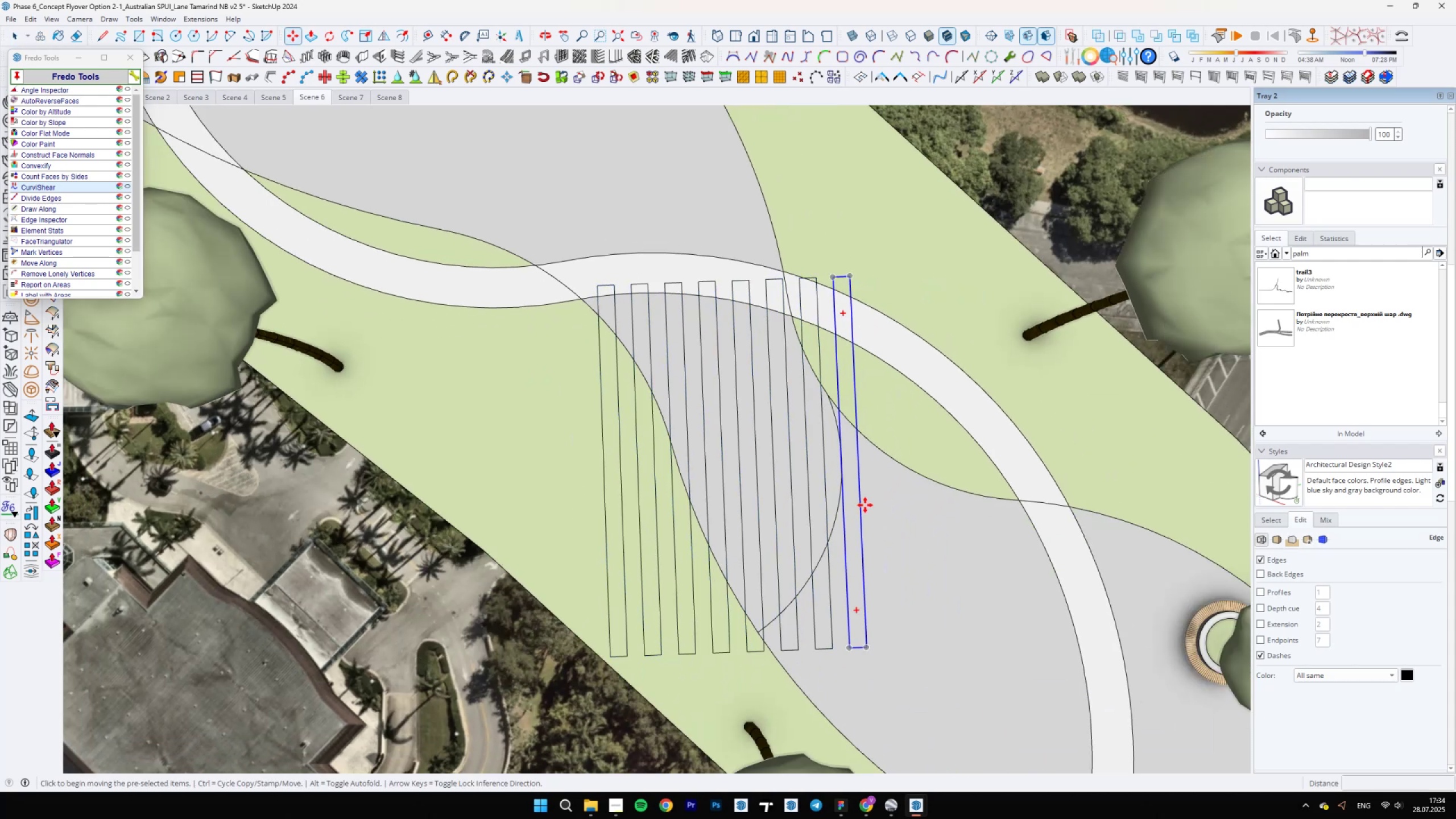 
key(Space)
 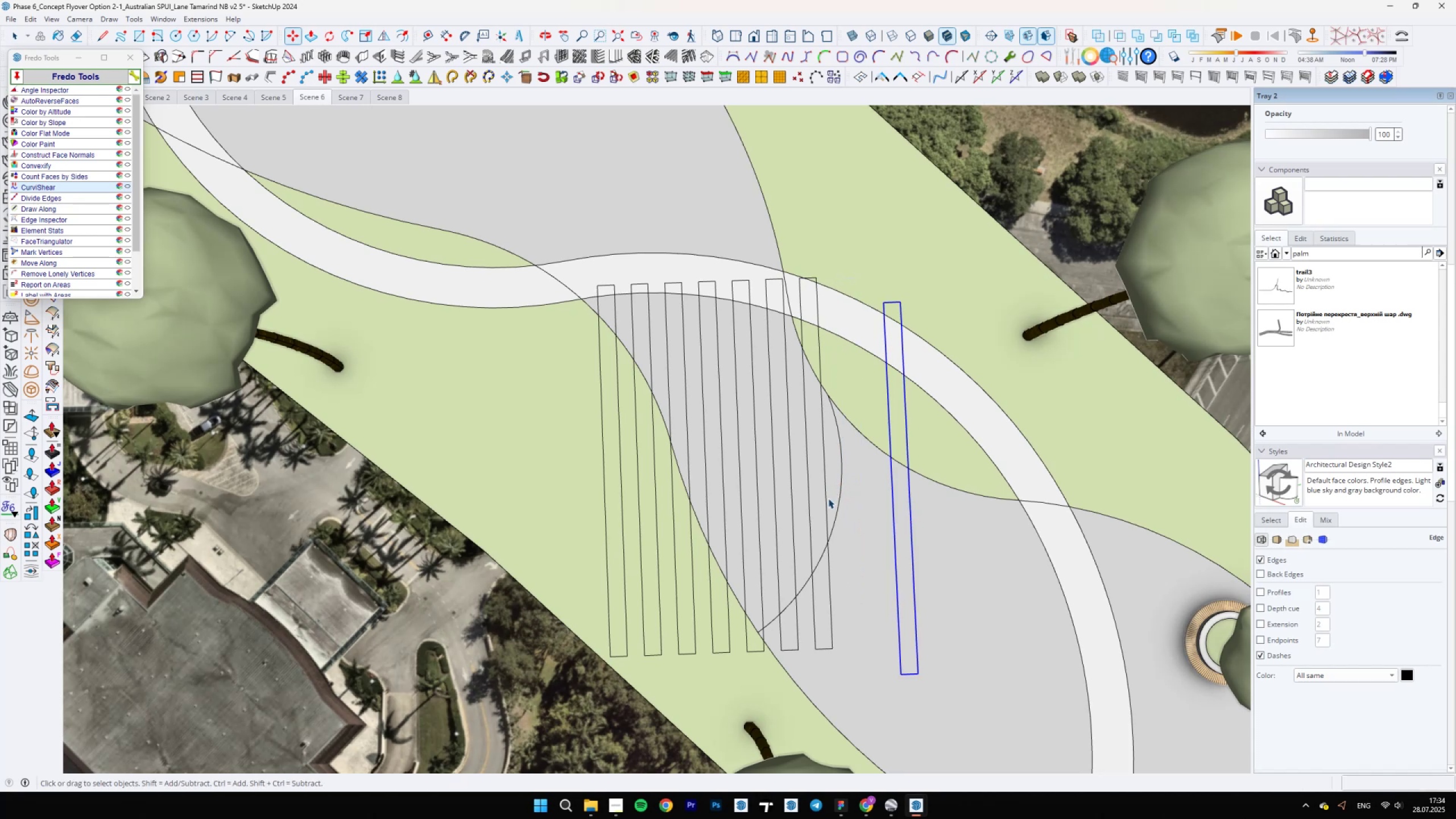 
right_click([826, 498])
 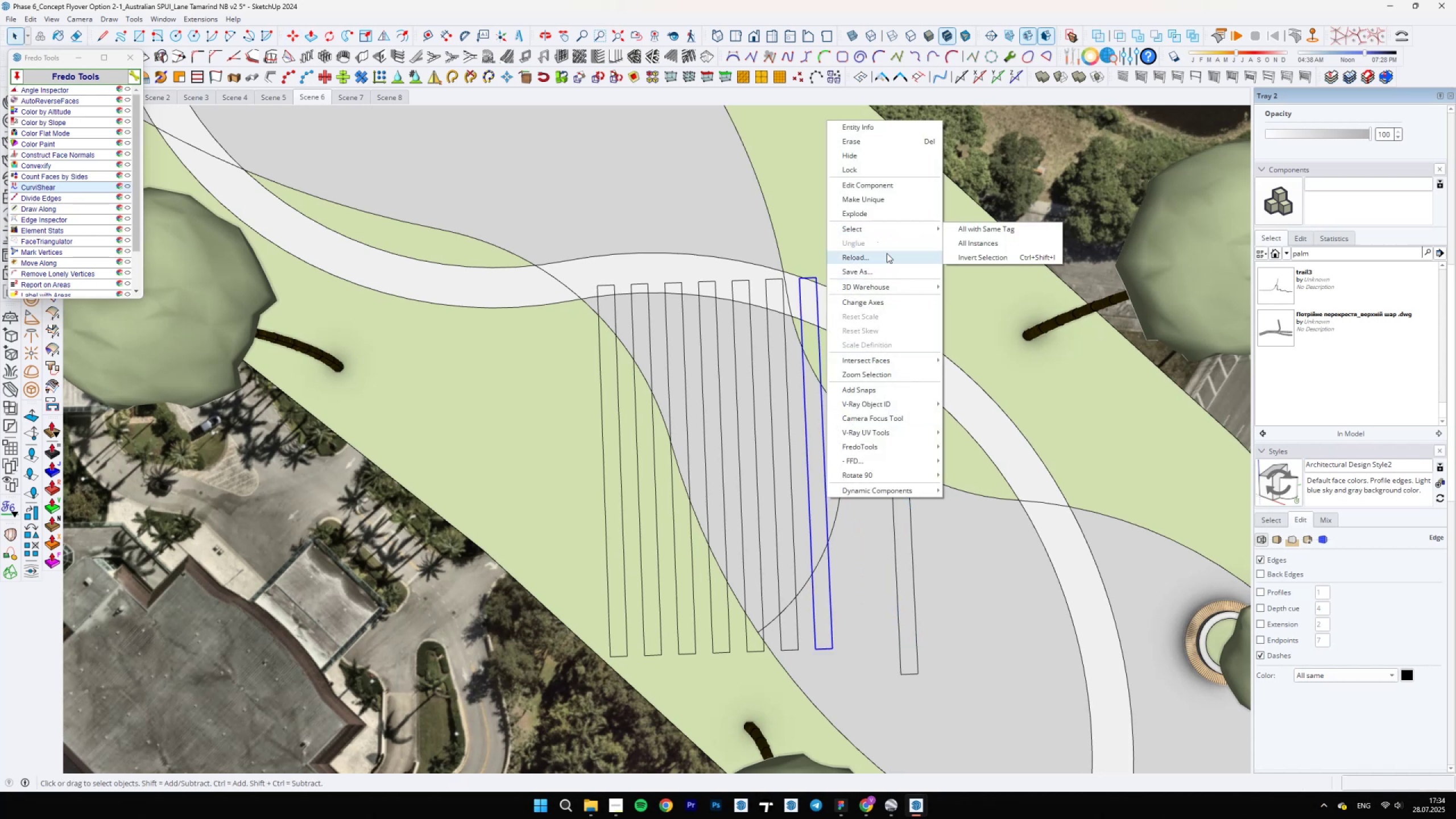 
left_click([956, 241])
 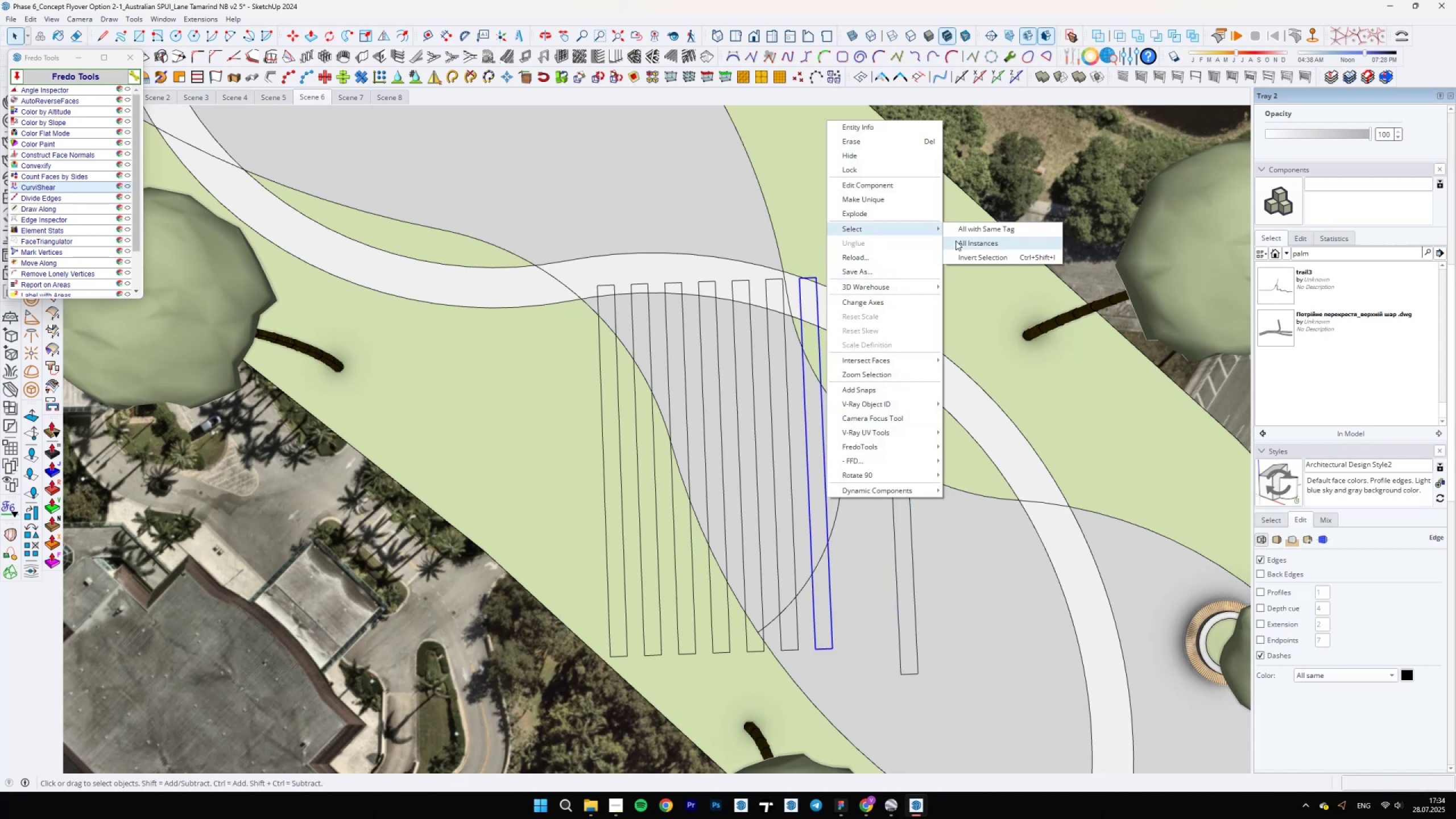 
hold_key(key=ControlLeft, duration=0.88)
 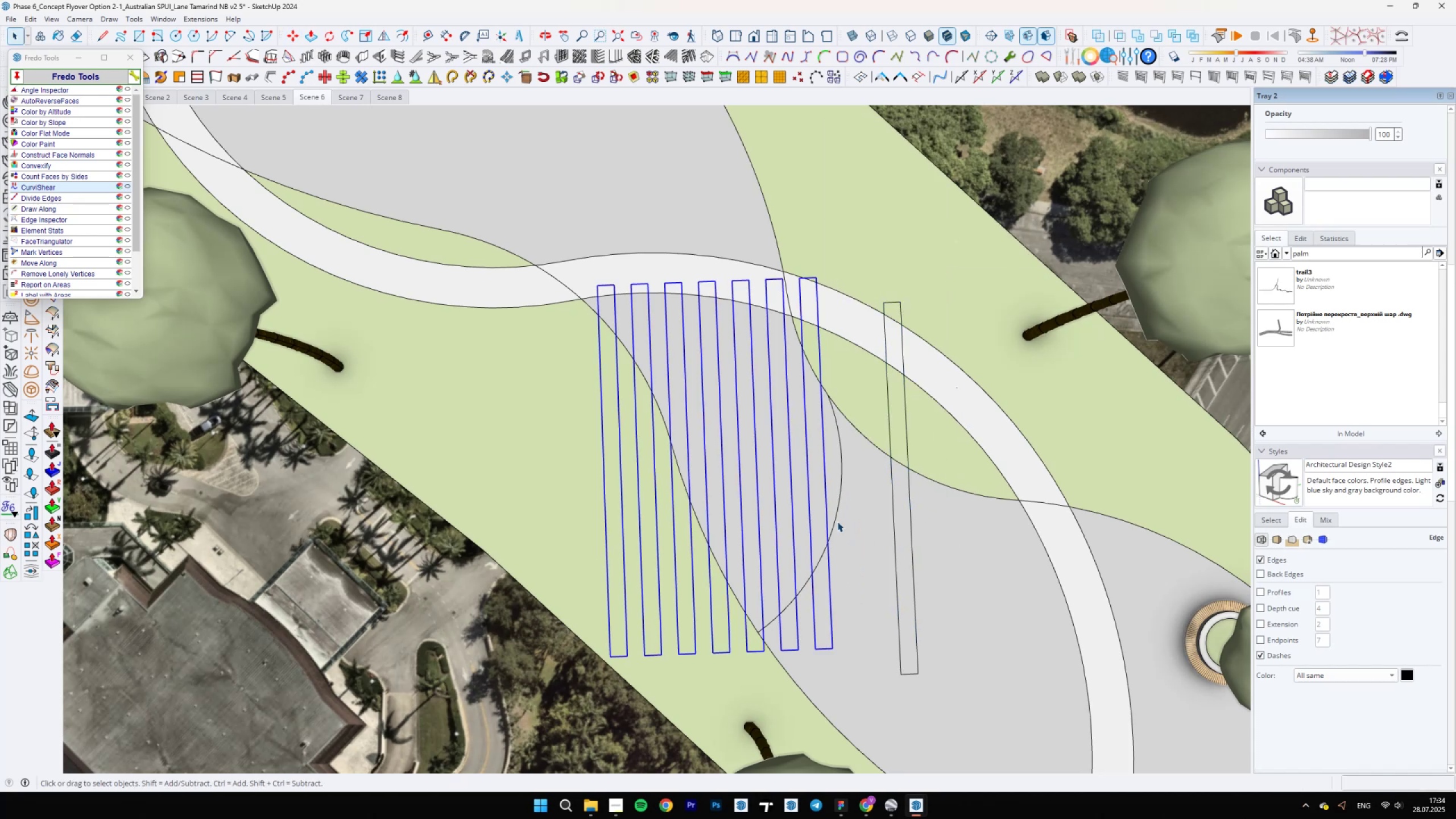 
hold_key(key=ShiftLeft, duration=0.88)
 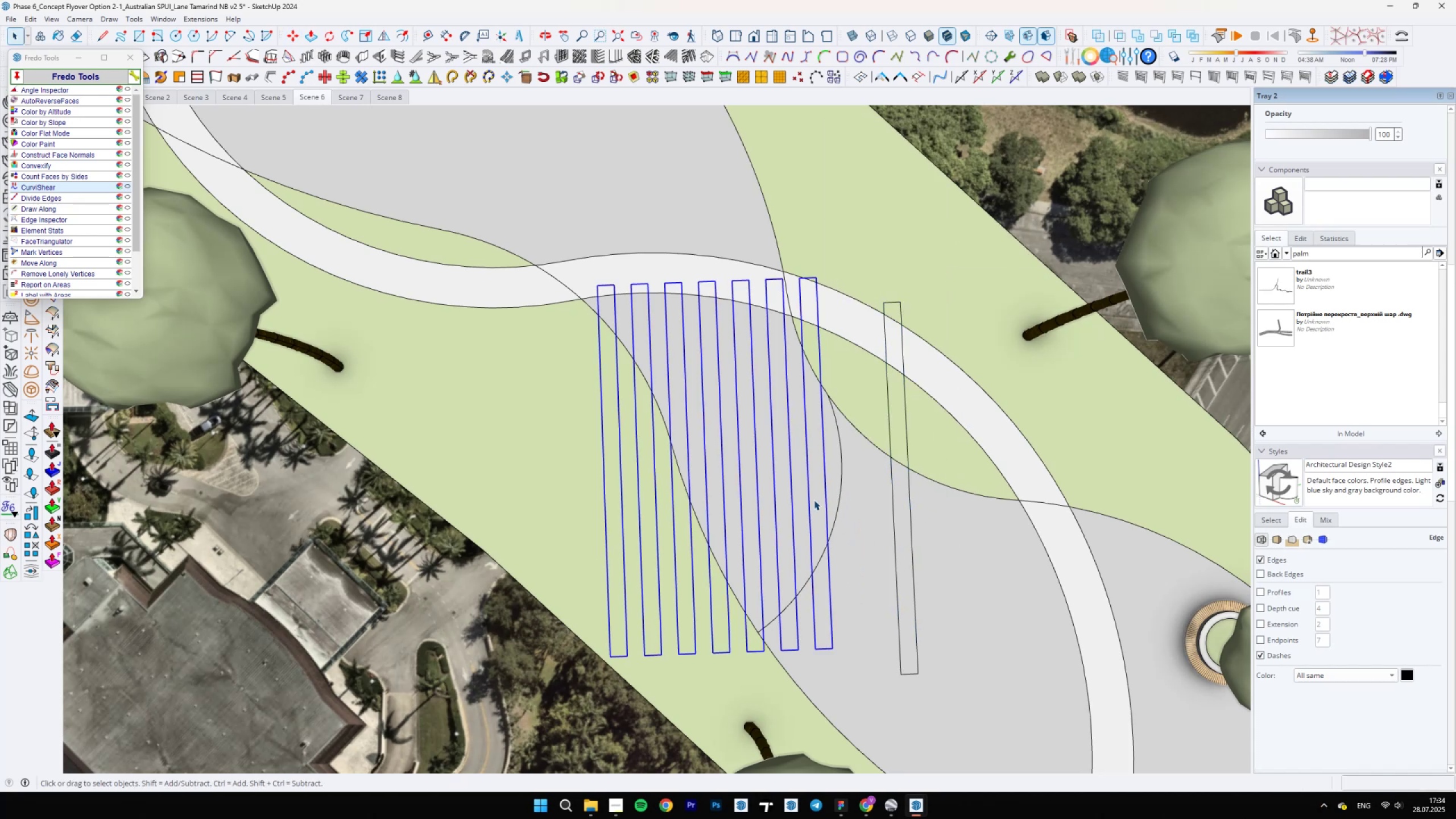 
wait(9.31)
 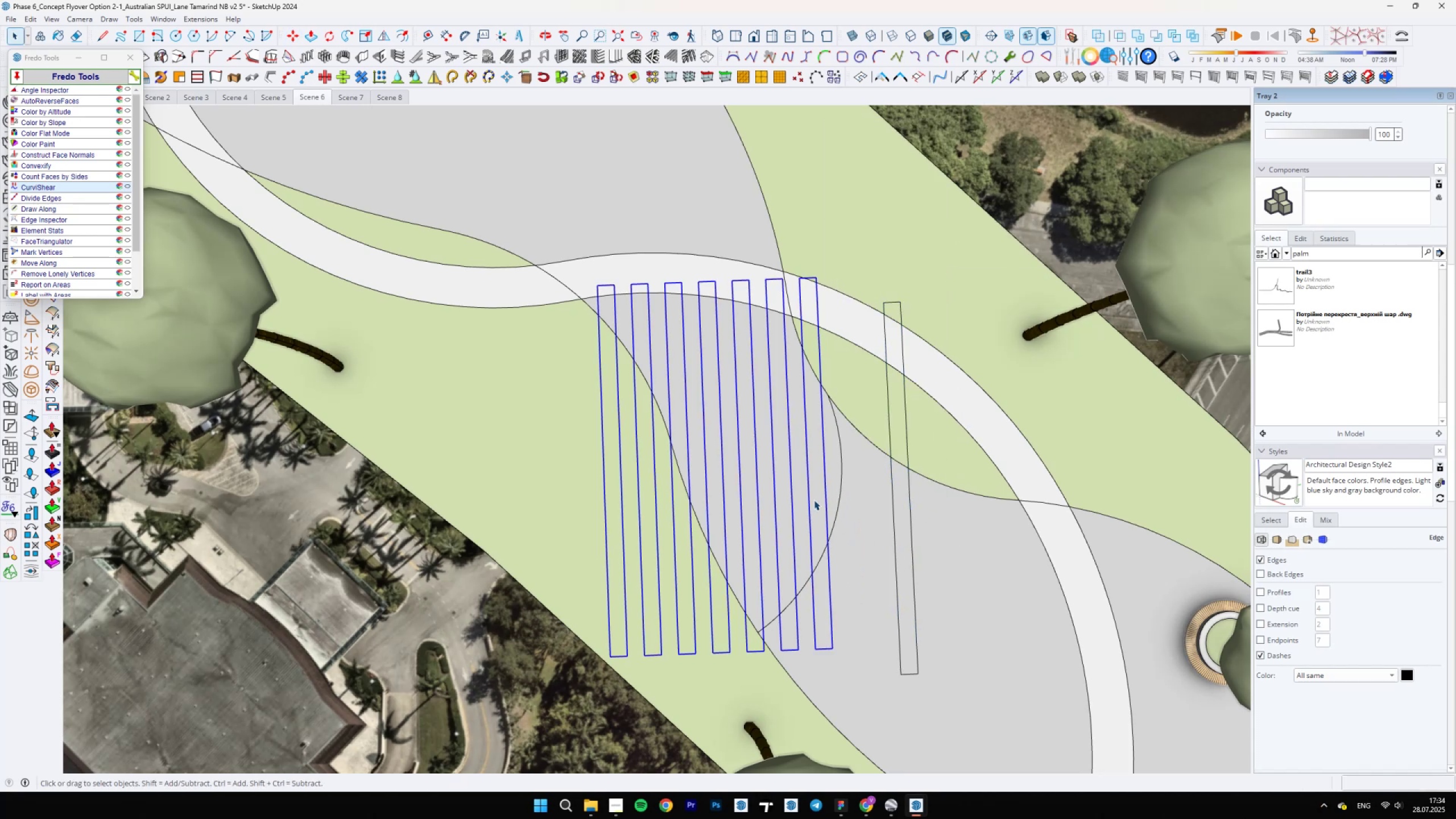 
left_click([866, 343])
 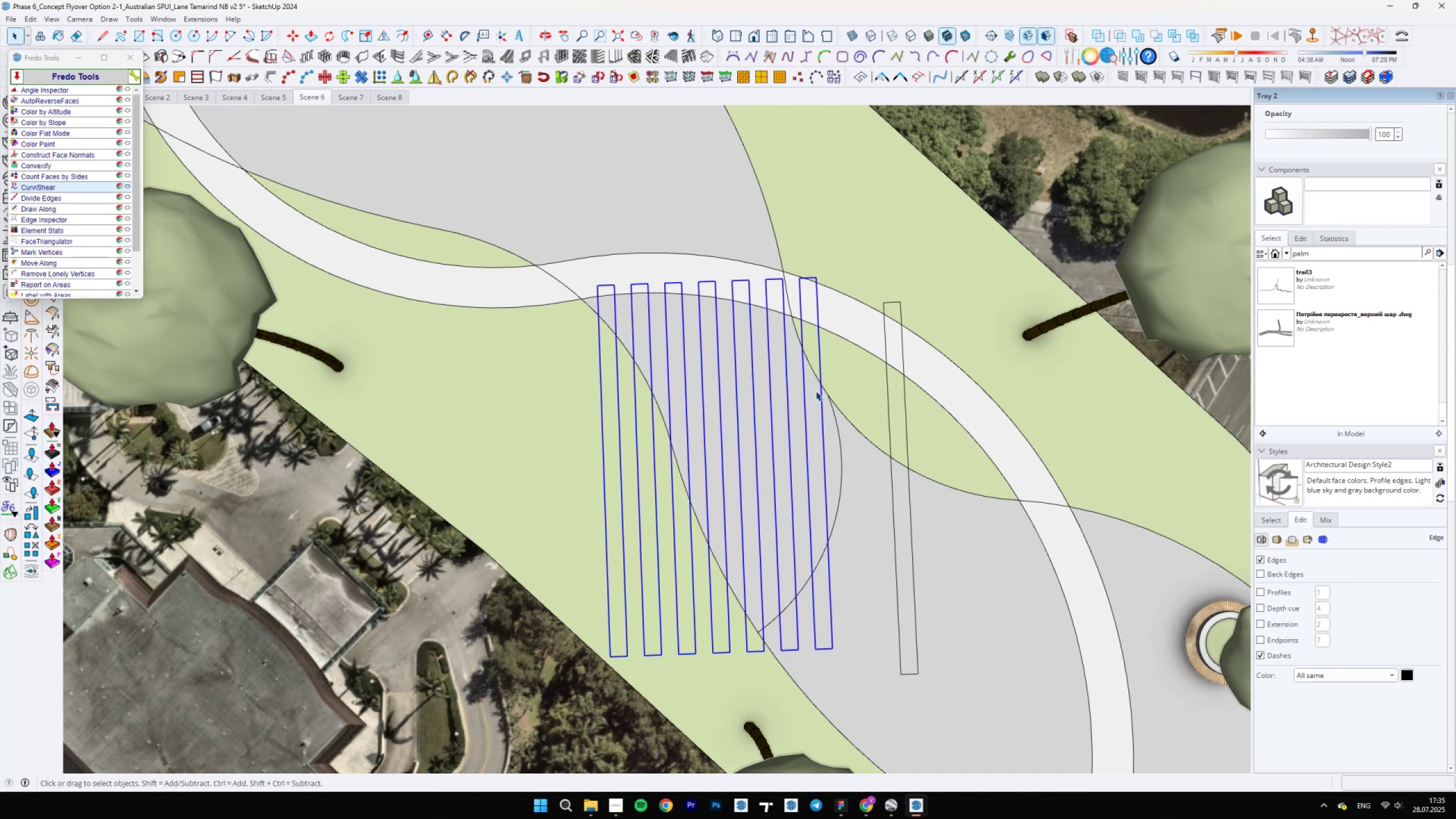 
wait(22.33)
 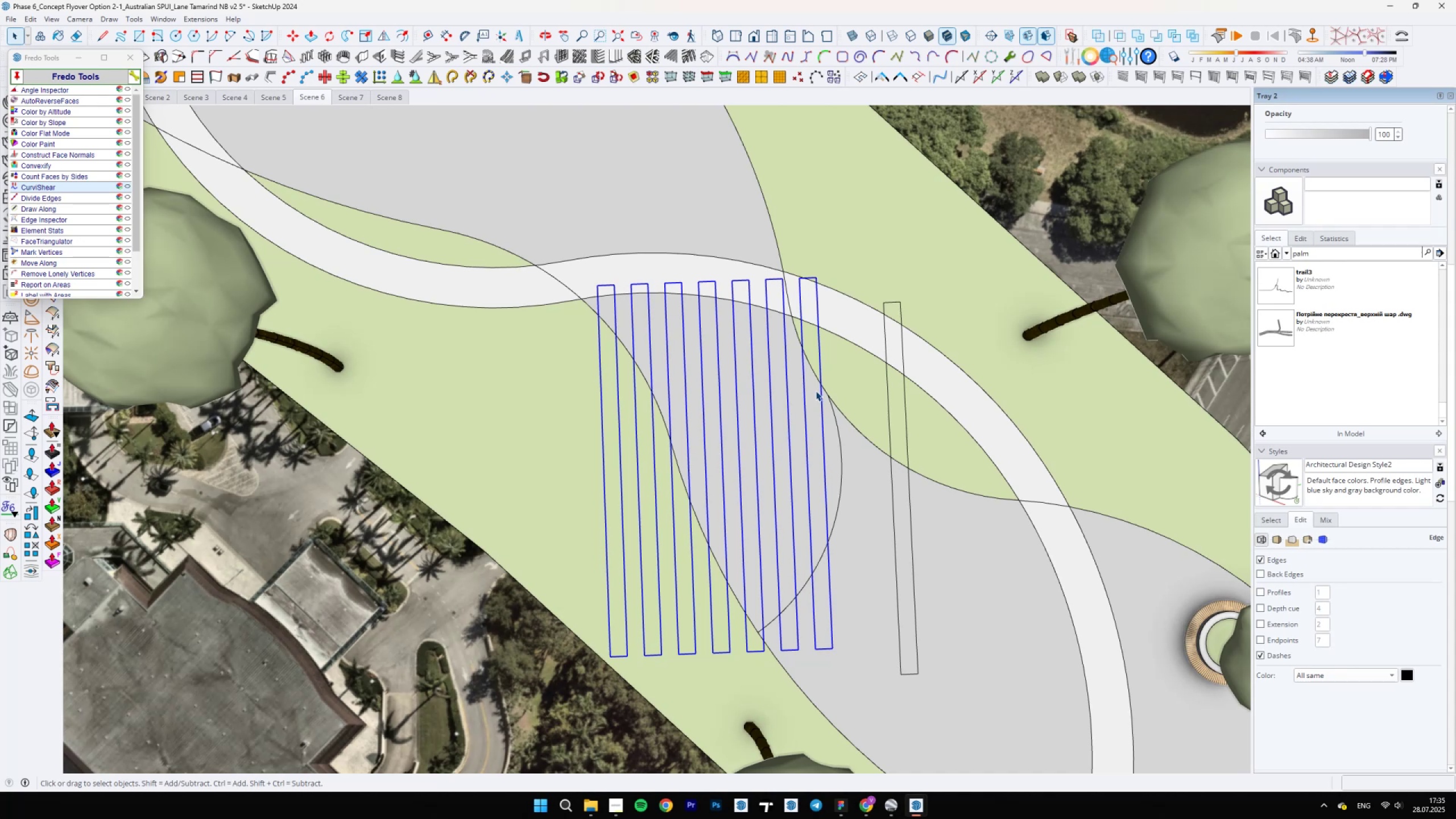 
scroll: coordinate [845, 533], scroll_direction: down, amount: 4.0
 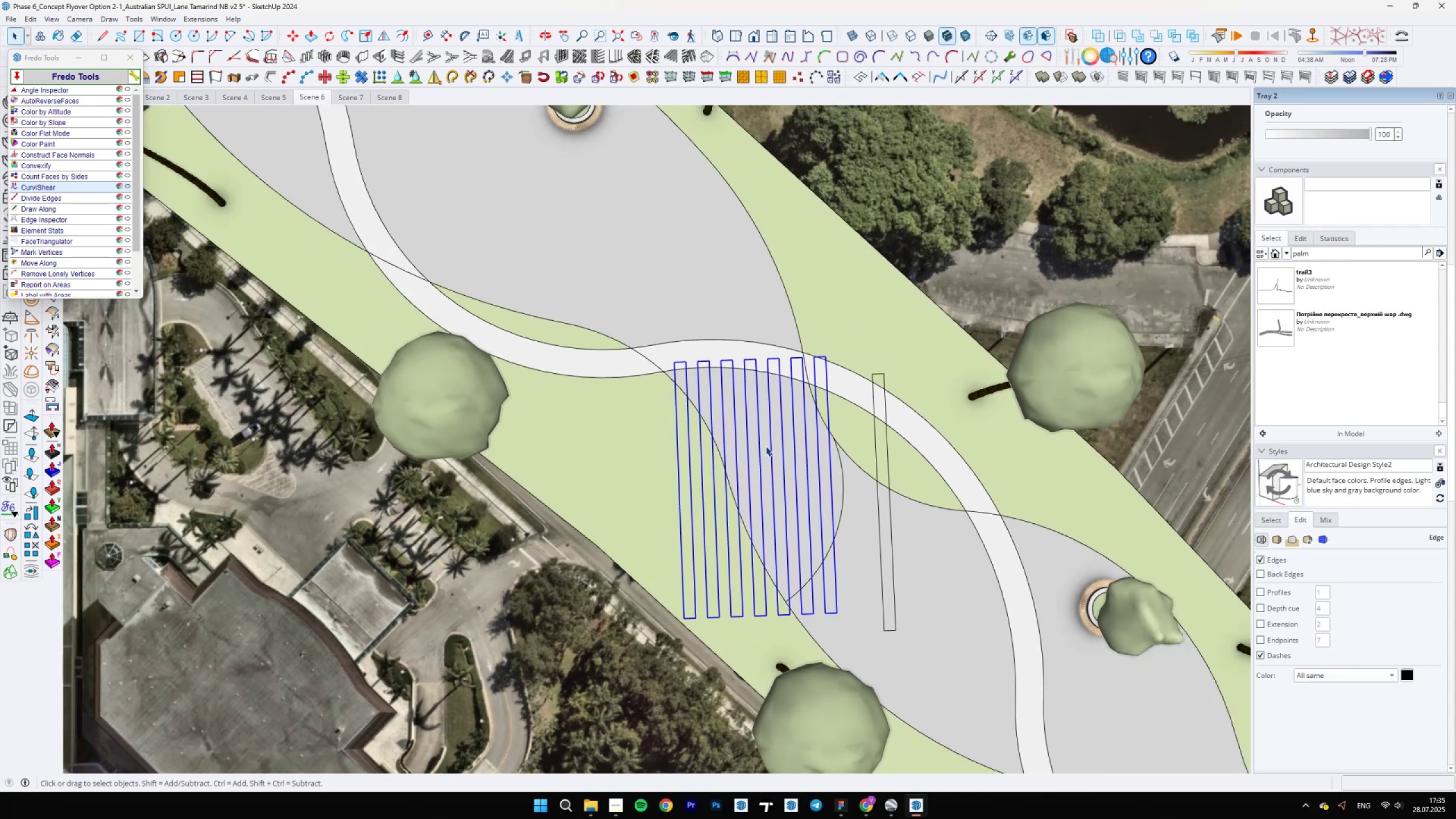 
scroll: coordinate [714, 359], scroll_direction: up, amount: 3.0
 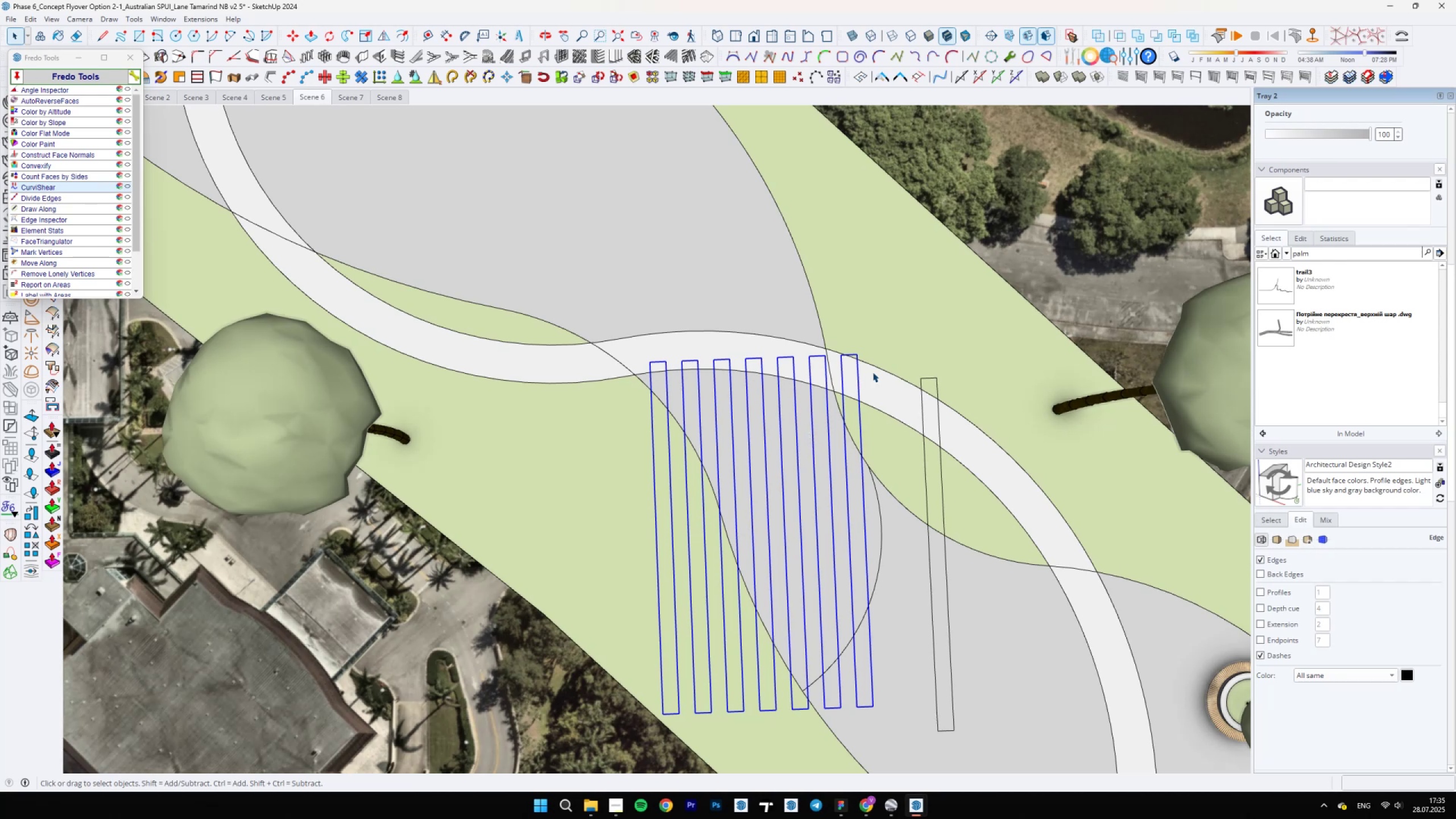 
right_click([860, 417])
 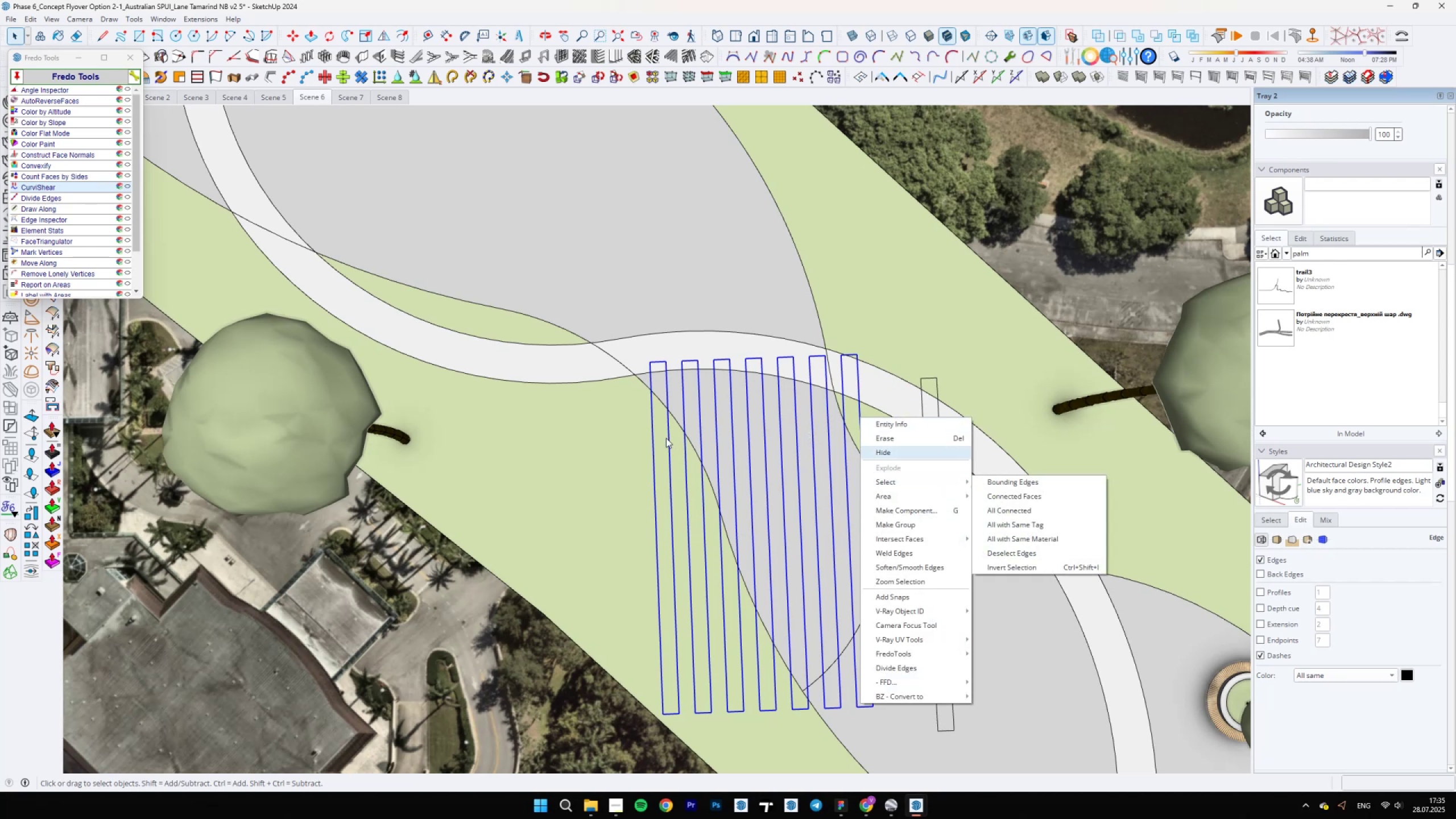 
key(E)
 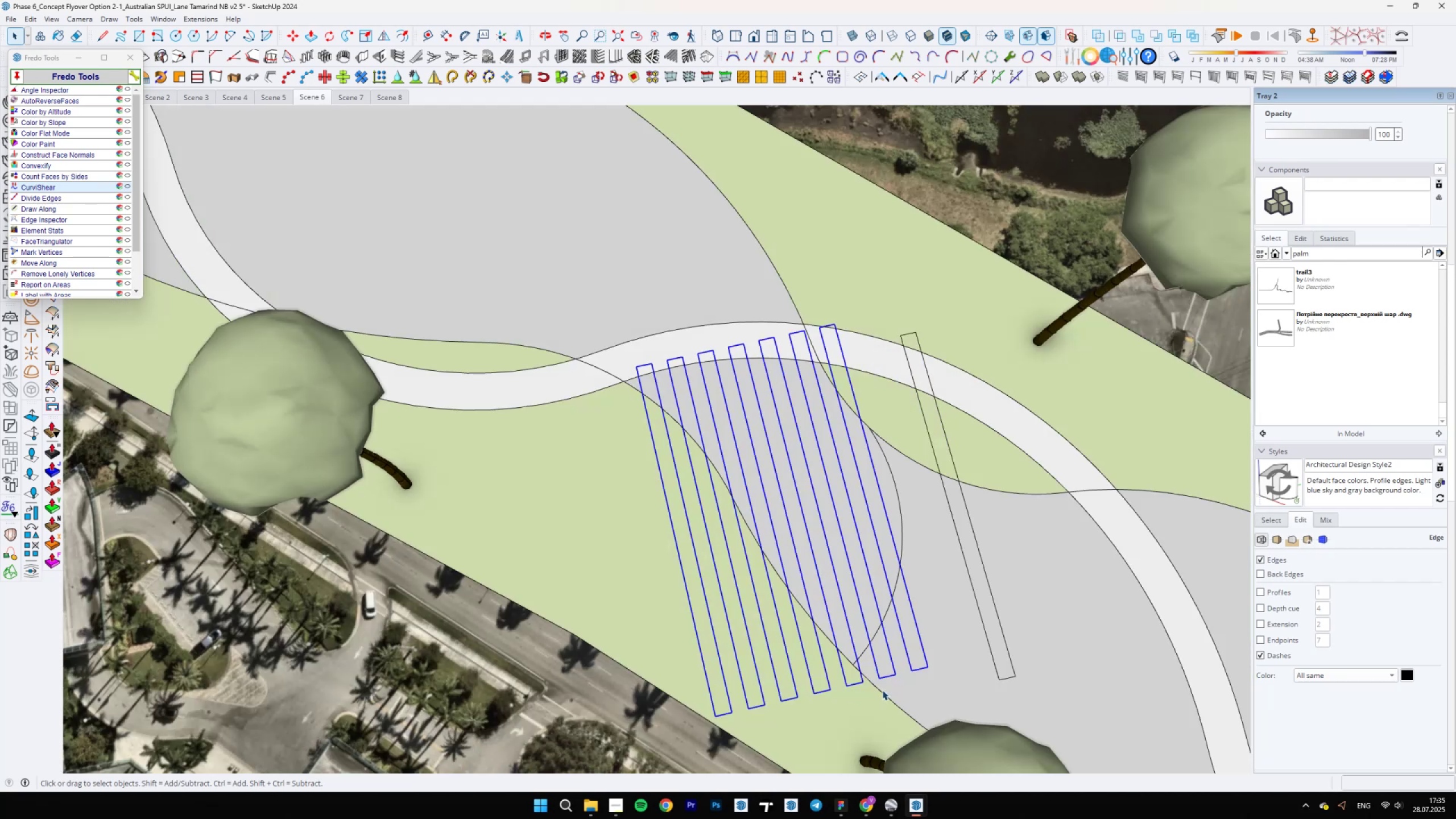 
scroll: coordinate [867, 684], scroll_direction: up, amount: 6.0
 